 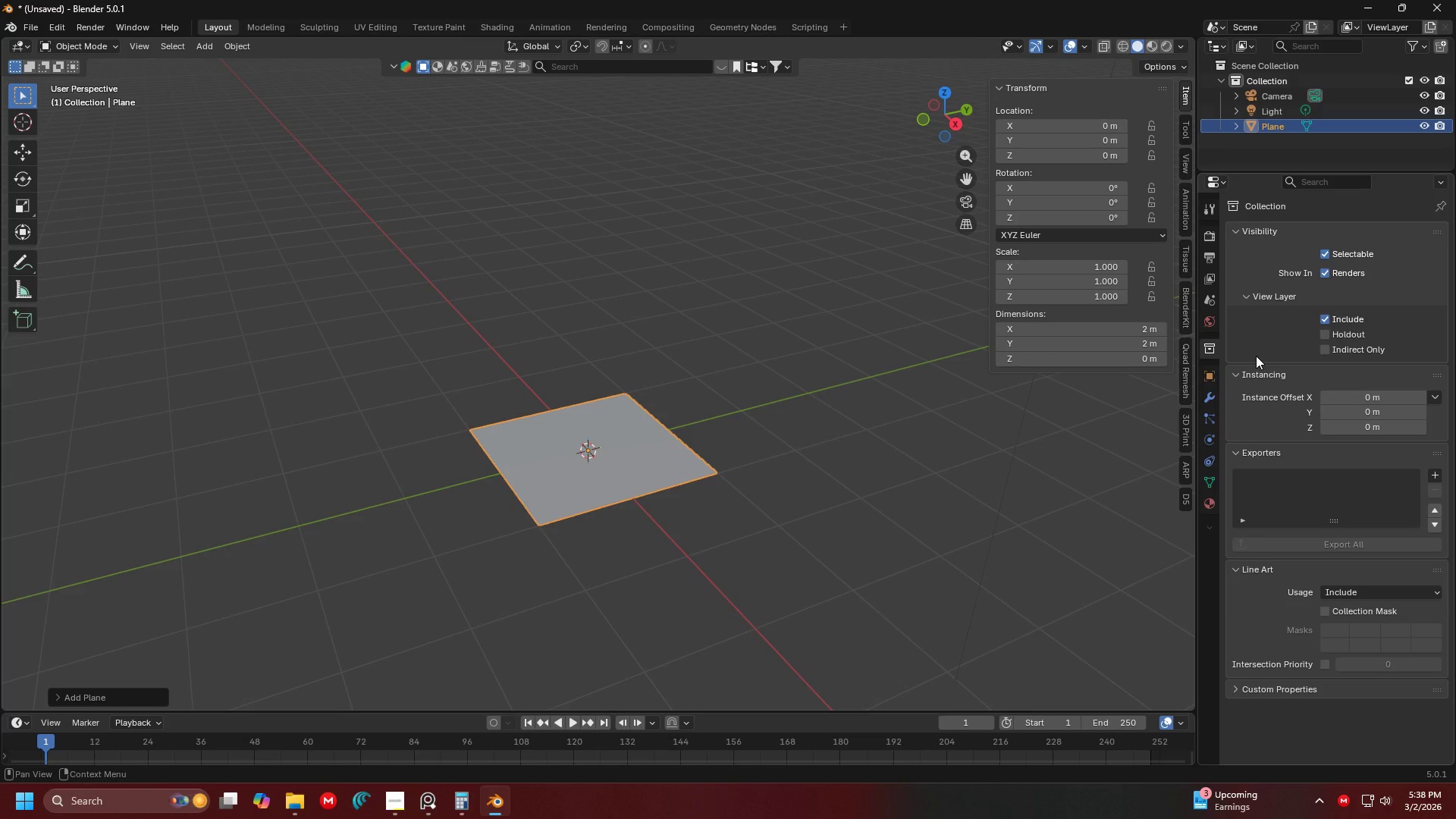 
left_click([1208, 297])
 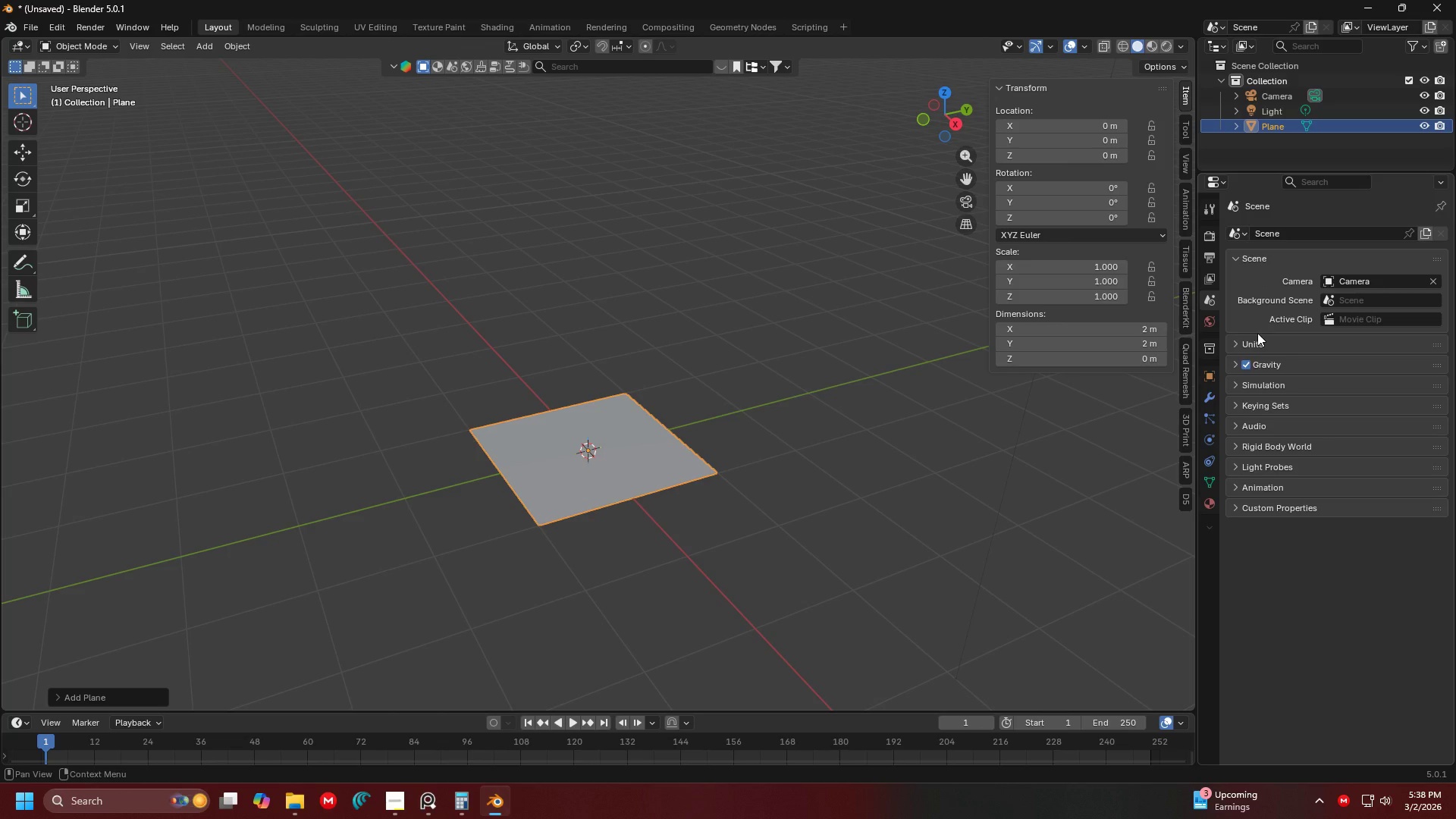 
left_click([1257, 343])
 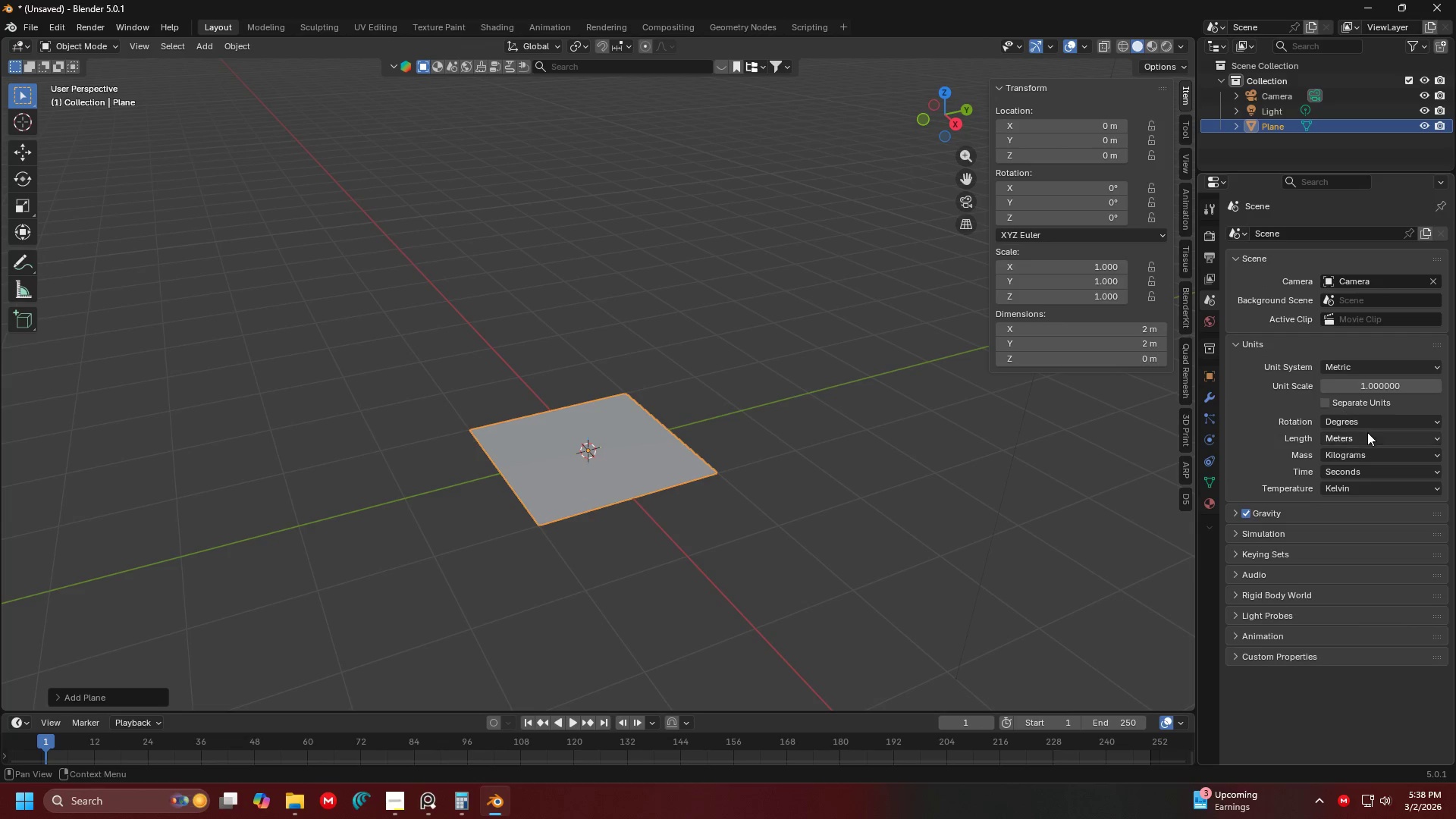 
left_click([1364, 437])
 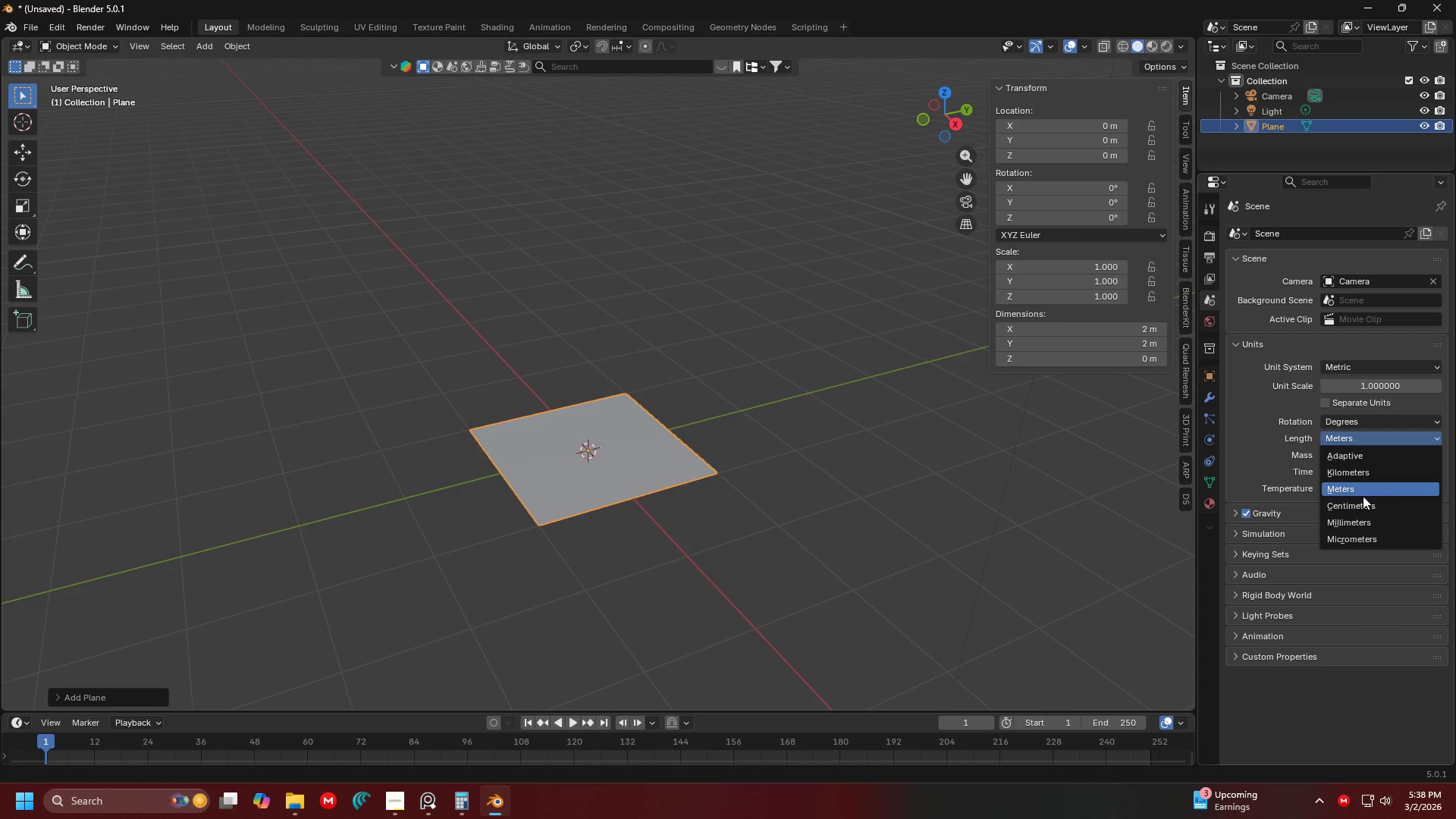 
left_click([1363, 504])
 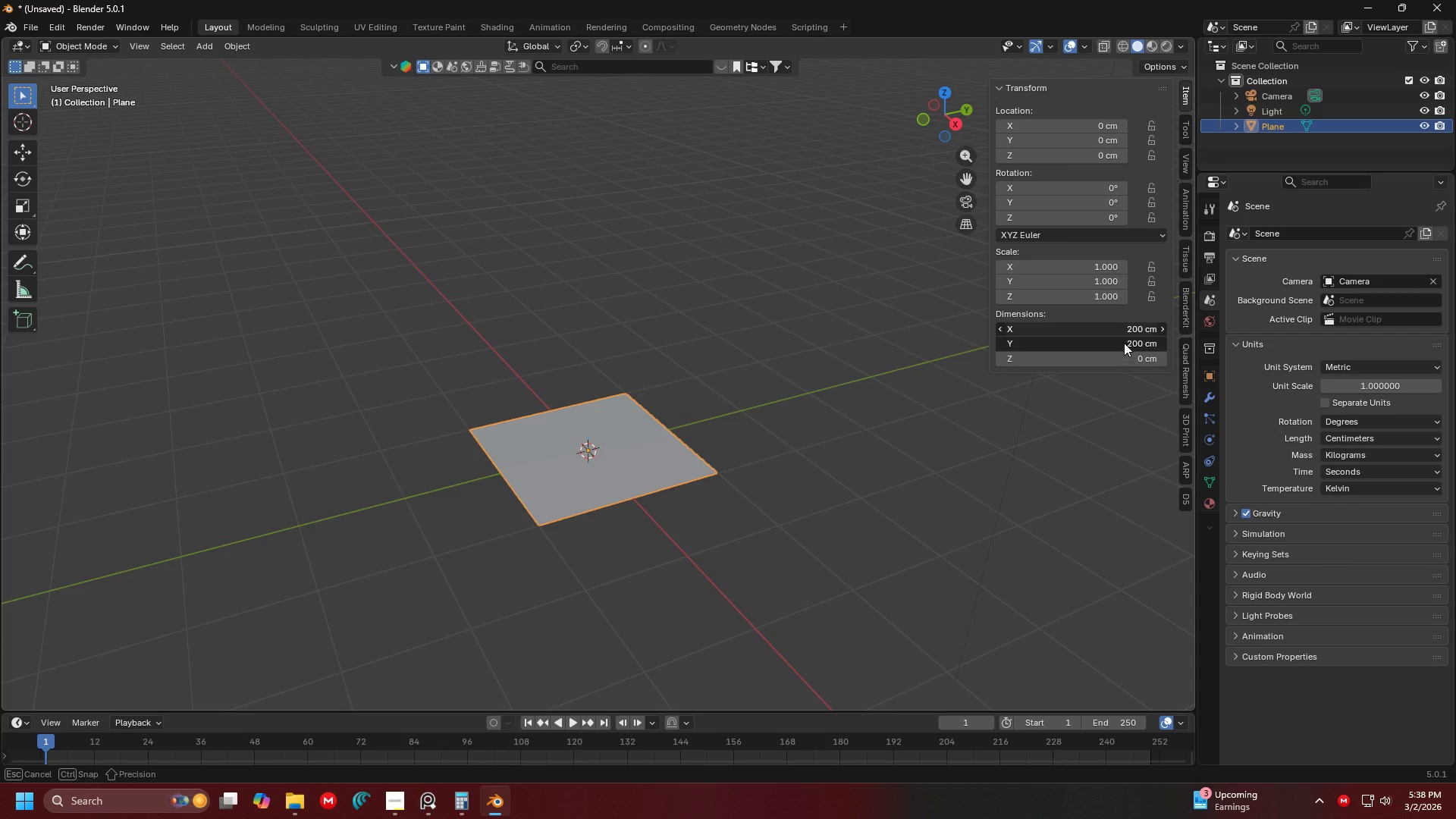 
left_click([1125, 331])
 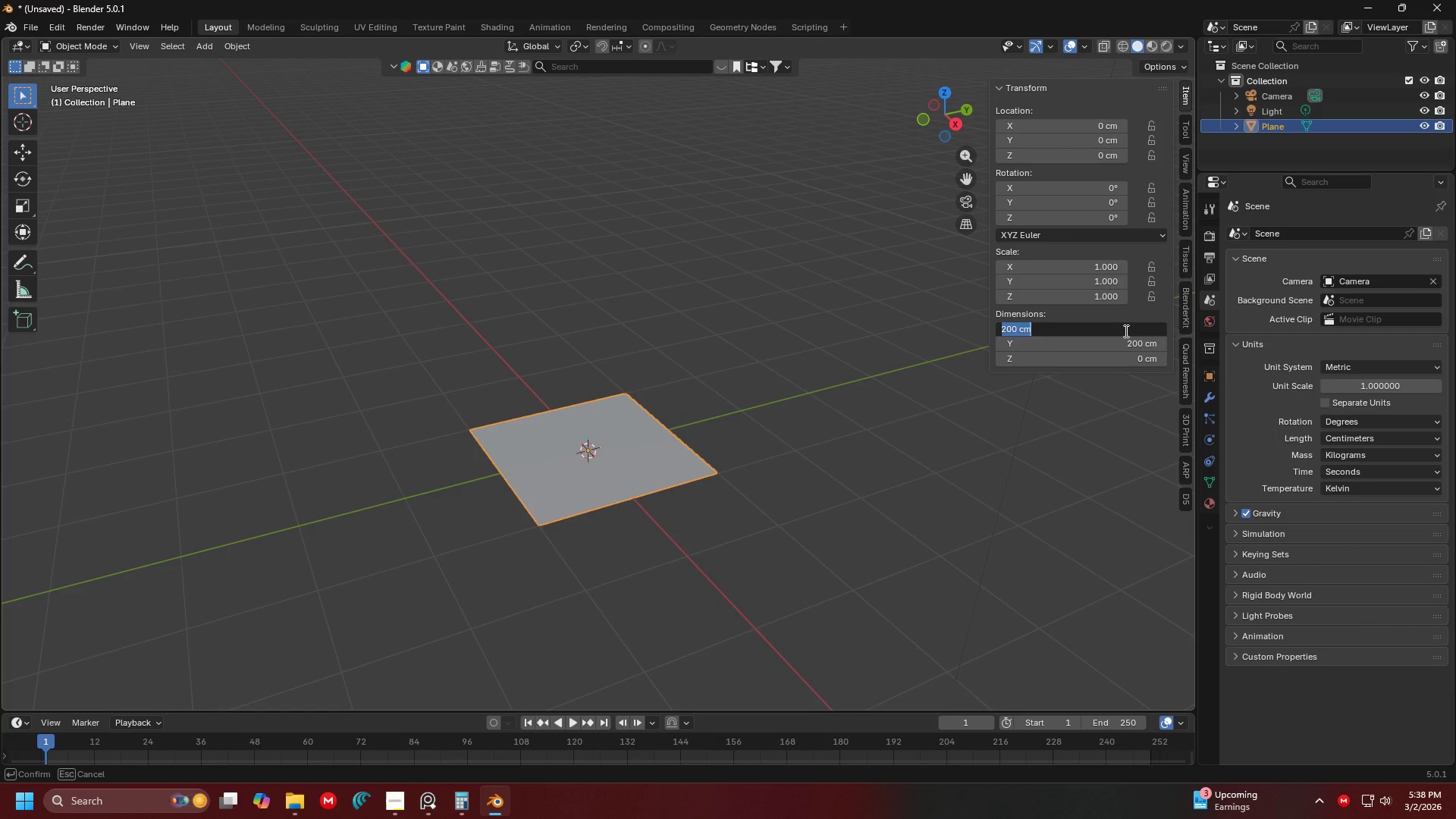 
type(20)
 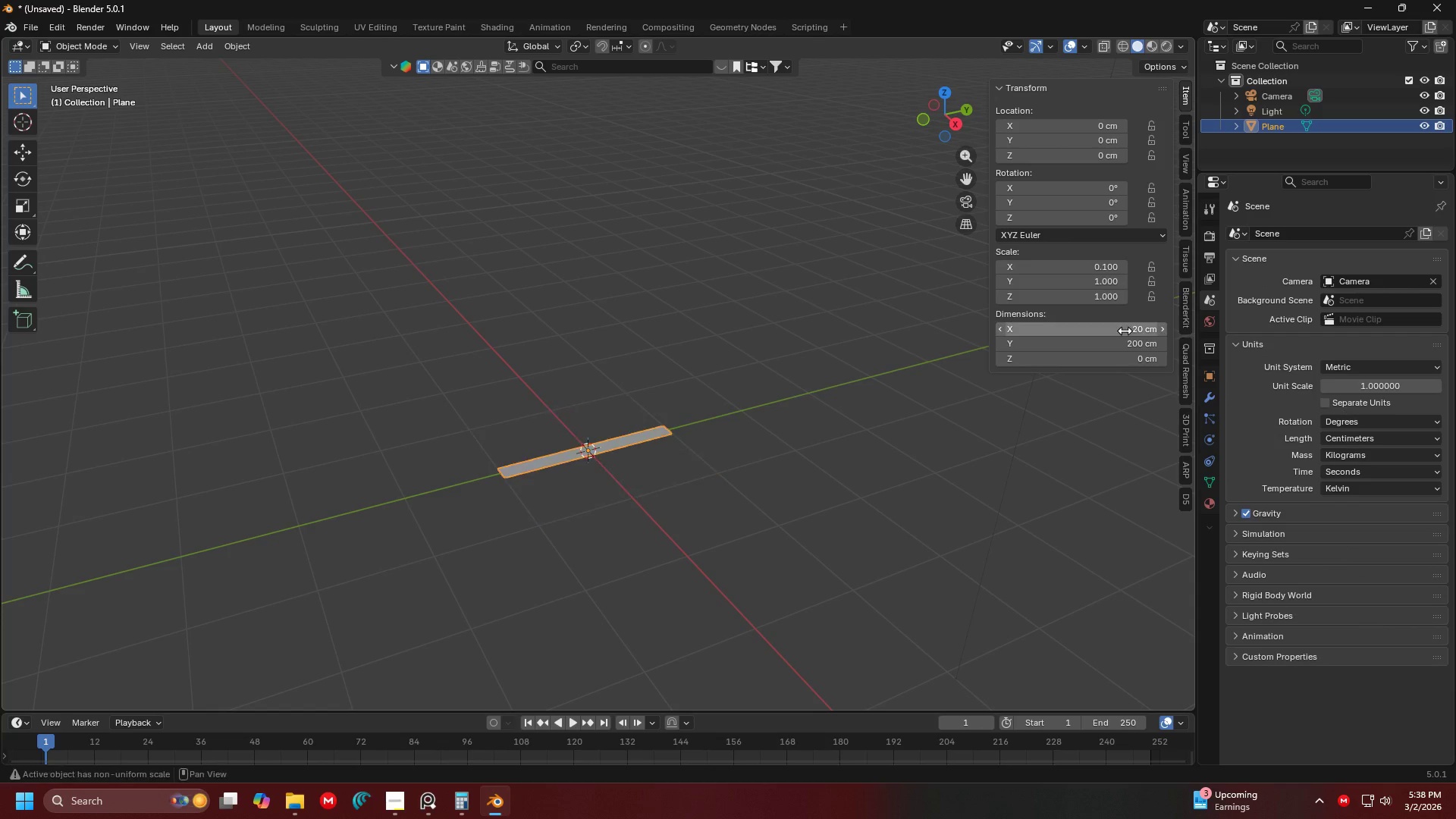 
key(Enter)
 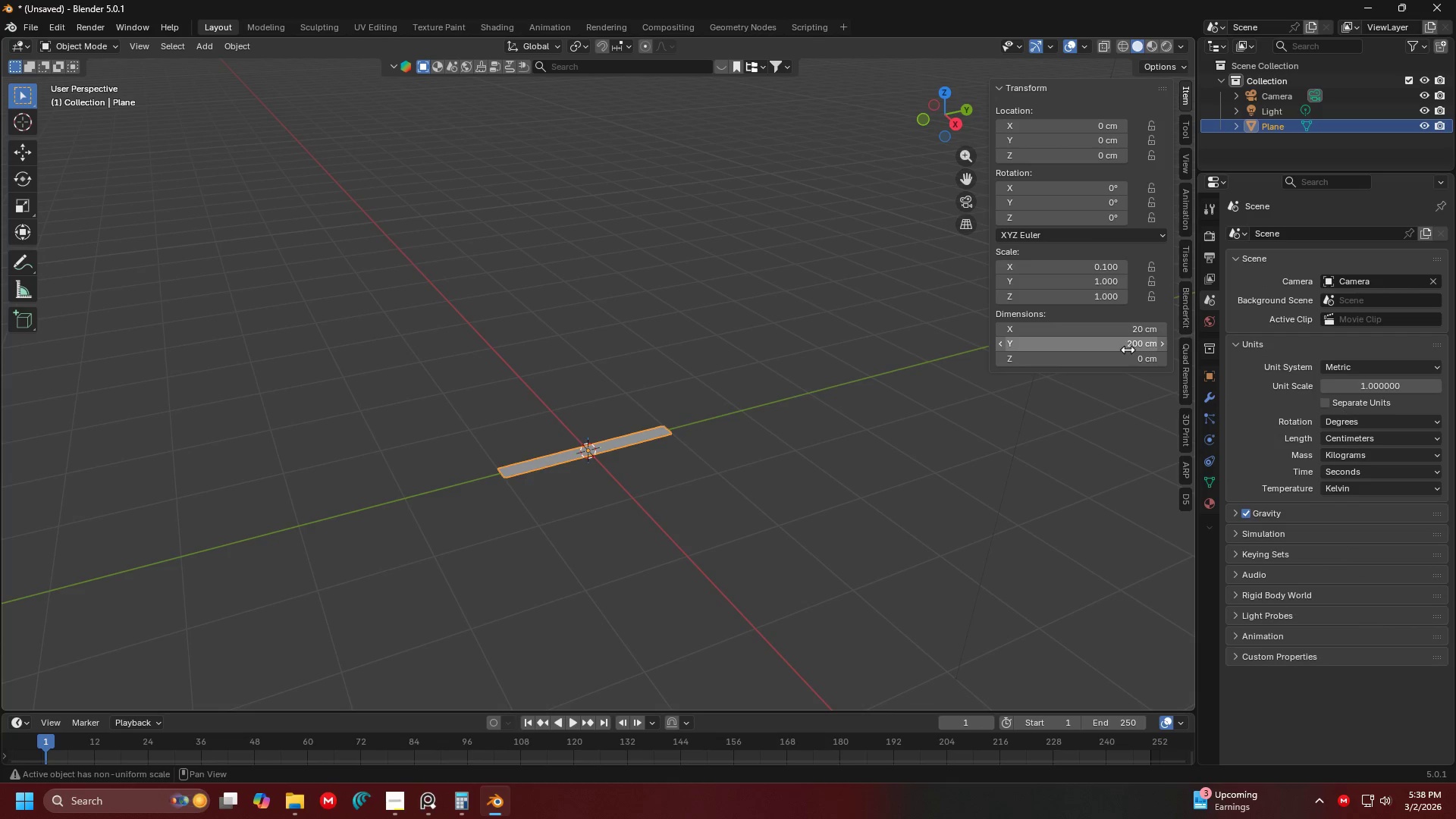 
left_click([1128, 350])
 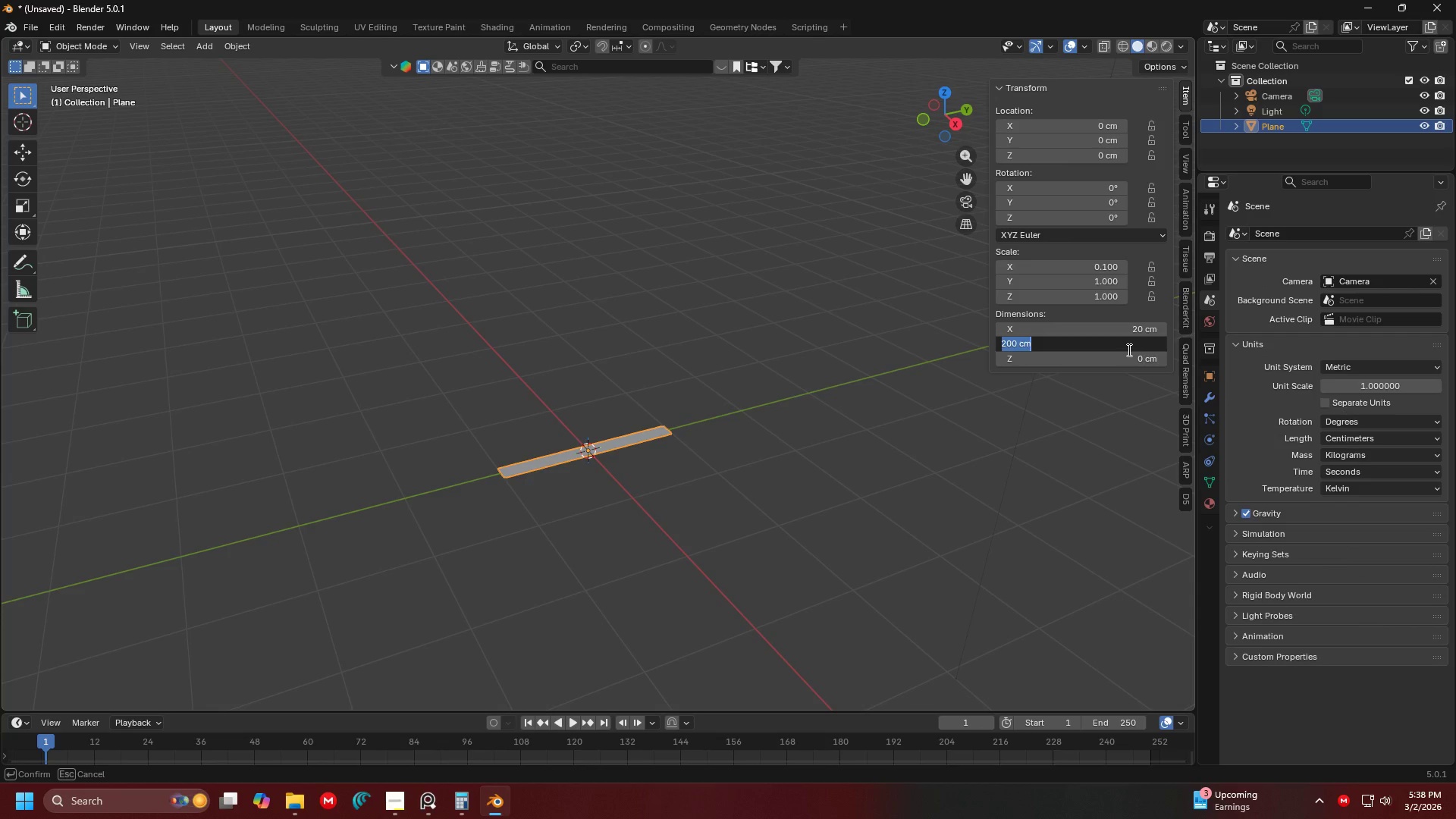 
type(25)
 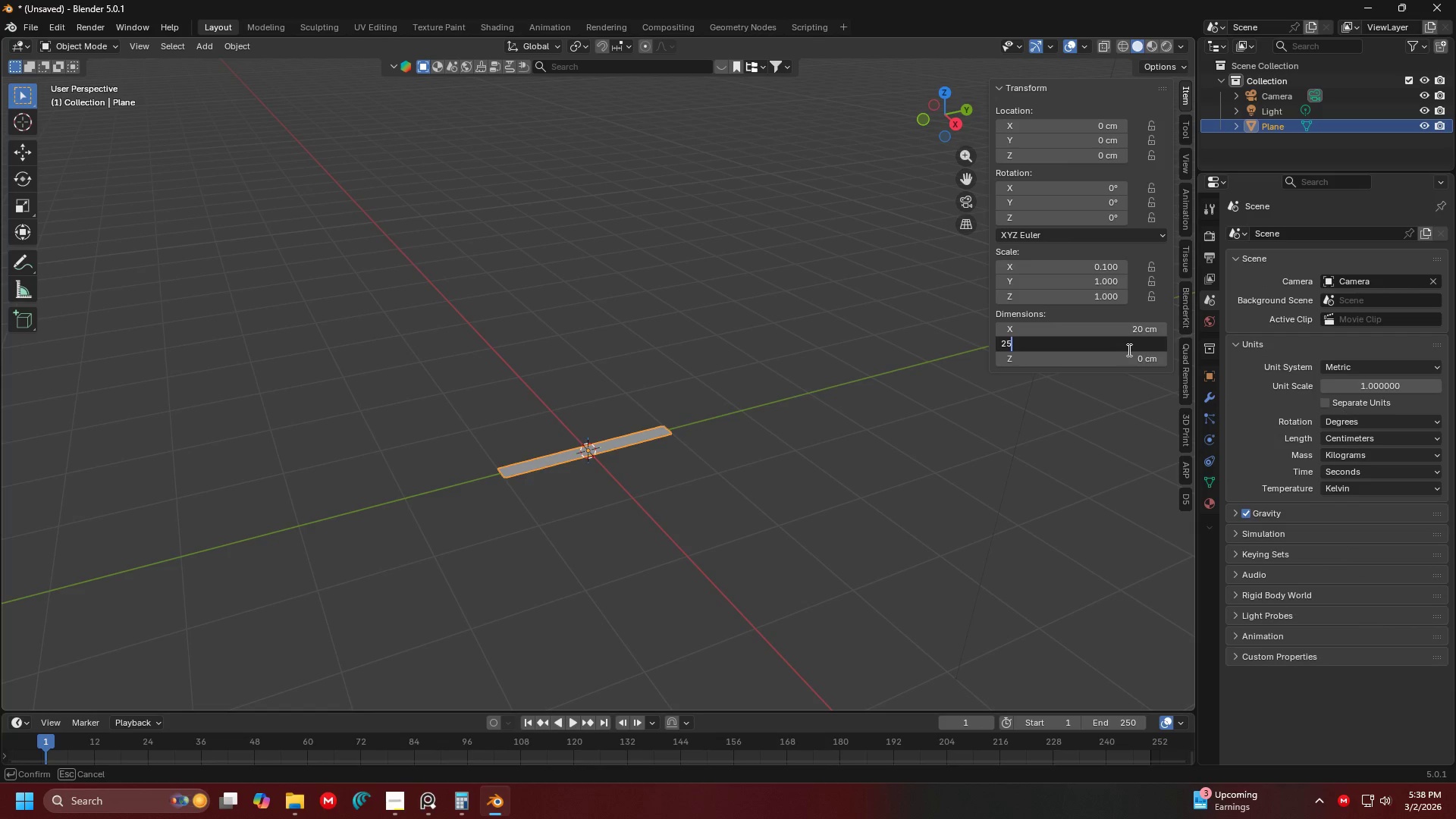 
key(Enter)
 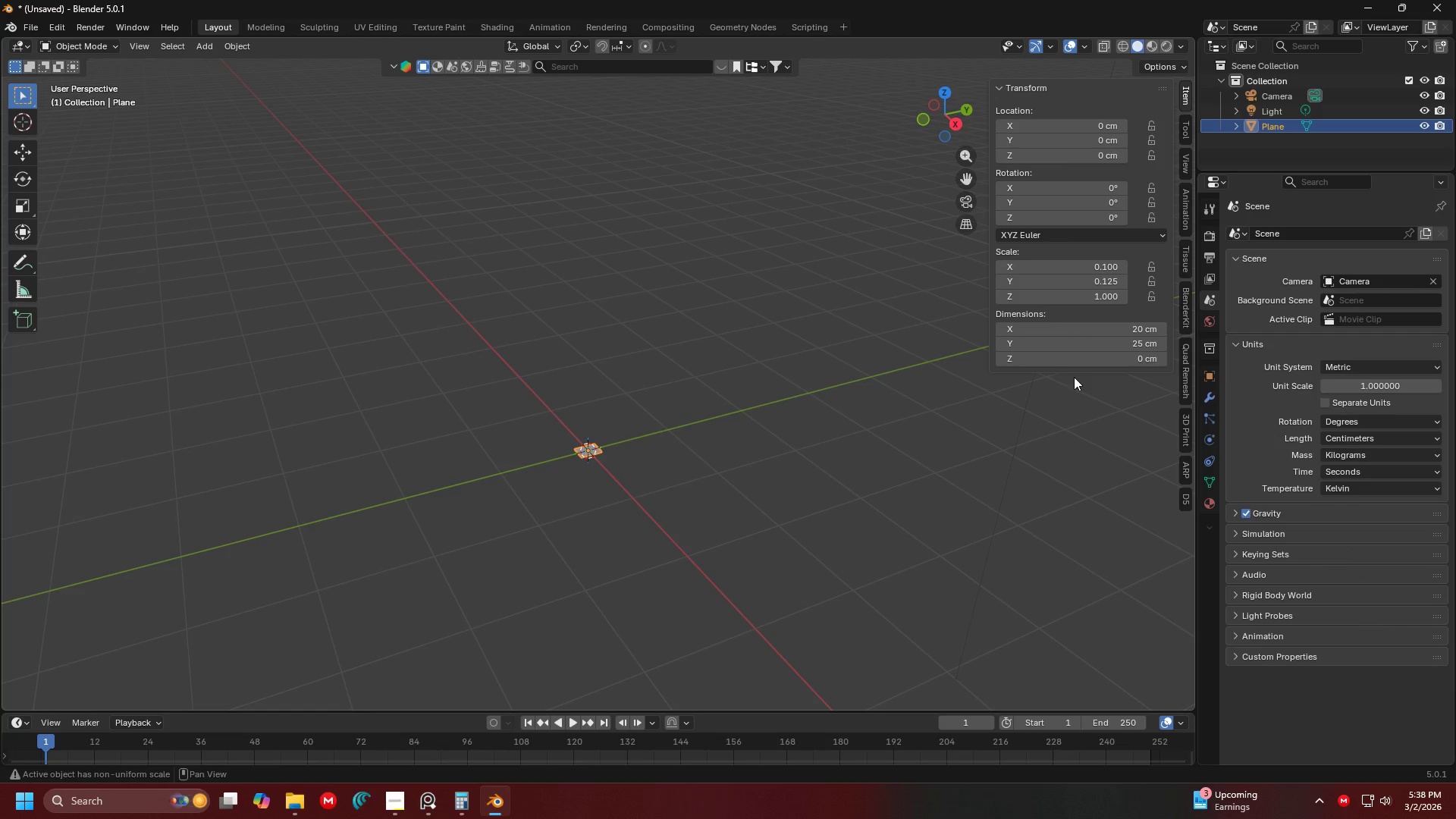 
scroll: coordinate [731, 422], scroll_direction: down, amount: 6.0
 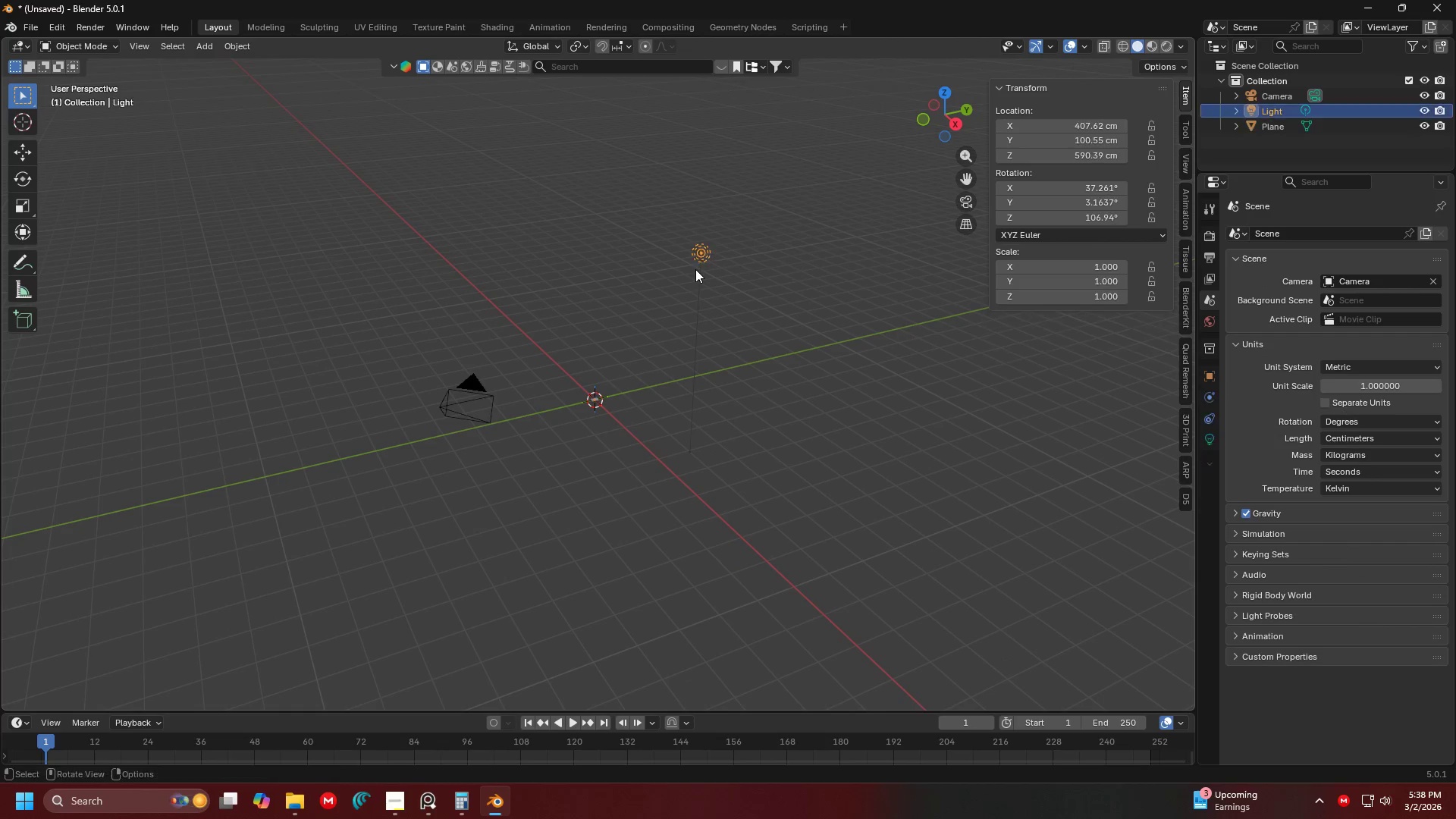 
hold_key(key=ShiftLeft, duration=0.59)
left_click([480, 403])
 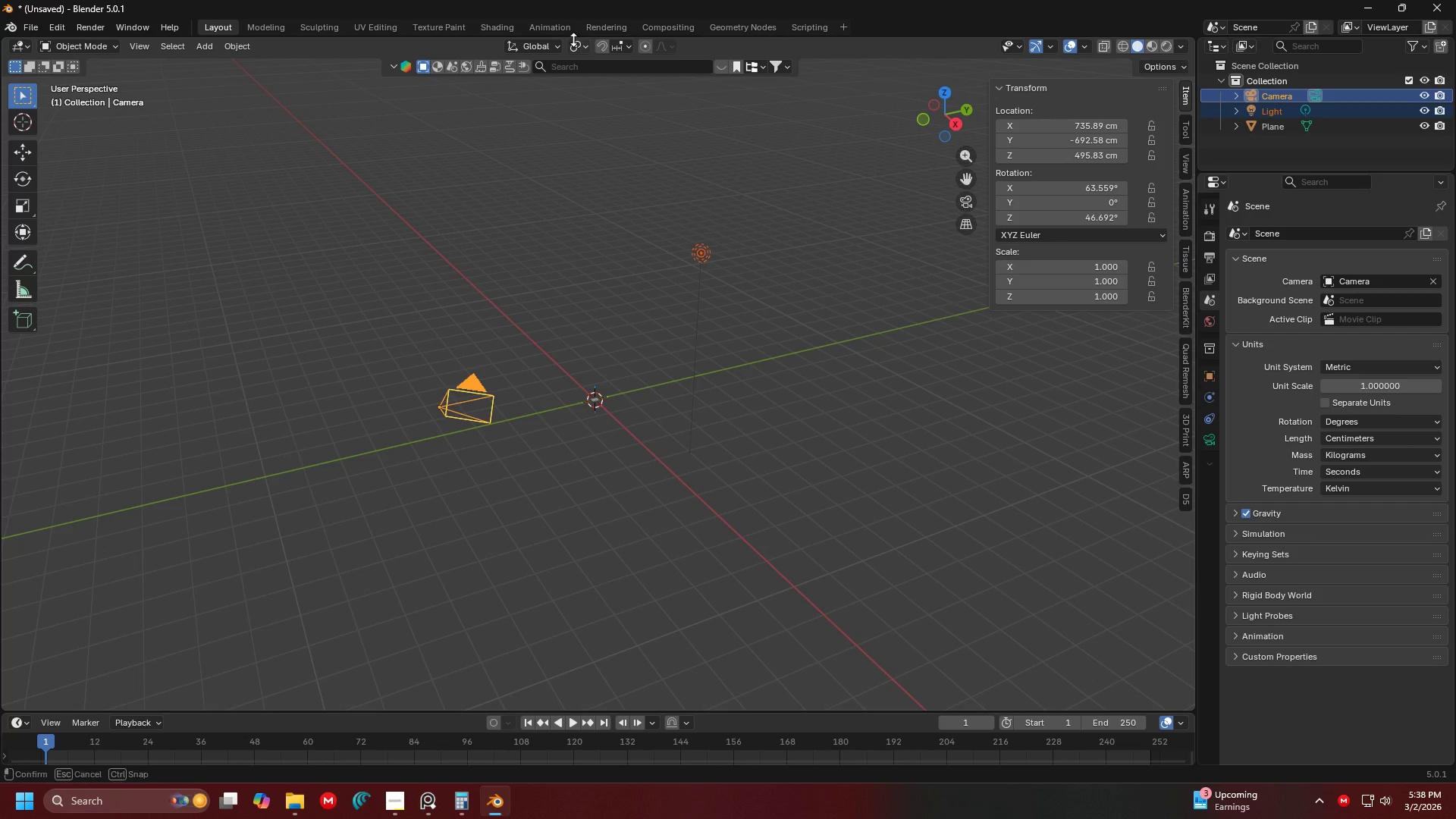 
double_click([573, 42])
 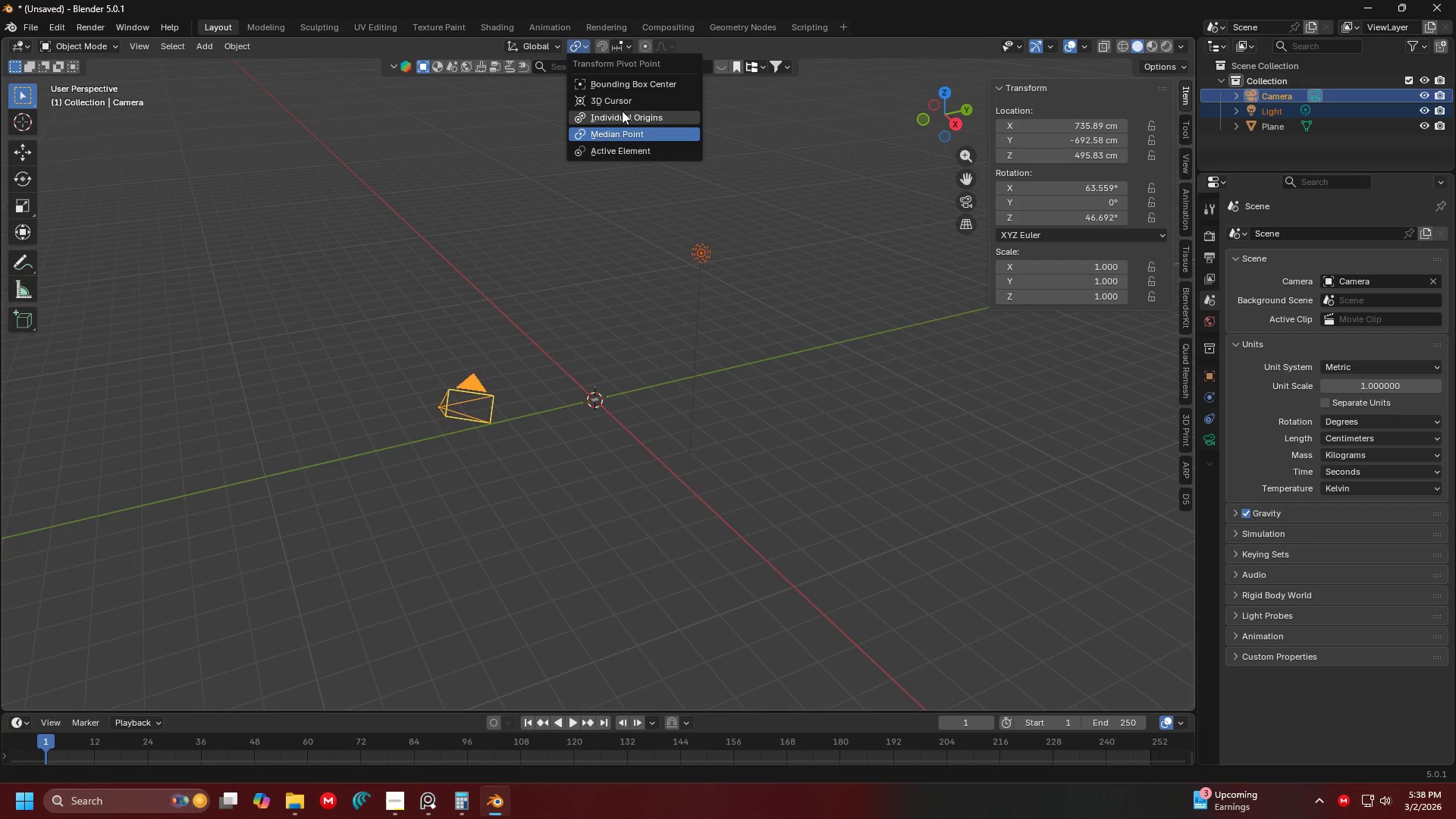 
left_click([623, 106])
 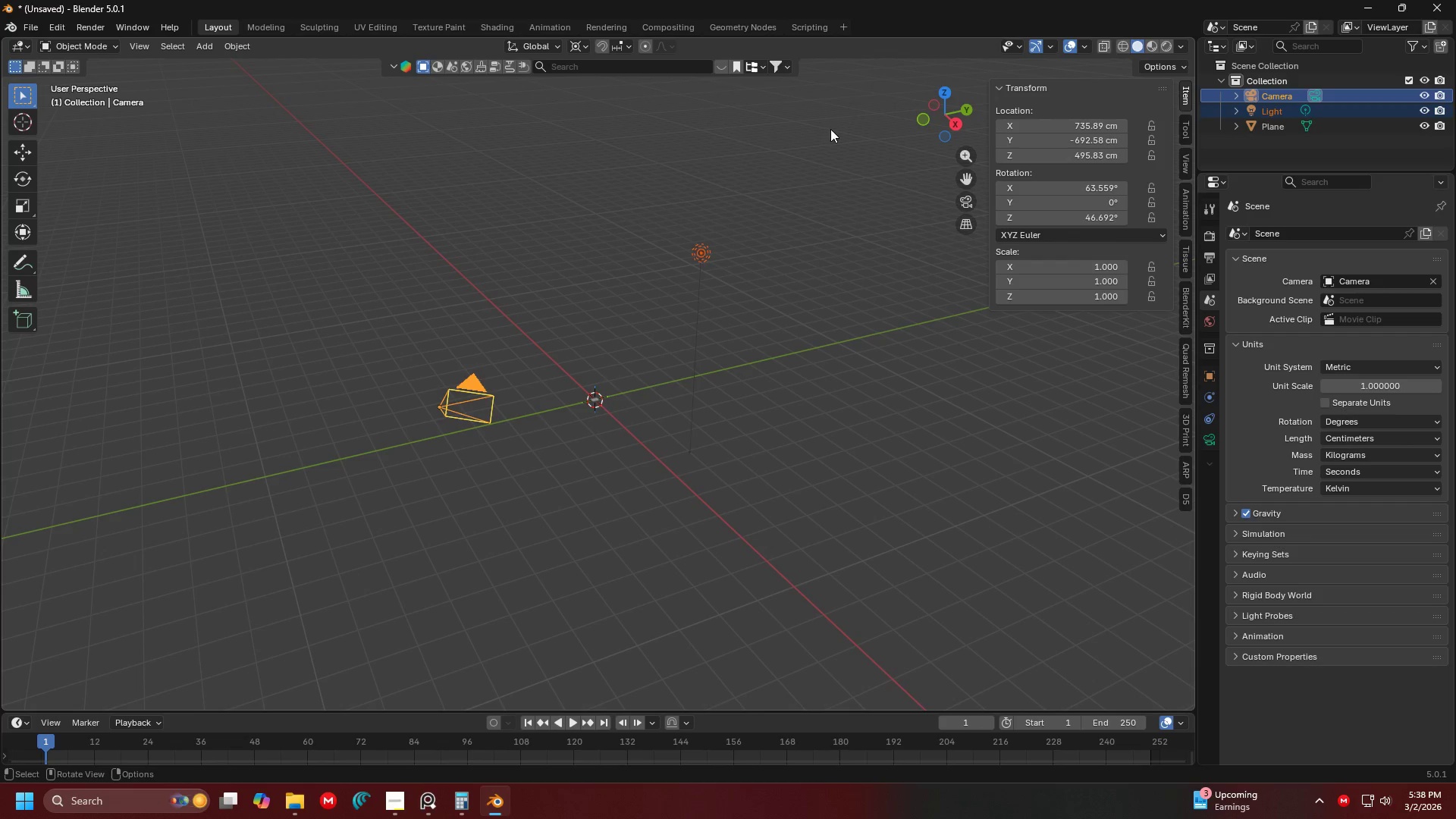 
key(S)
 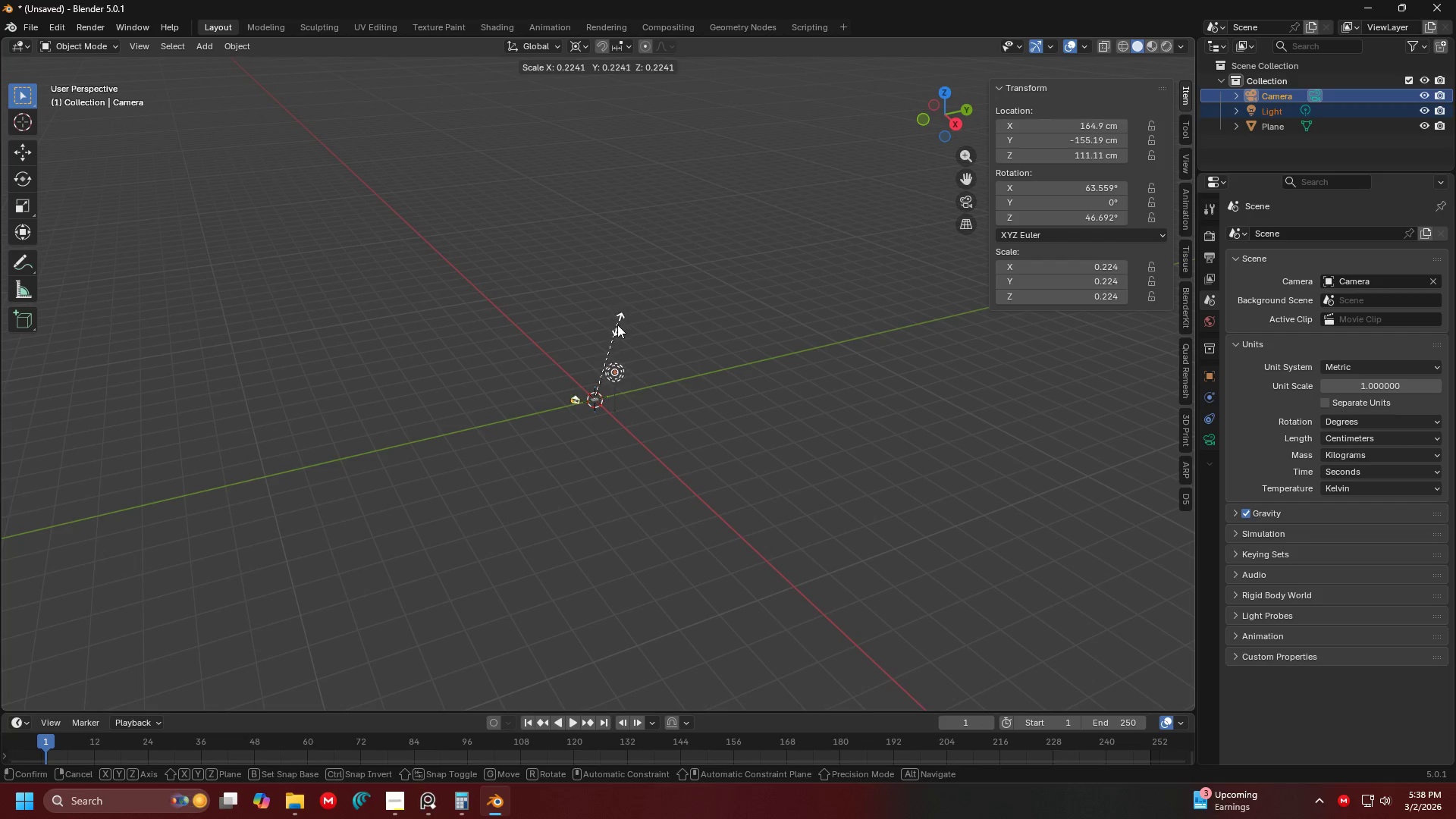 
left_click([604, 344])
 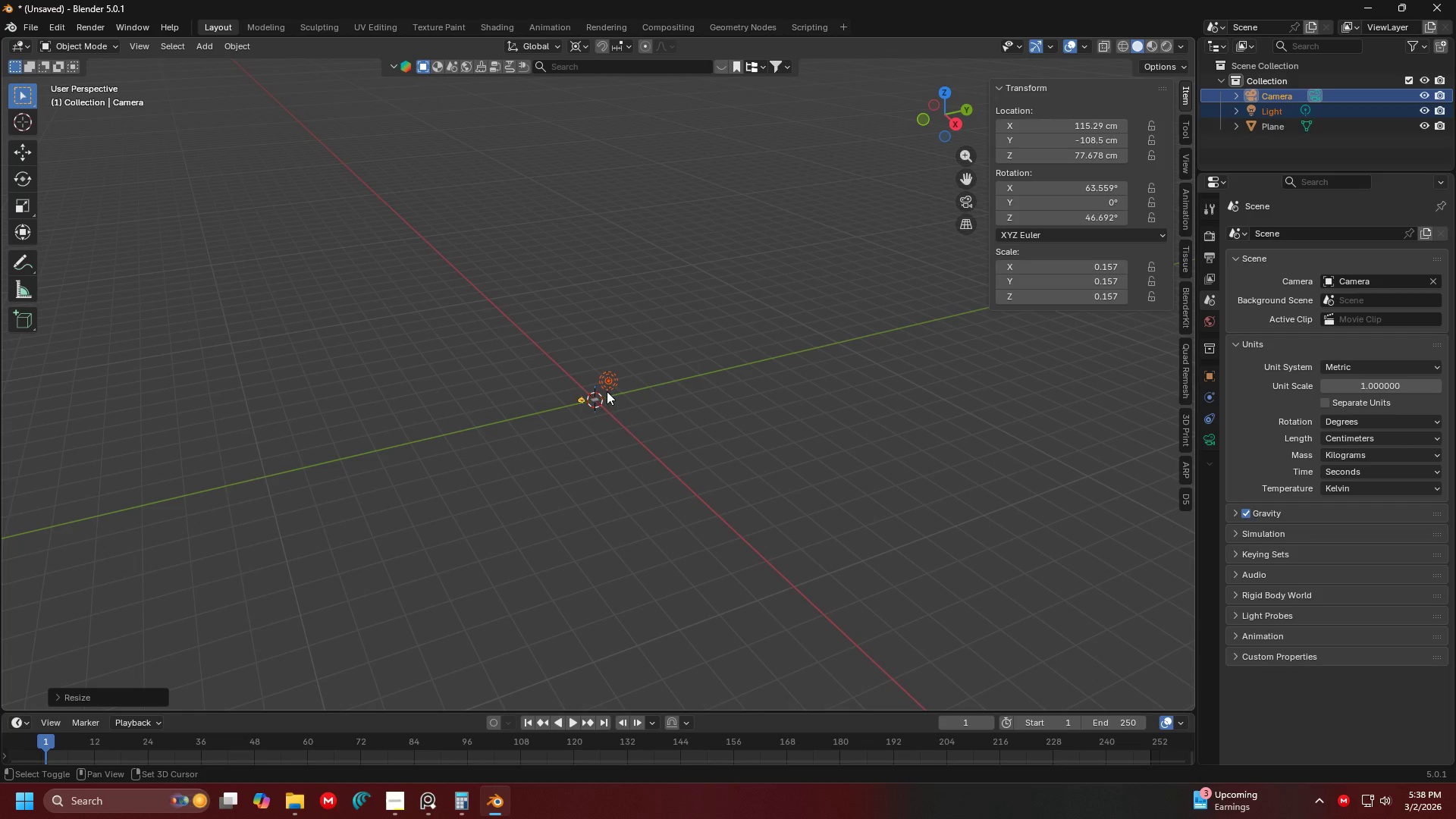 
type(X)
key(Escape)
type(Cs)
 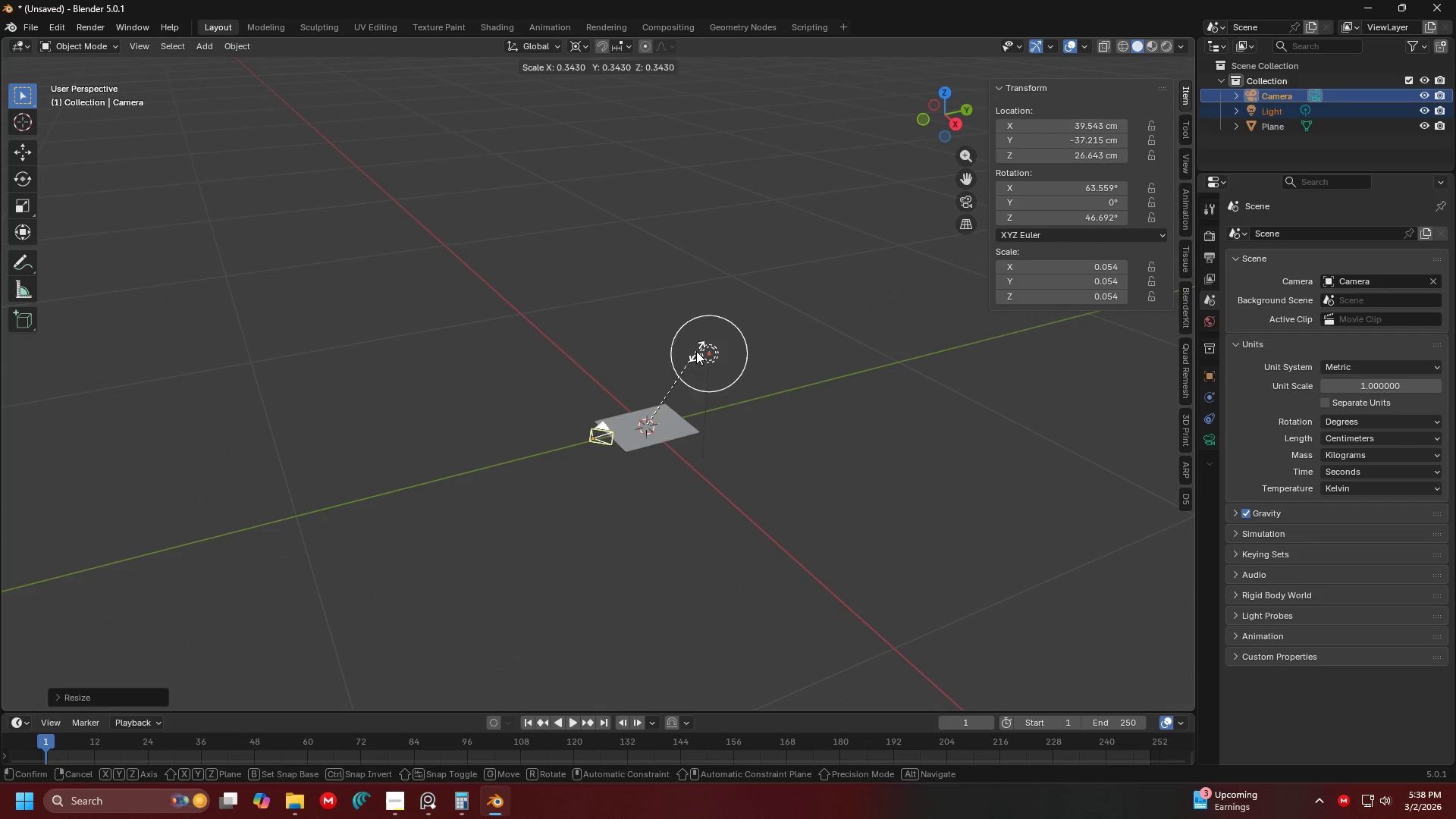 
scroll: coordinate [685, 426], scroll_direction: up, amount: 3.0
 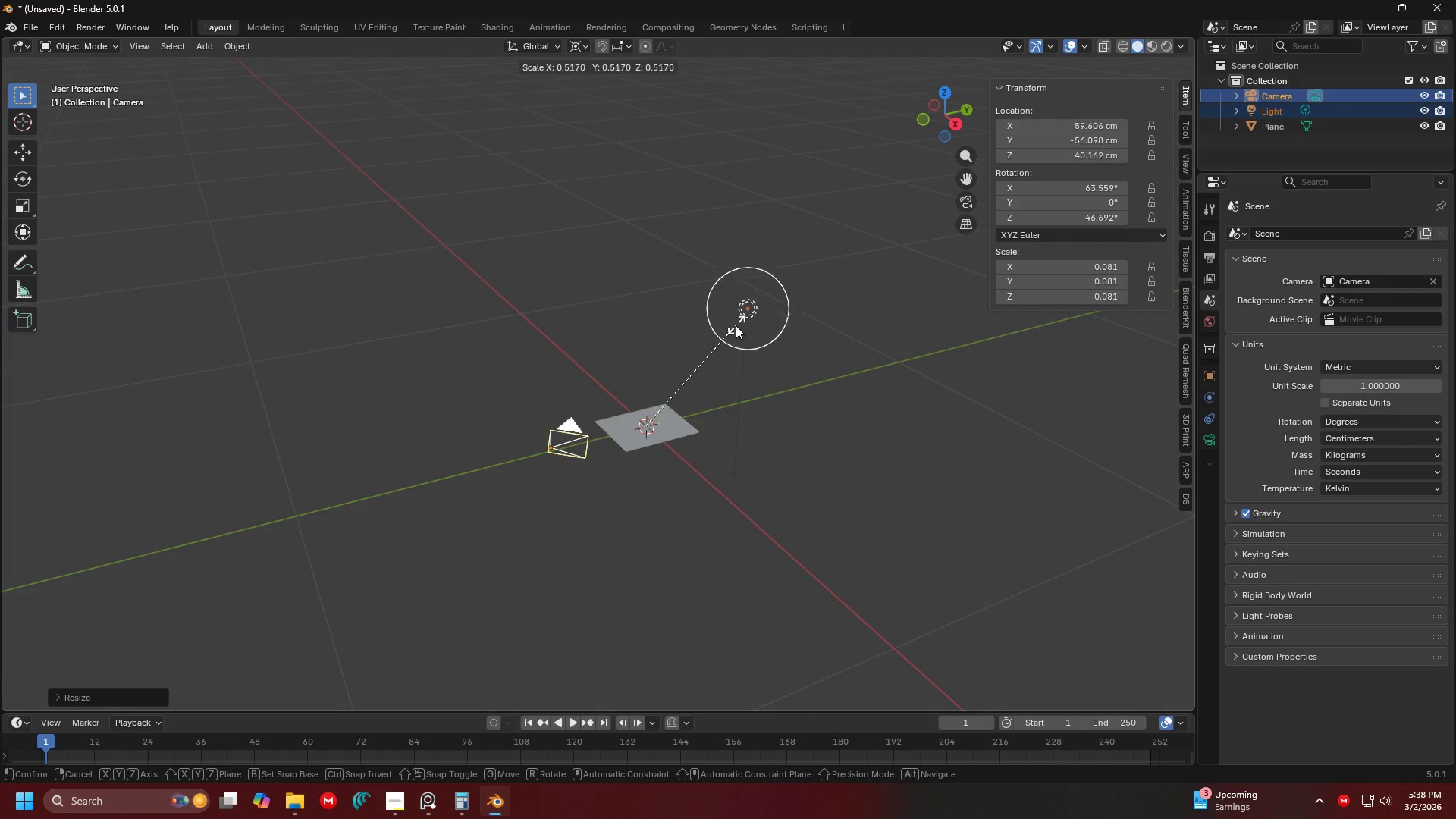 
left_click([695, 352])
 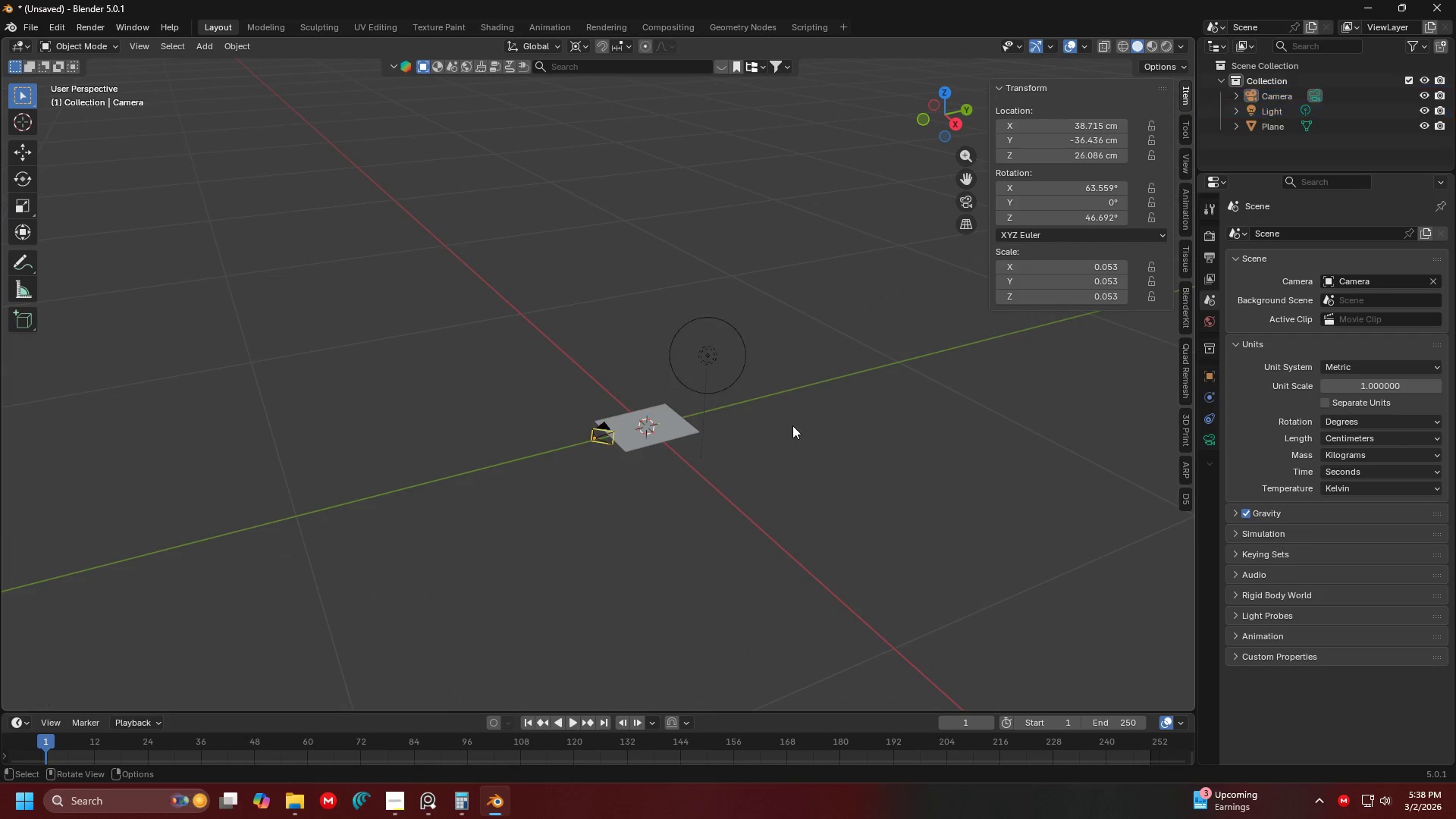 
key(Shift+C)
 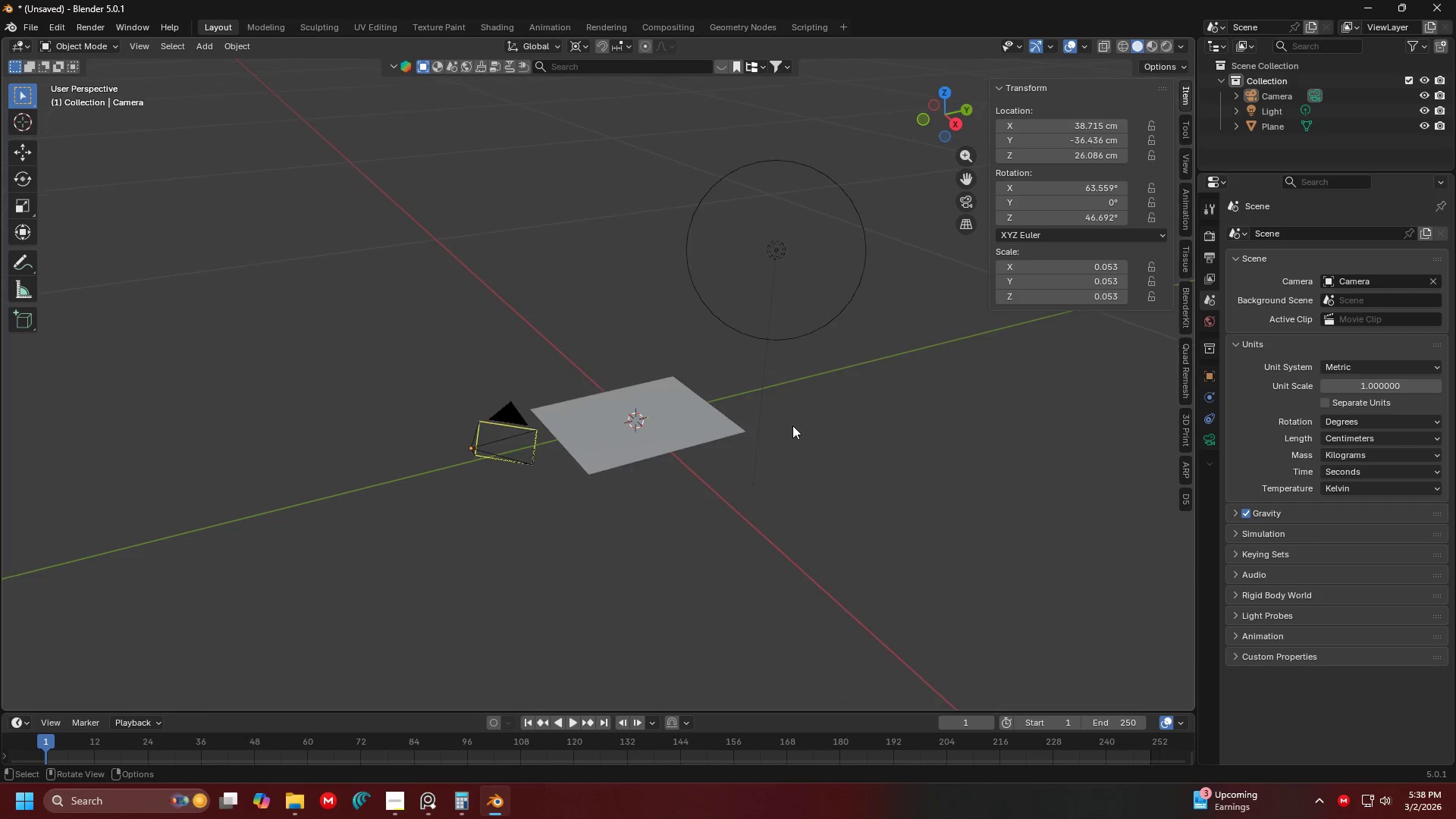 
scroll: coordinate [752, 440], scroll_direction: up, amount: 6.0
 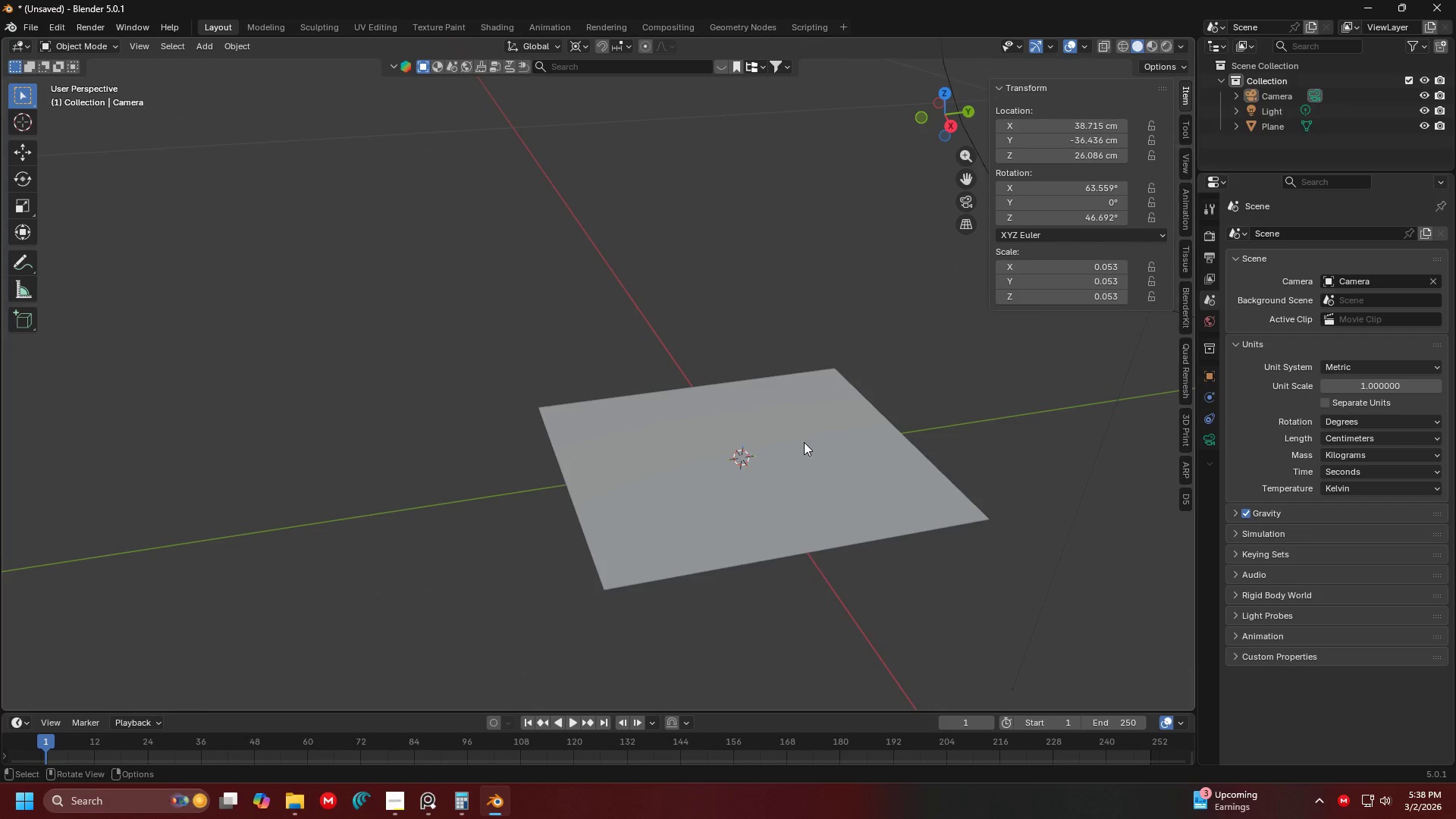 
key(Shift+ShiftLeft)
 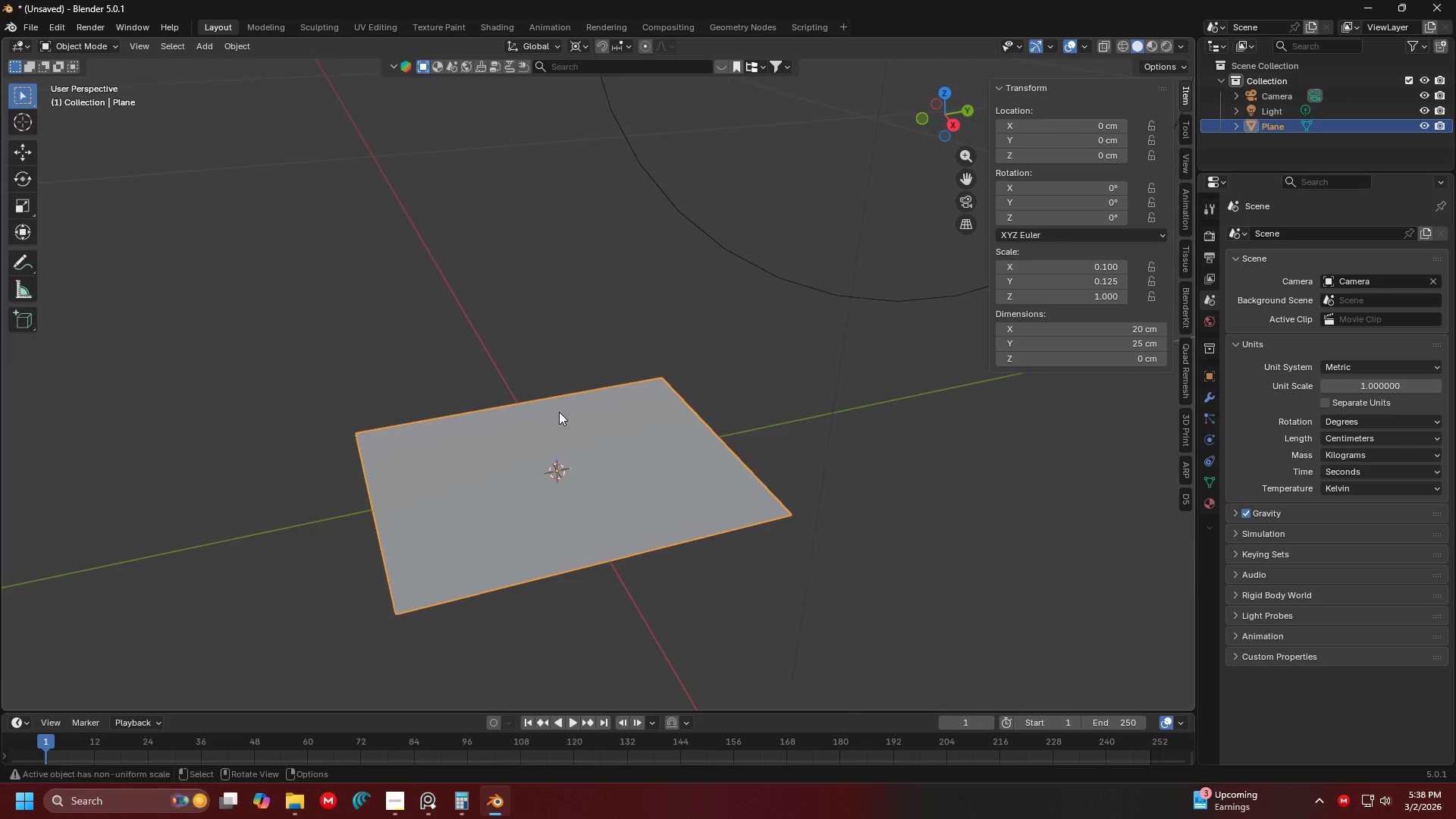 
scroll: coordinate [897, 438], scroll_direction: down, amount: 2.0
 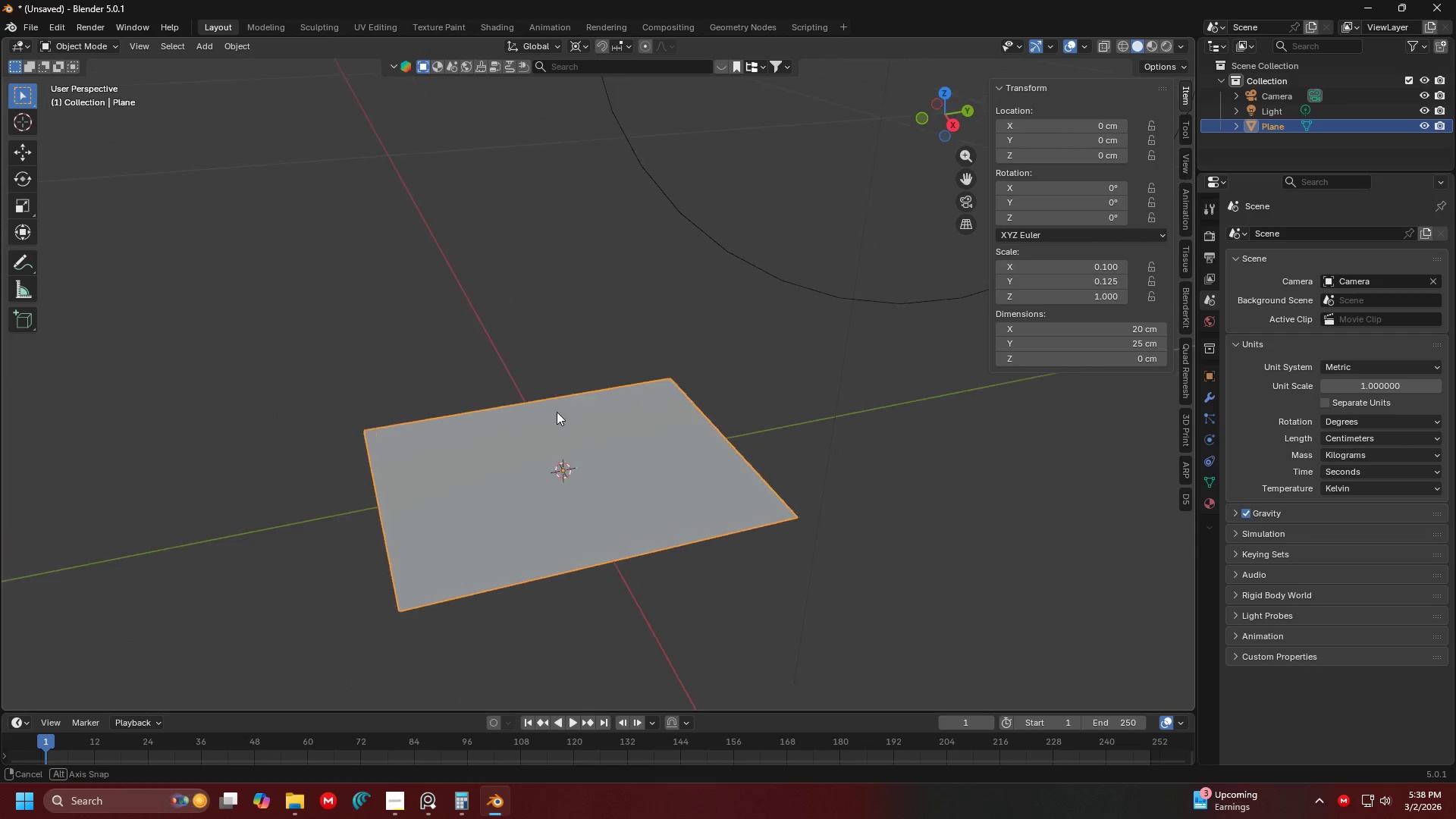 
key(Shift+ShiftLeft)
 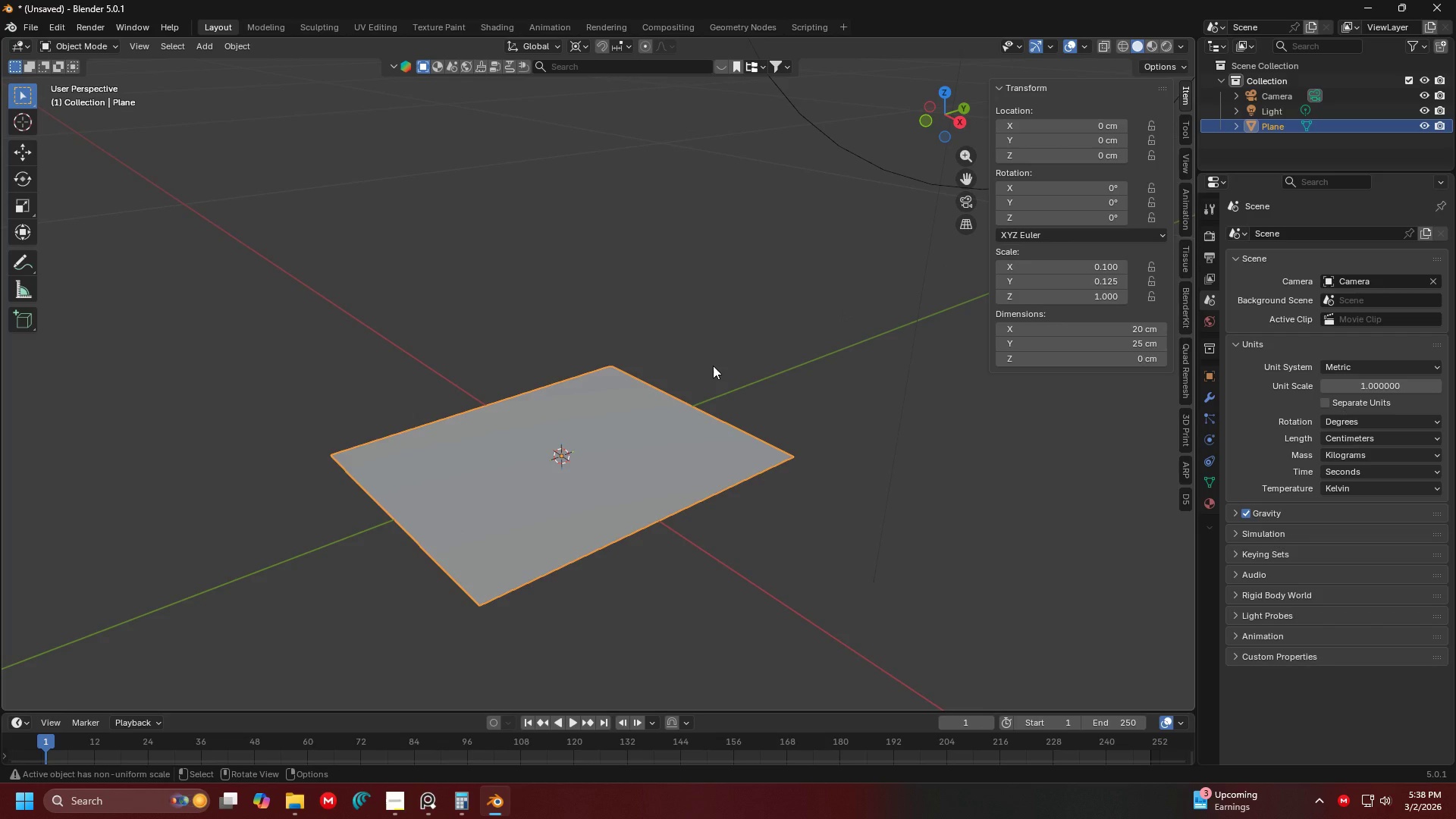 
key(N)
 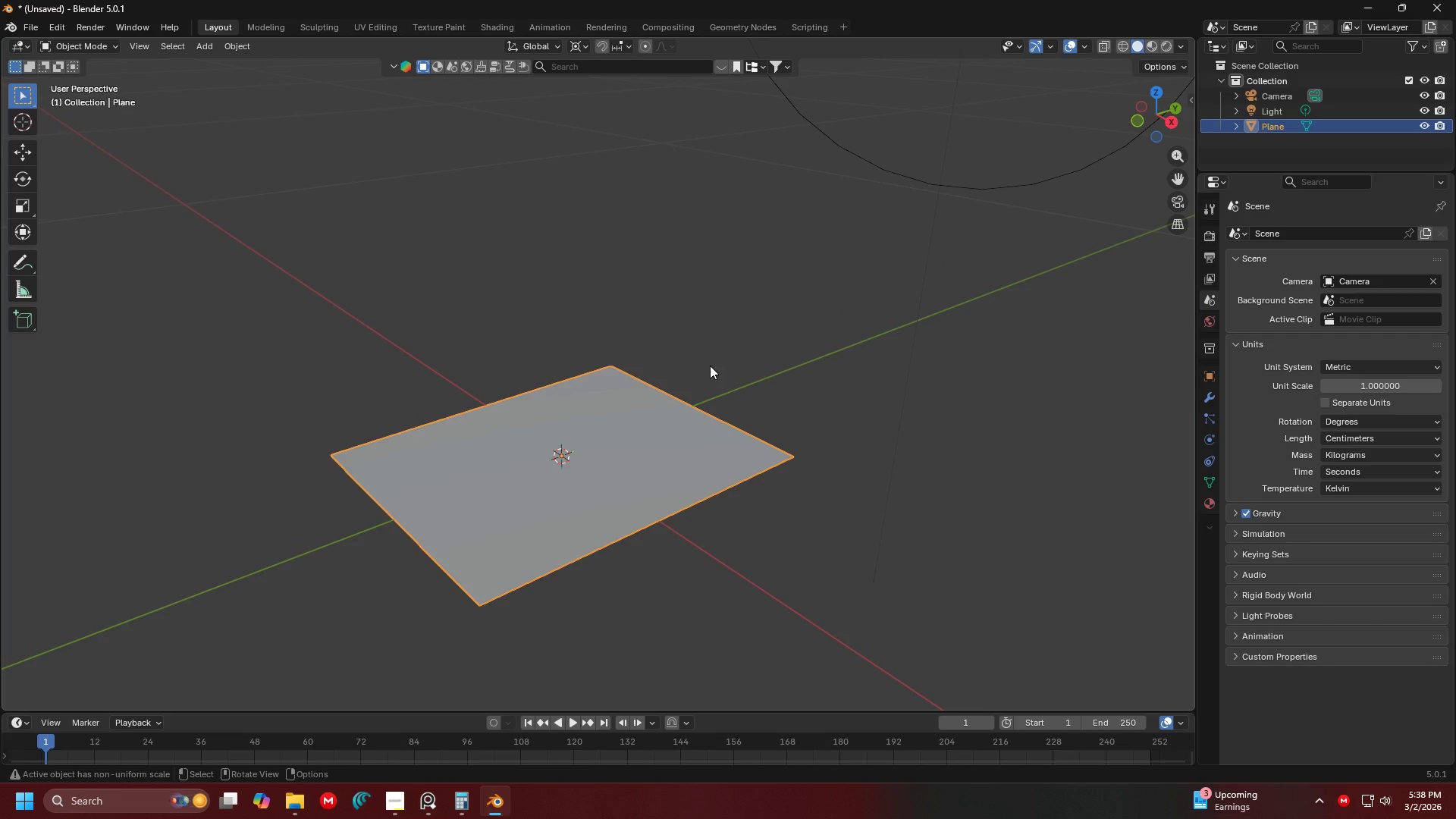 
key(Shift+ShiftLeft)
 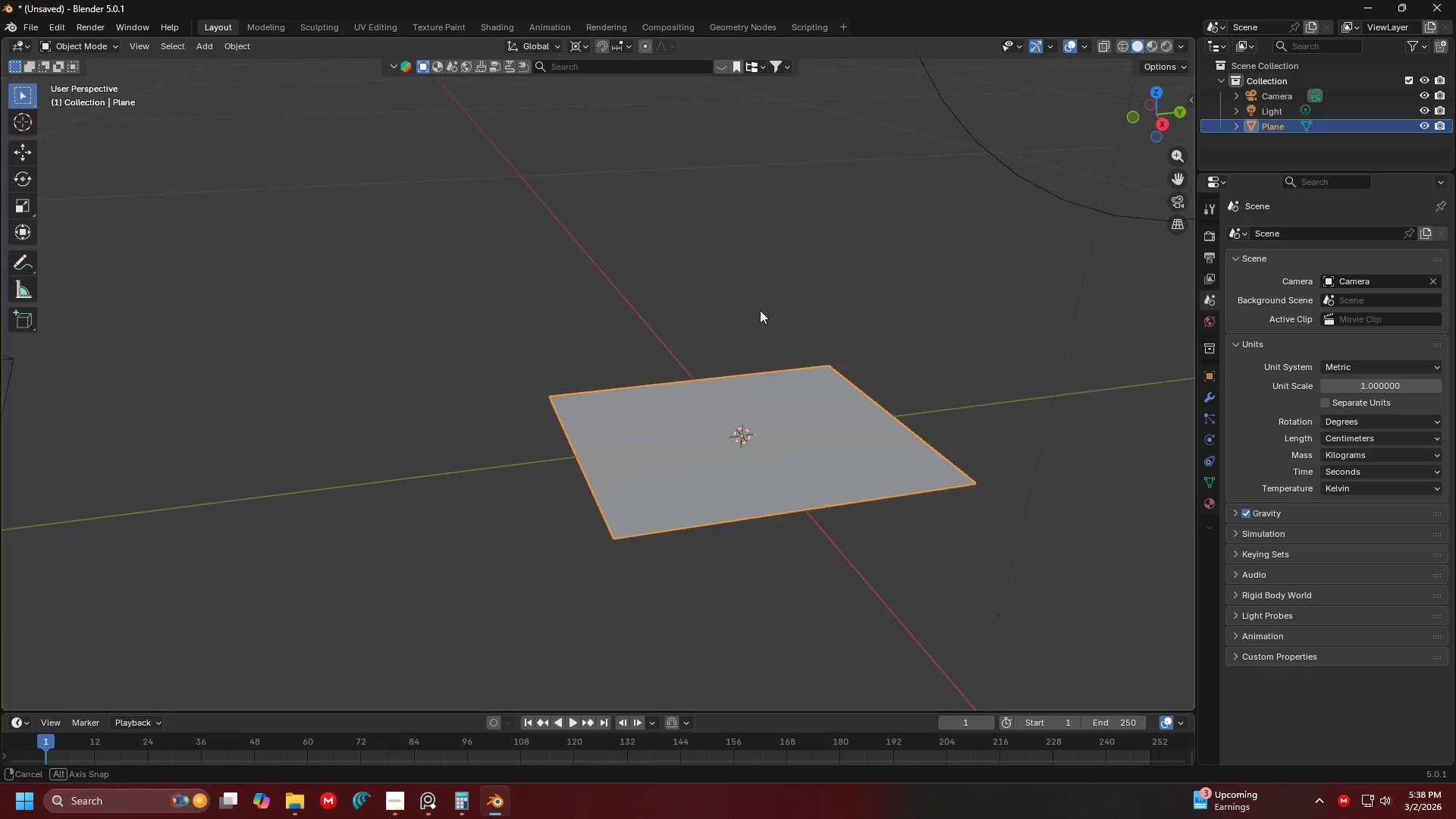 
scroll: coordinate [806, 309], scroll_direction: down, amount: 3.0
 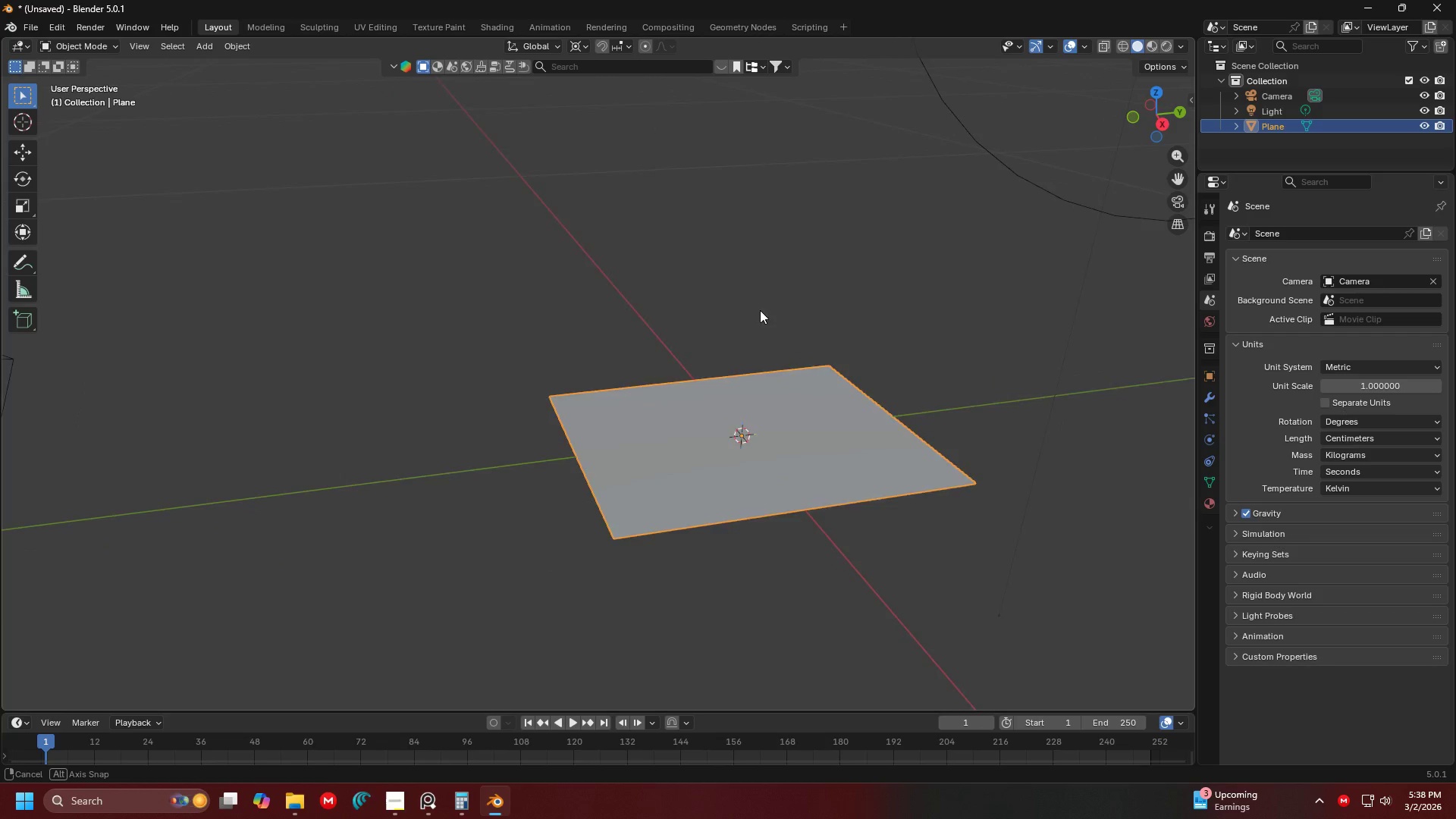 
key(Shift+ShiftLeft)
 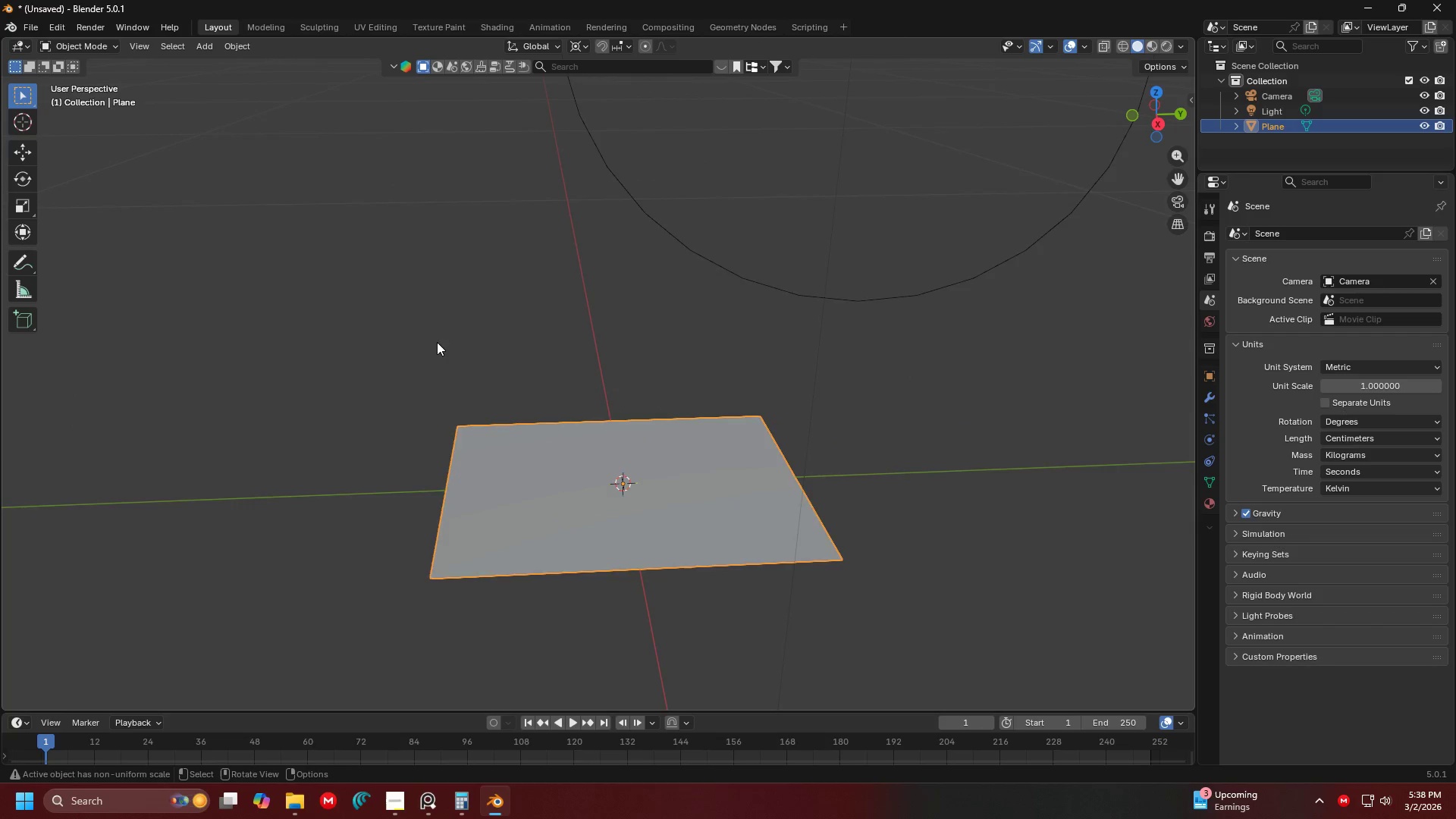 
key(Shift+ShiftLeft)
 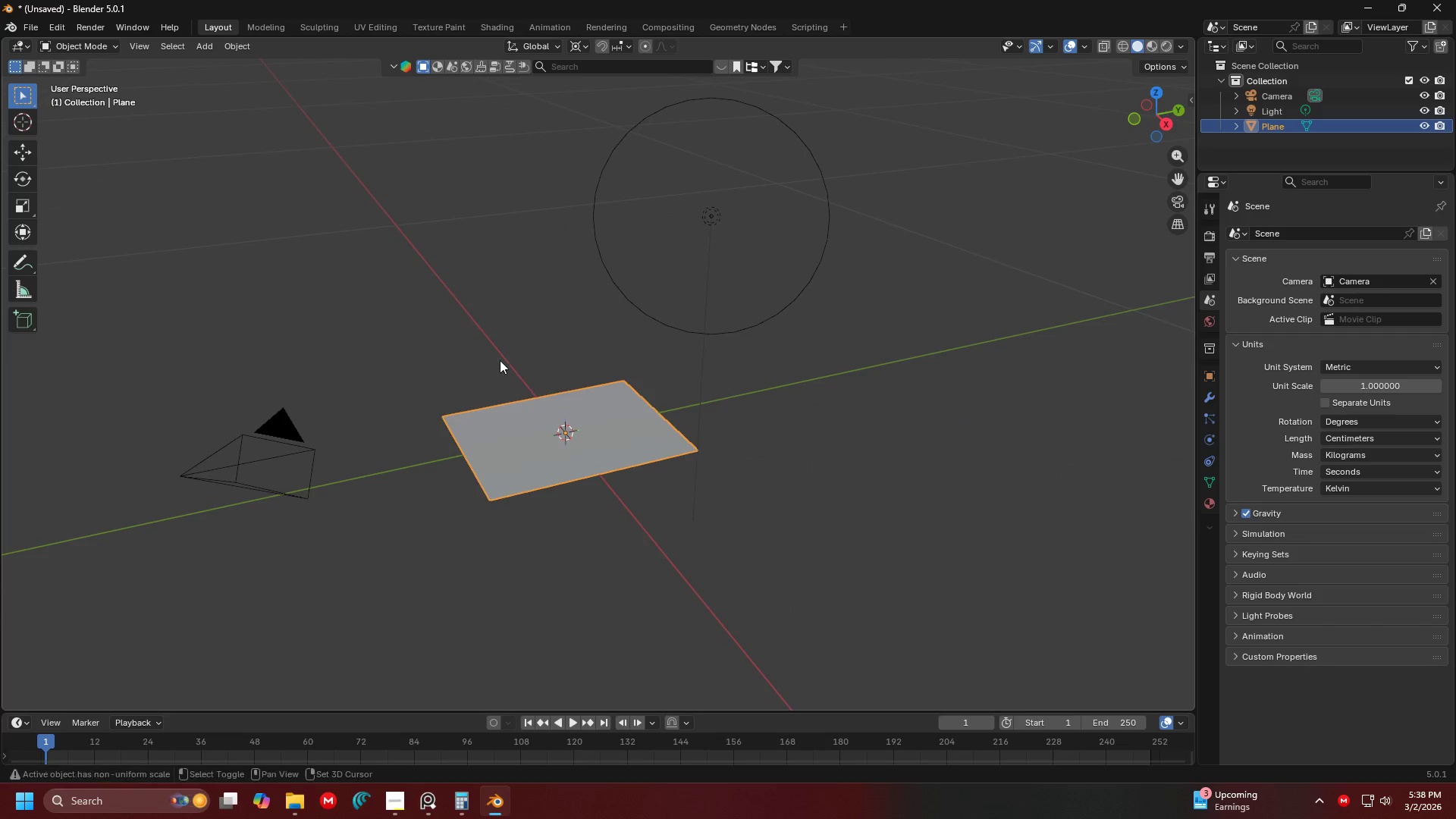 
scroll: coordinate [442, 350], scroll_direction: down, amount: 4.0
 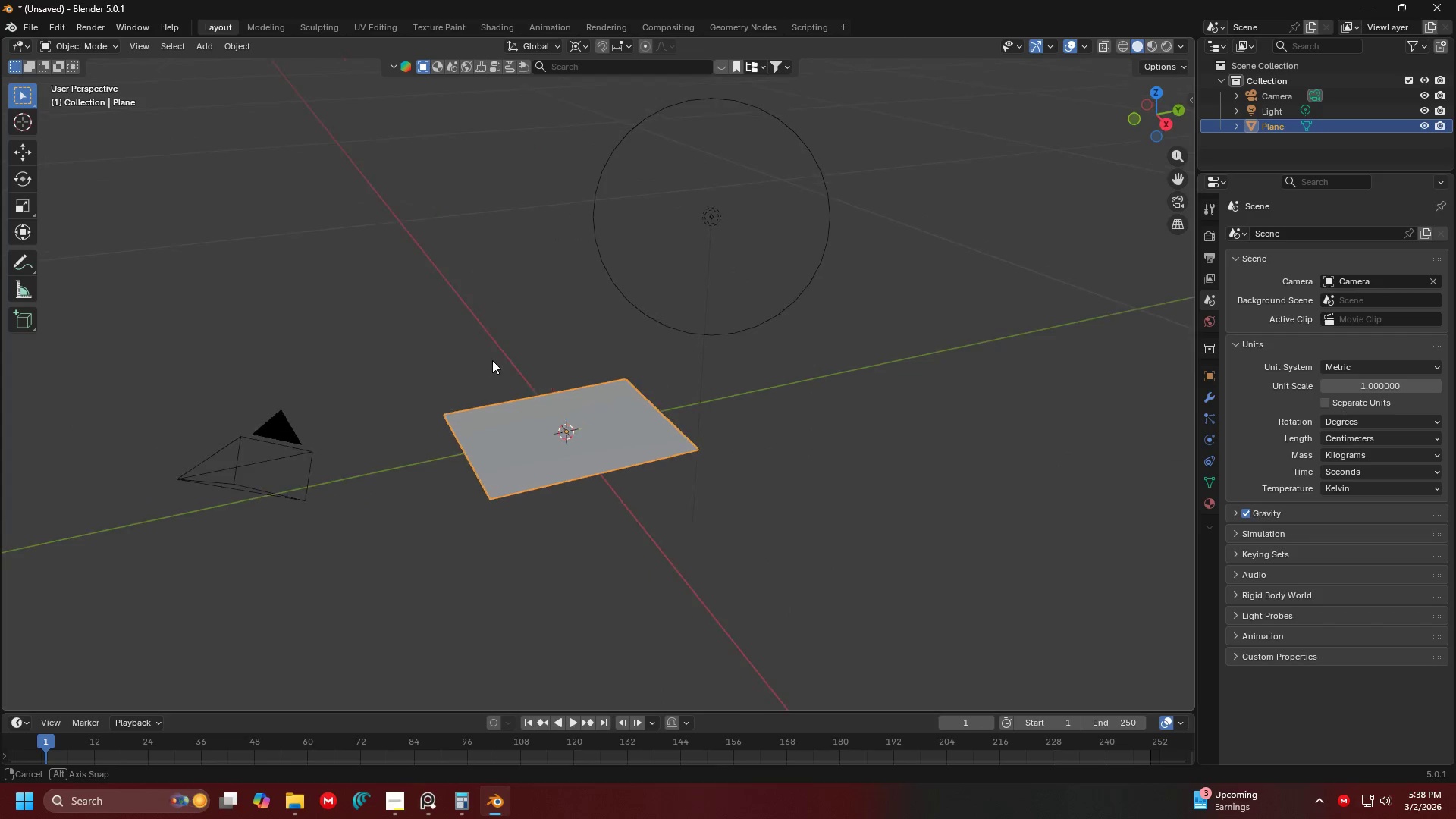 
key(Shift+A)
 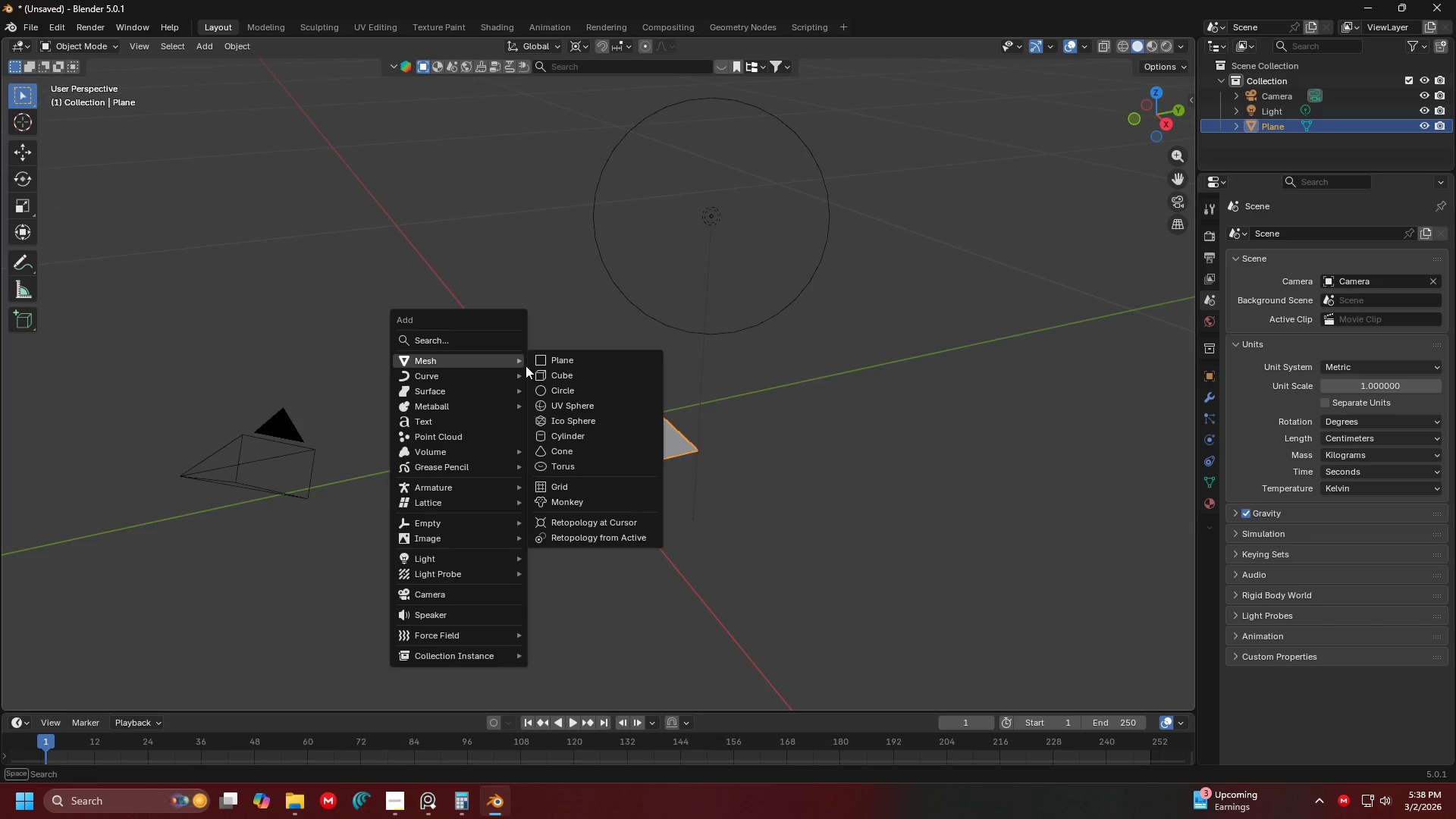 
mouse_move([586, 389])
 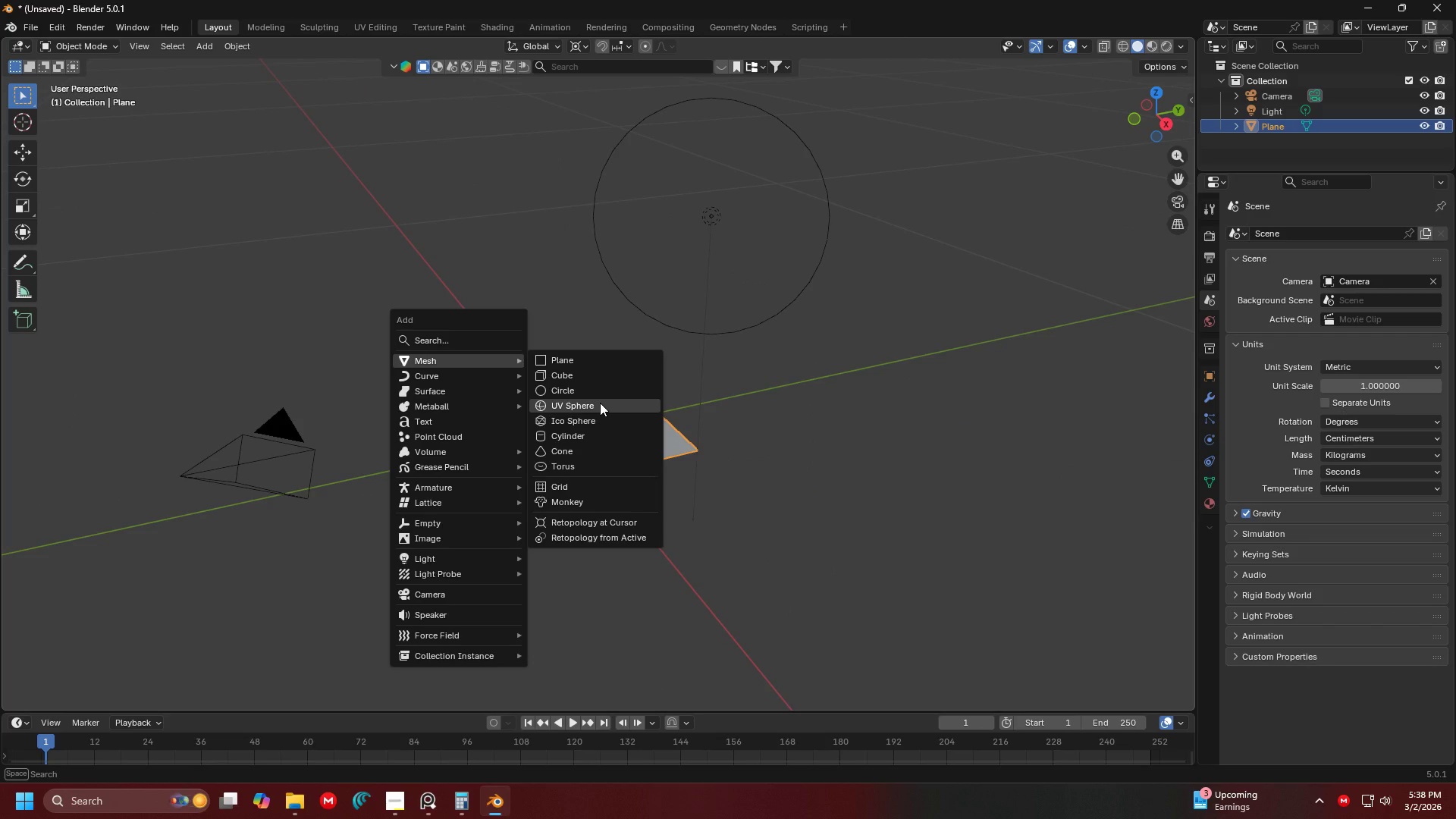 
left_click([600, 403])
 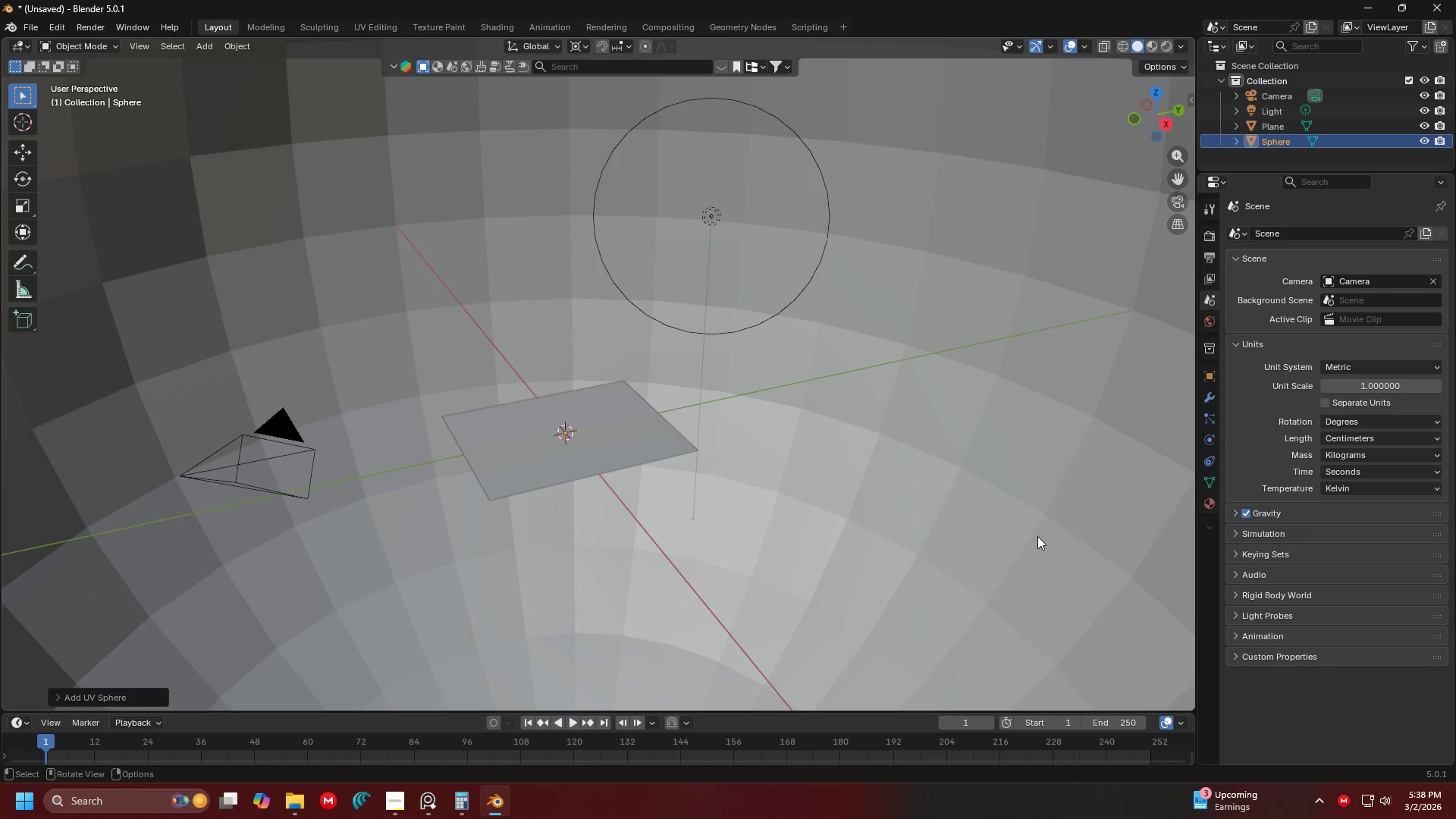 
key(S)
 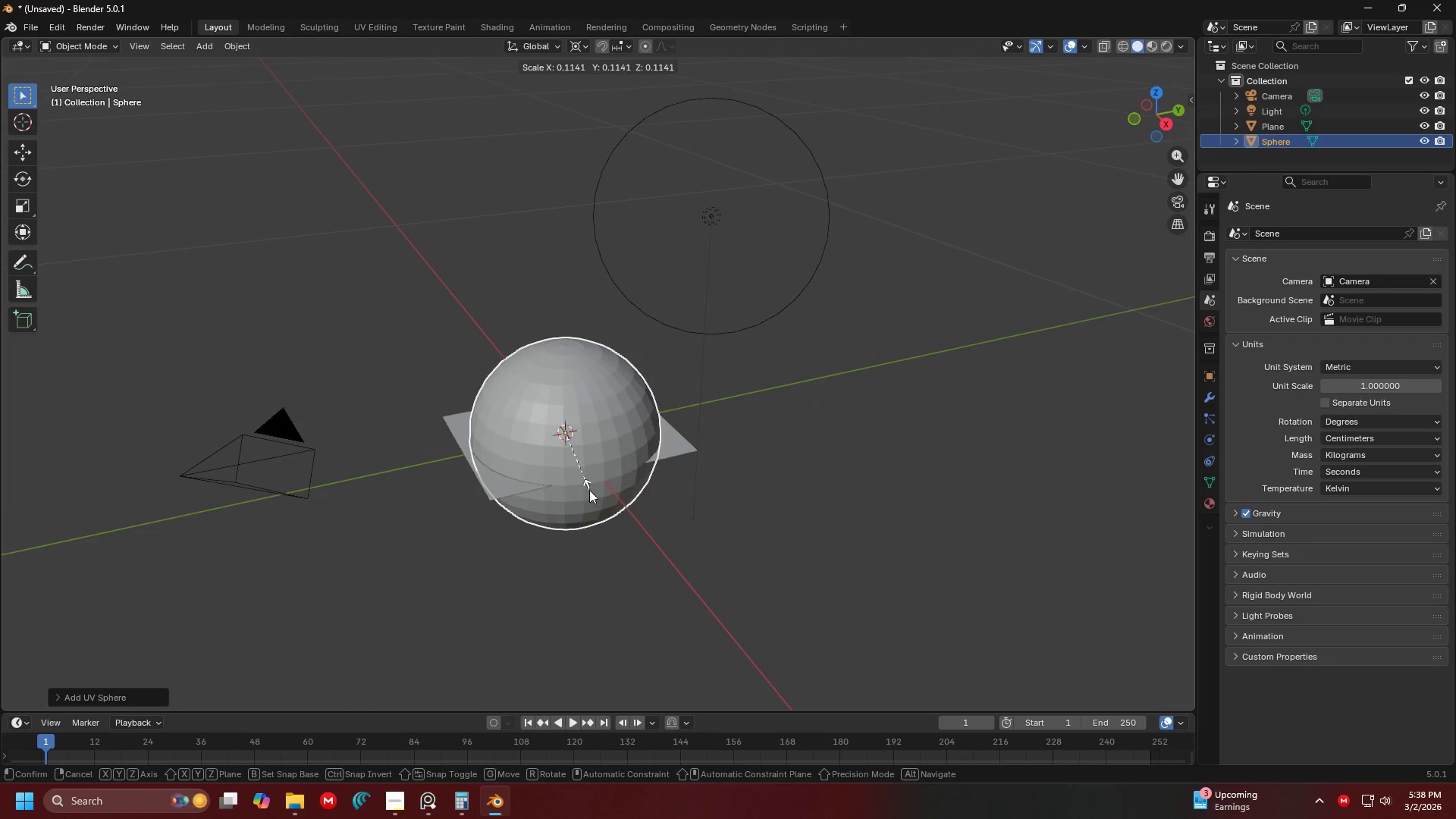 
left_click([563, 472])
 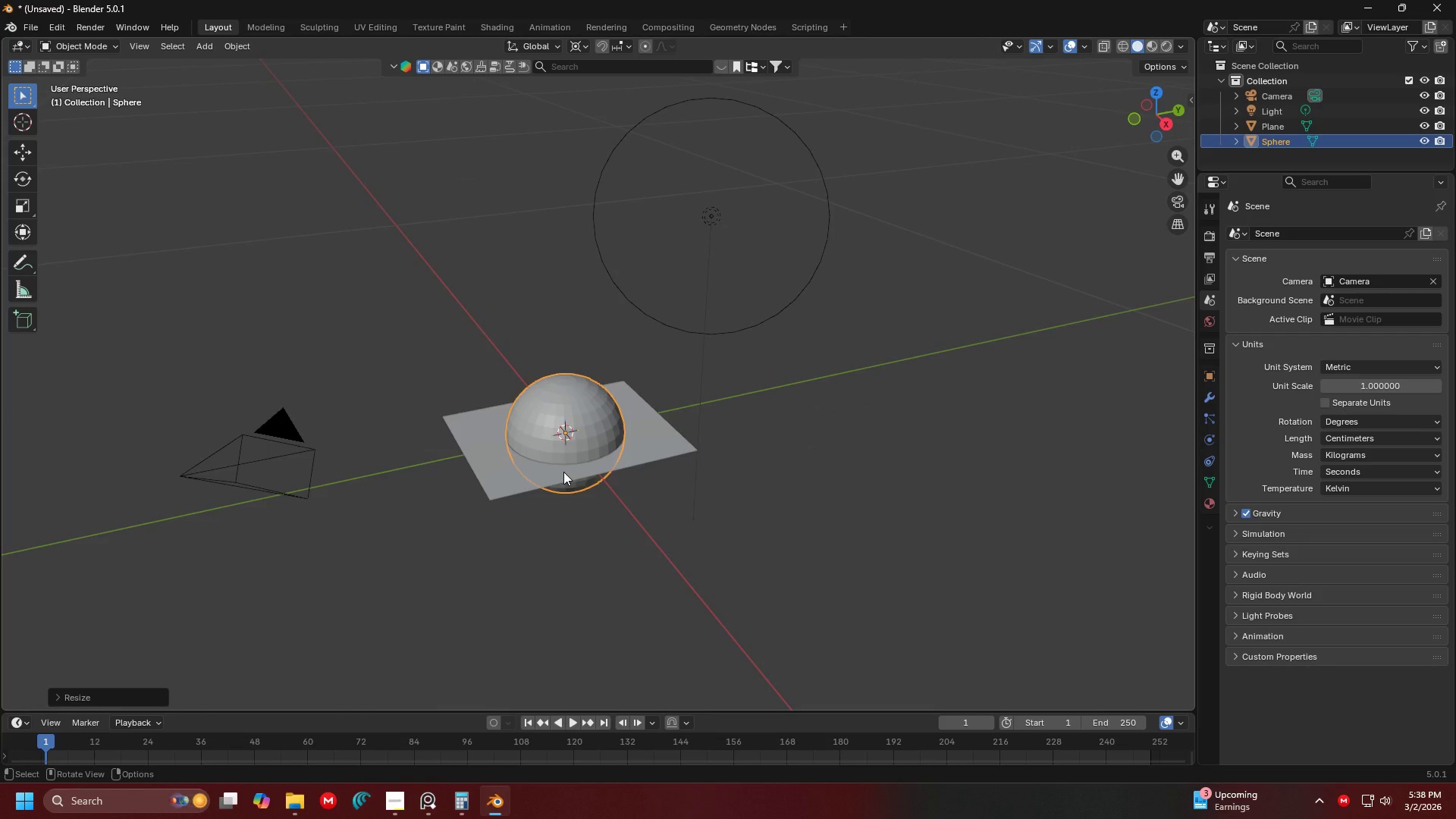 
key(7)
 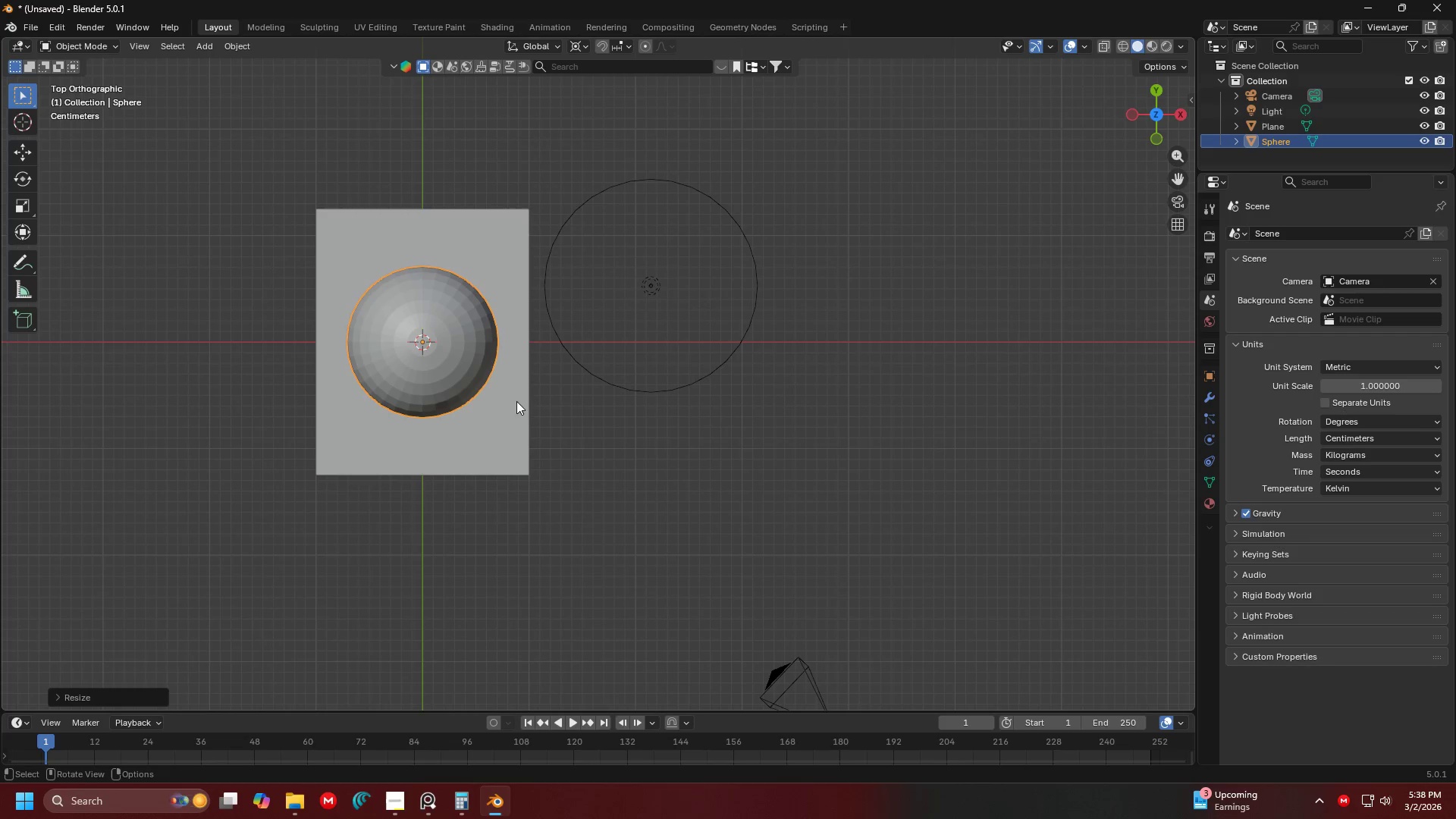 
hold_key(key=ShiftLeft, duration=0.39)
 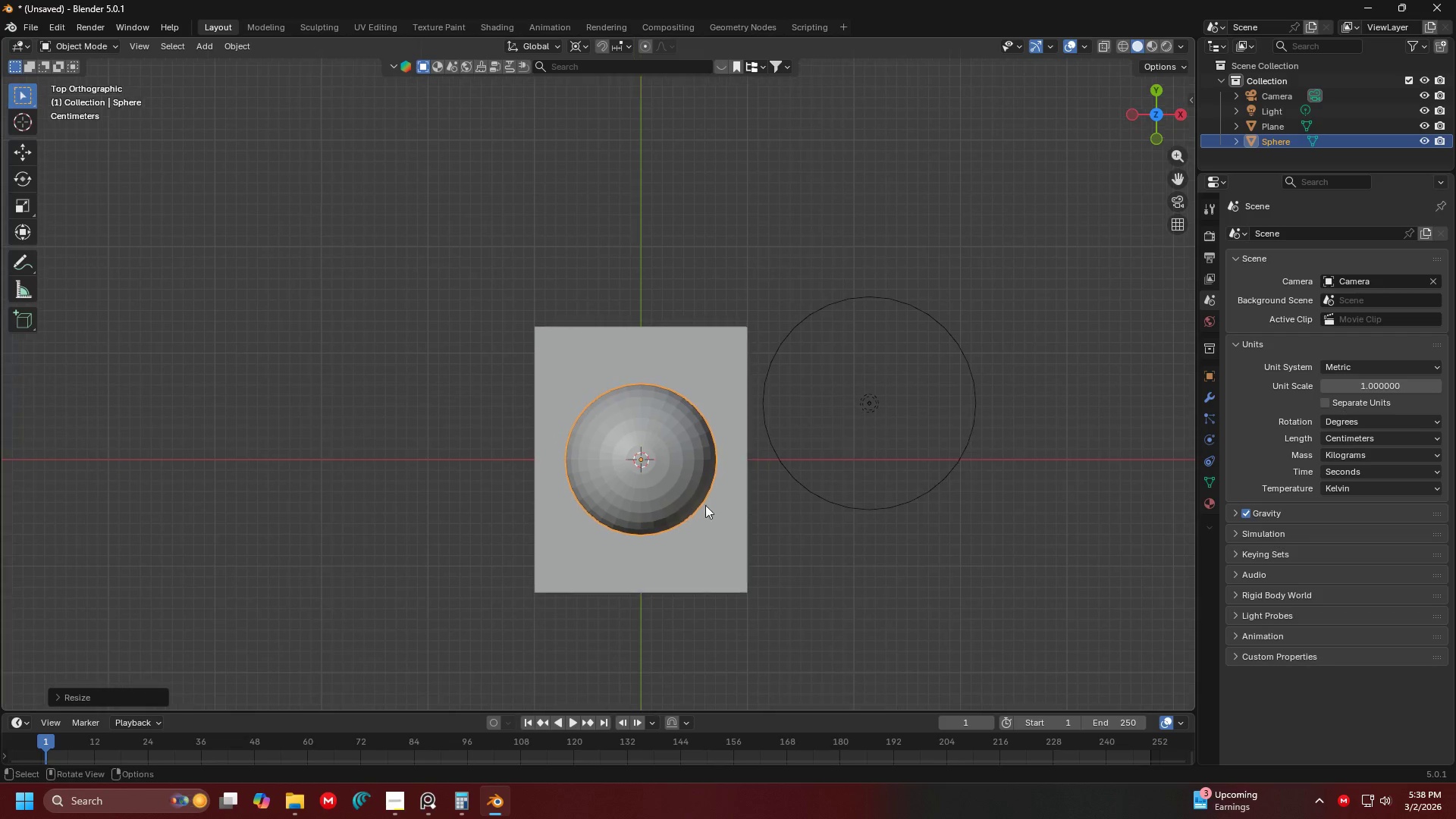 
type(sx)
 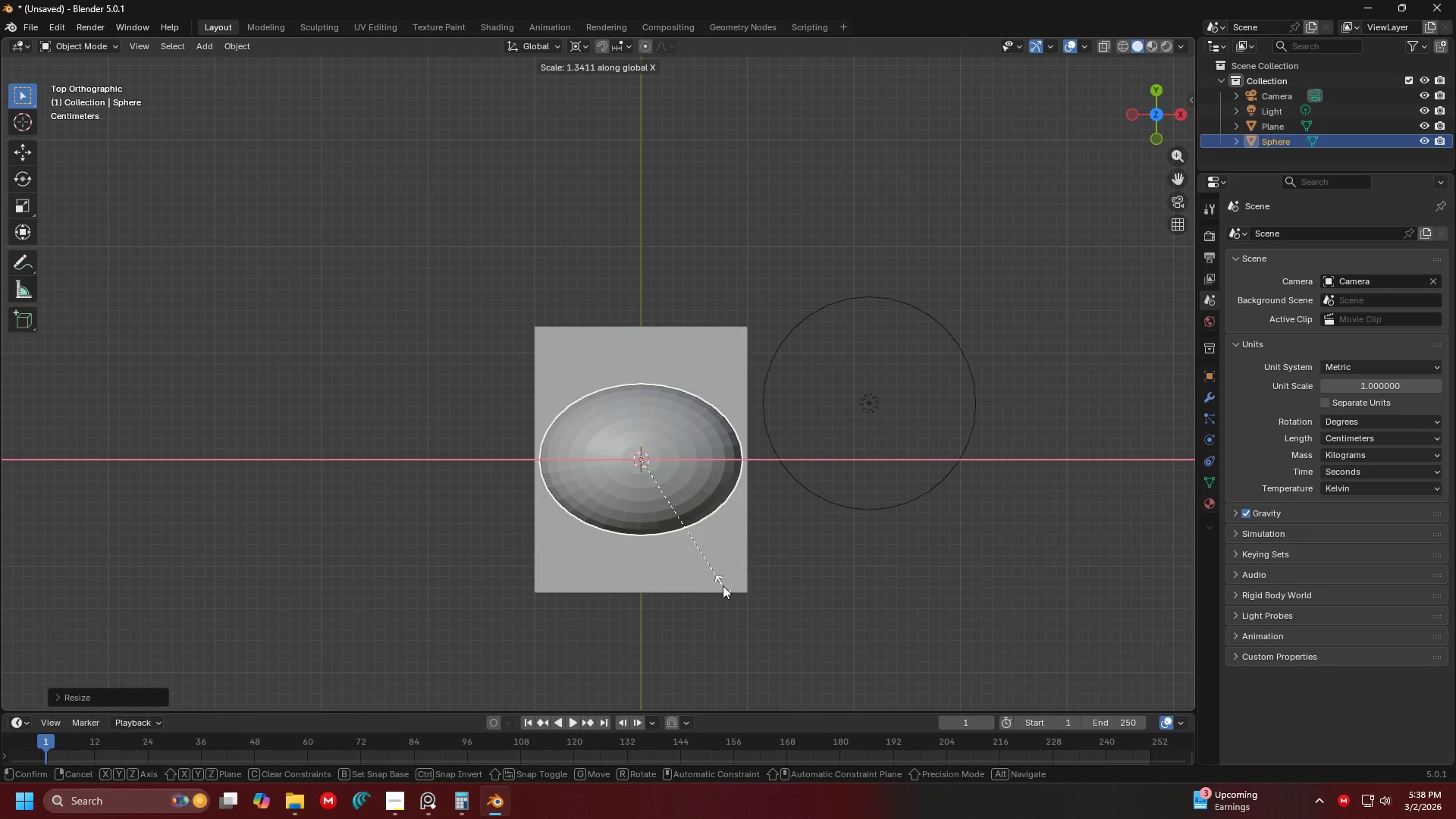 
left_click([723, 585])
 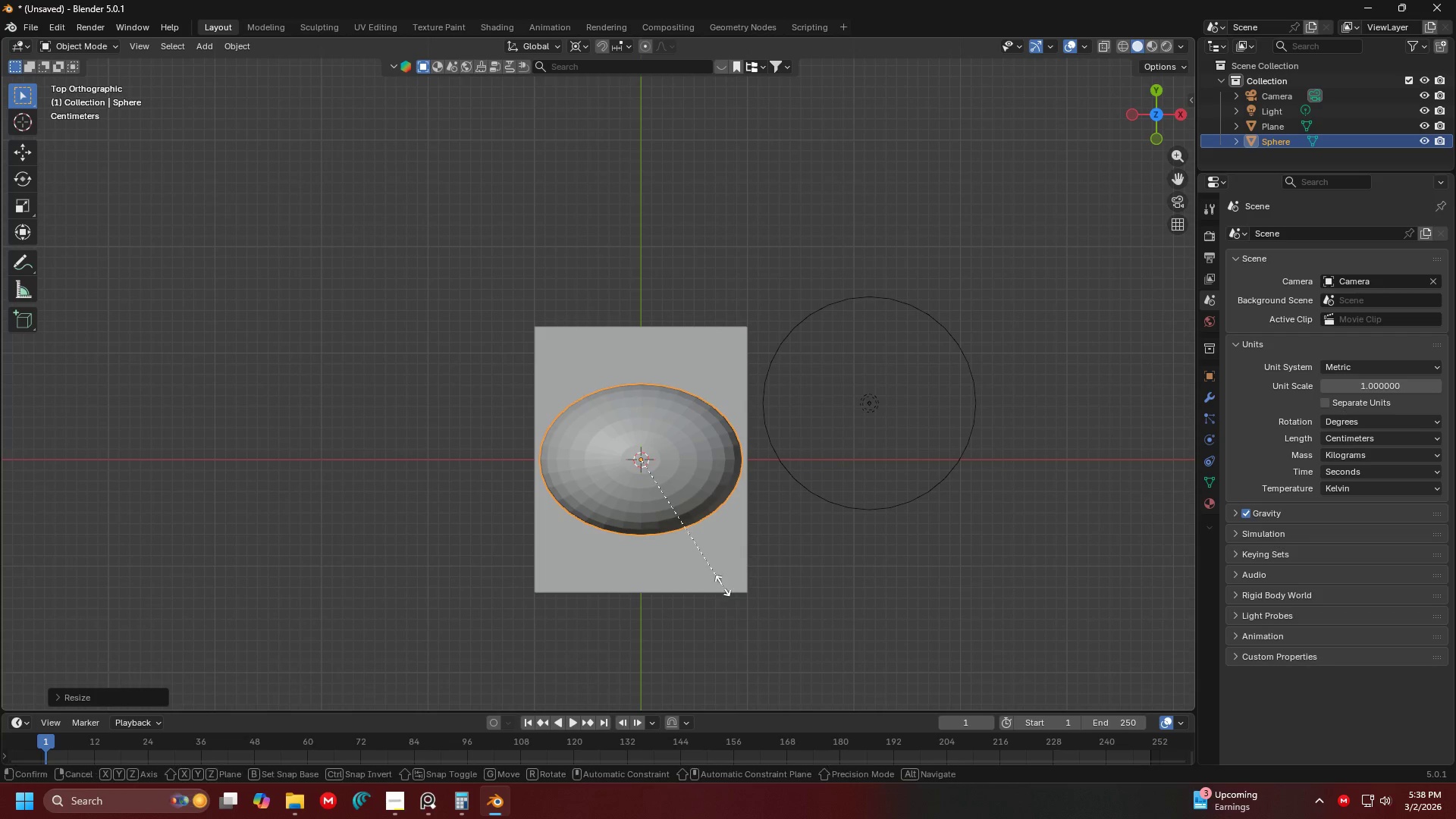 
type(sy)
 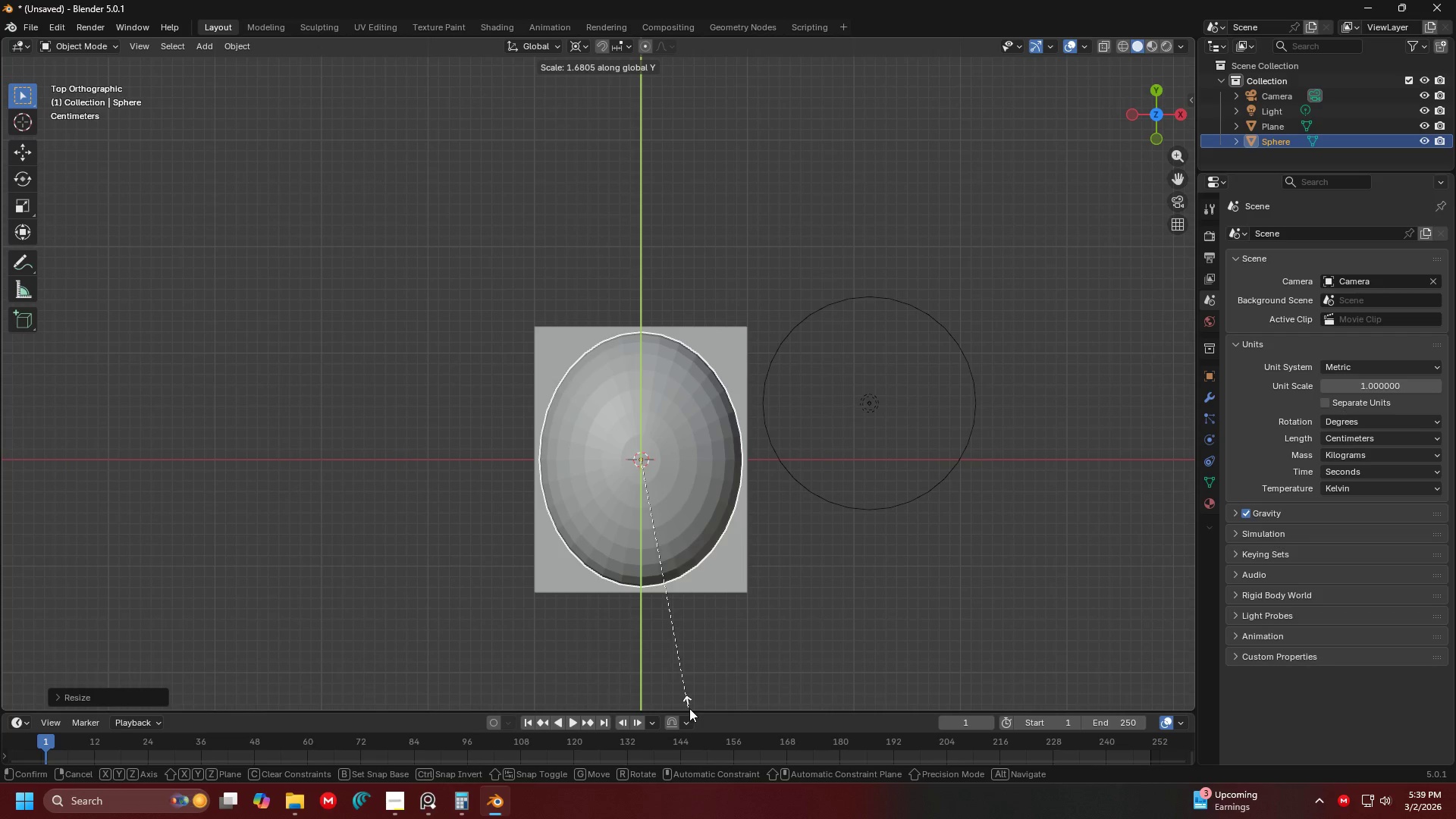 
left_click([690, 40])
 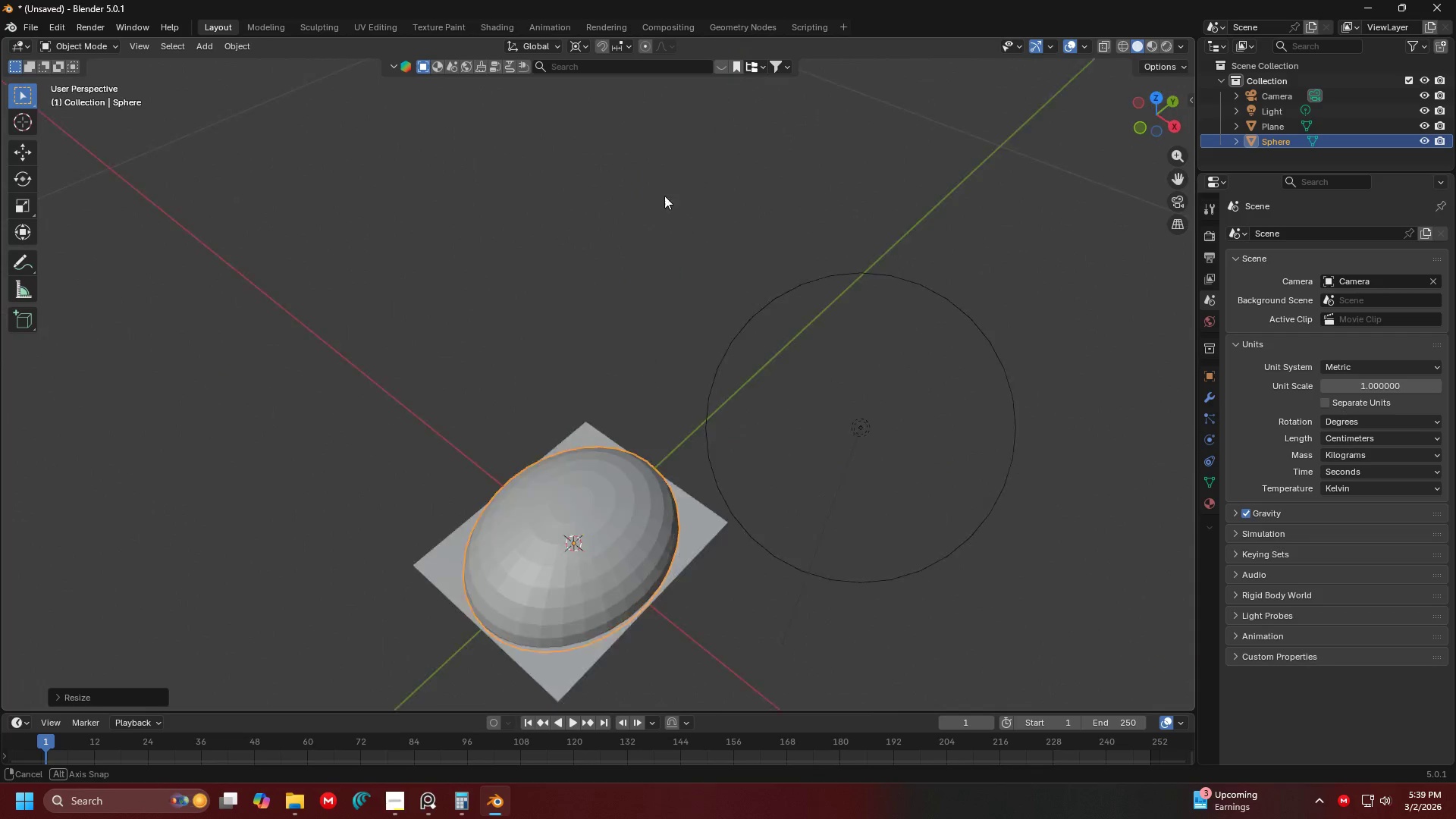 
key(Shift+ShiftLeft)
 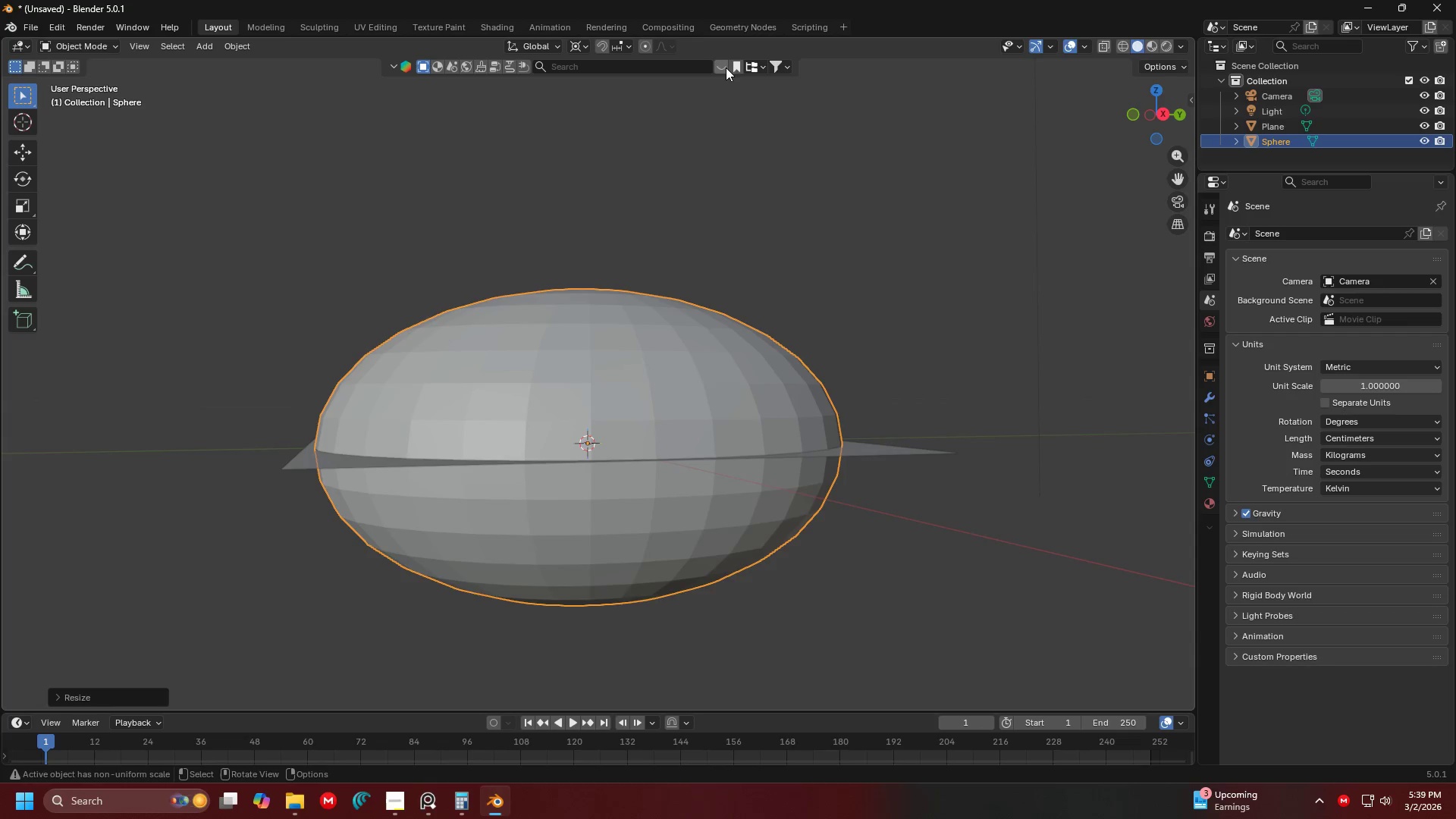 
scroll: coordinate [673, 121], scroll_direction: up, amount: 5.0
 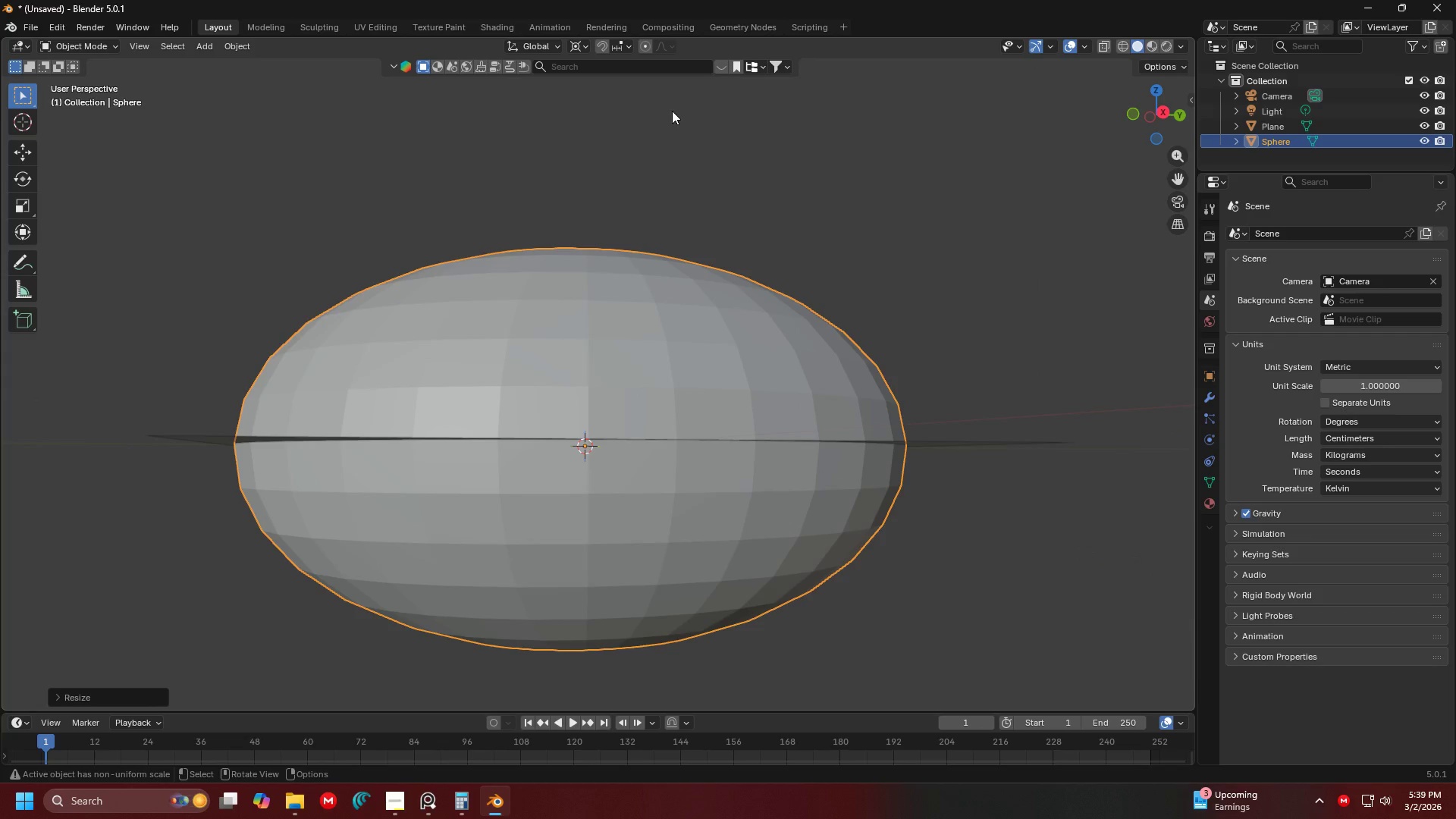 
key(1)
 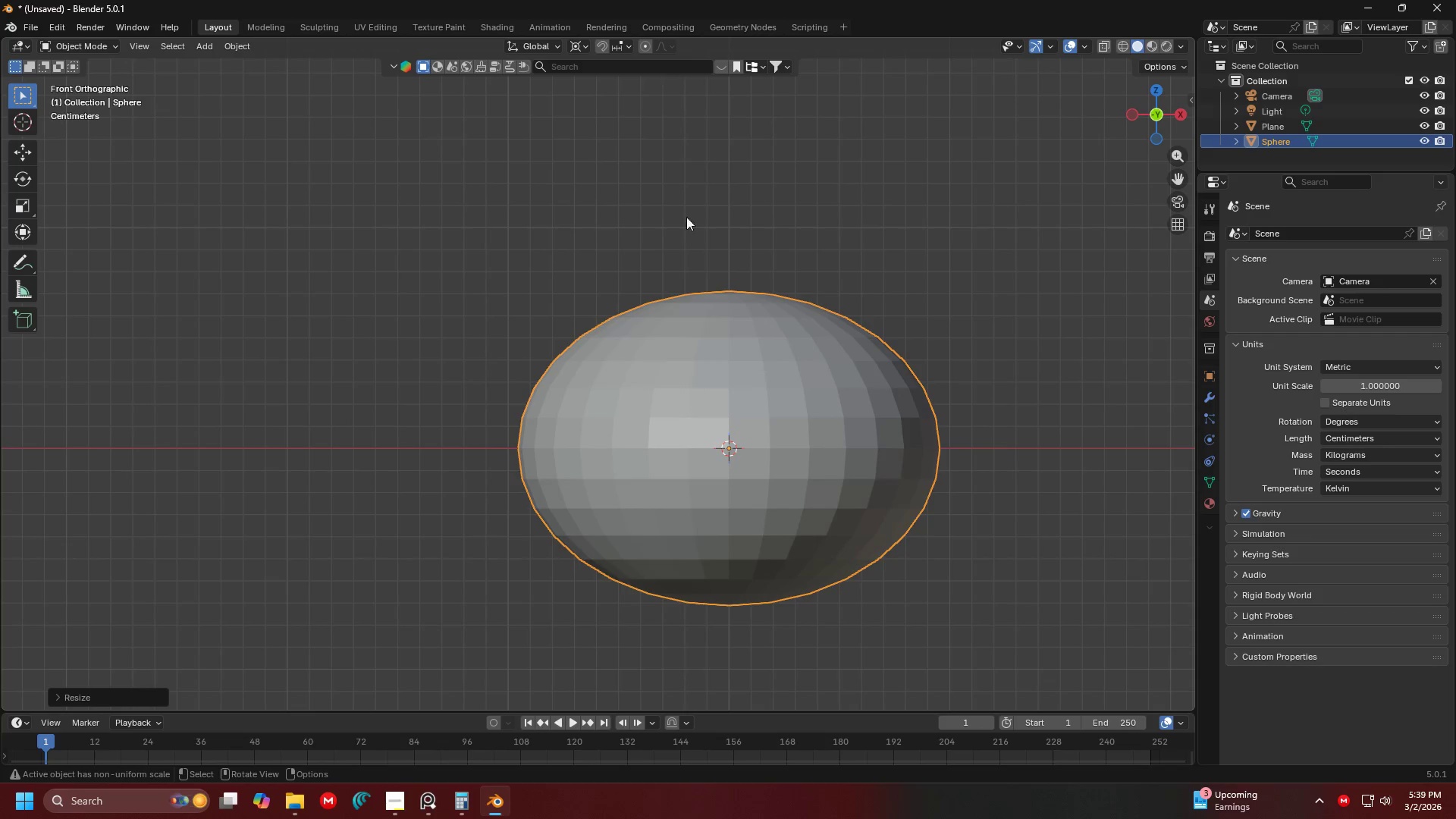 
scroll: coordinate [748, 255], scroll_direction: up, amount: 2.0
 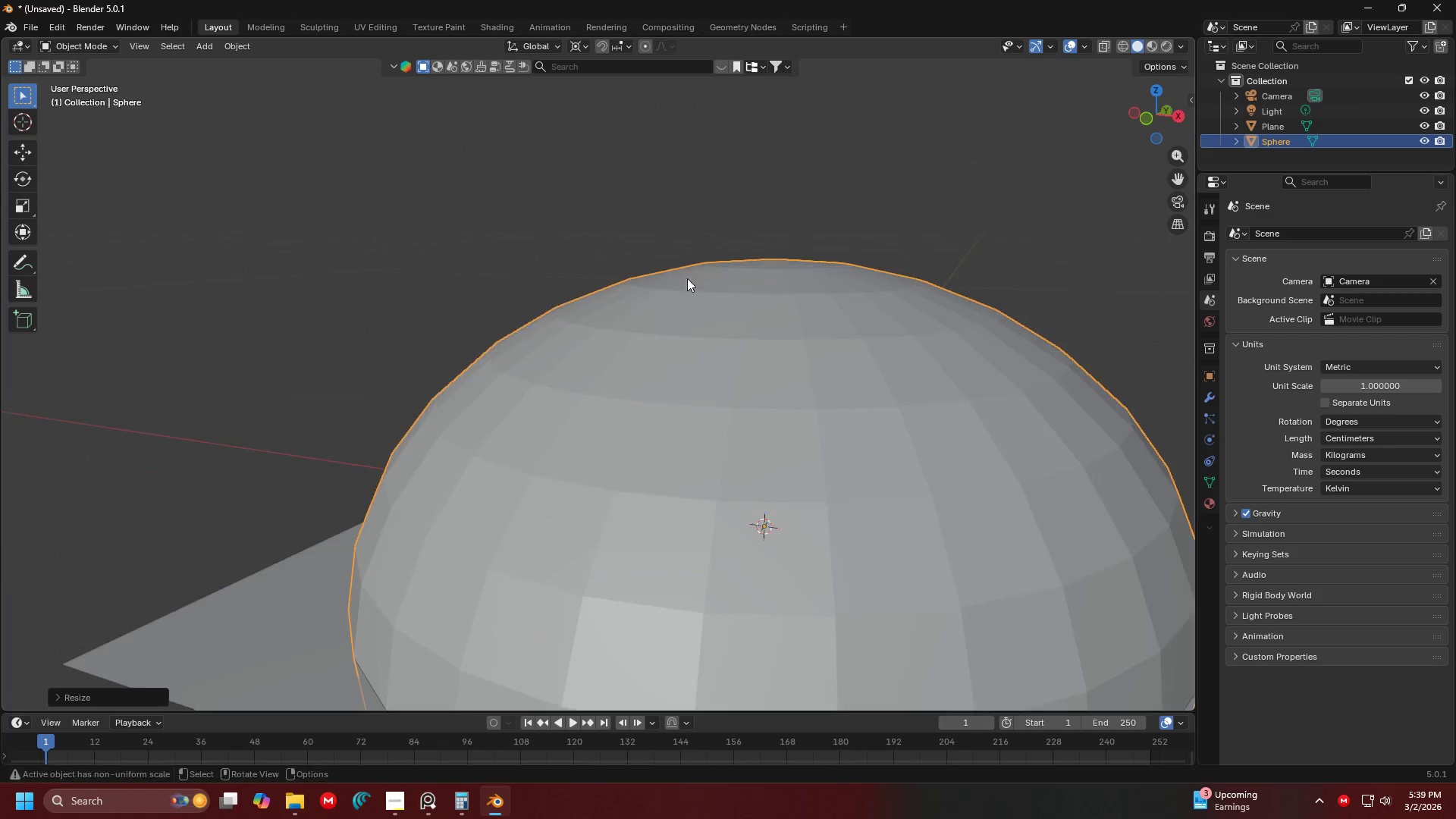 
left_click([526, 430])
 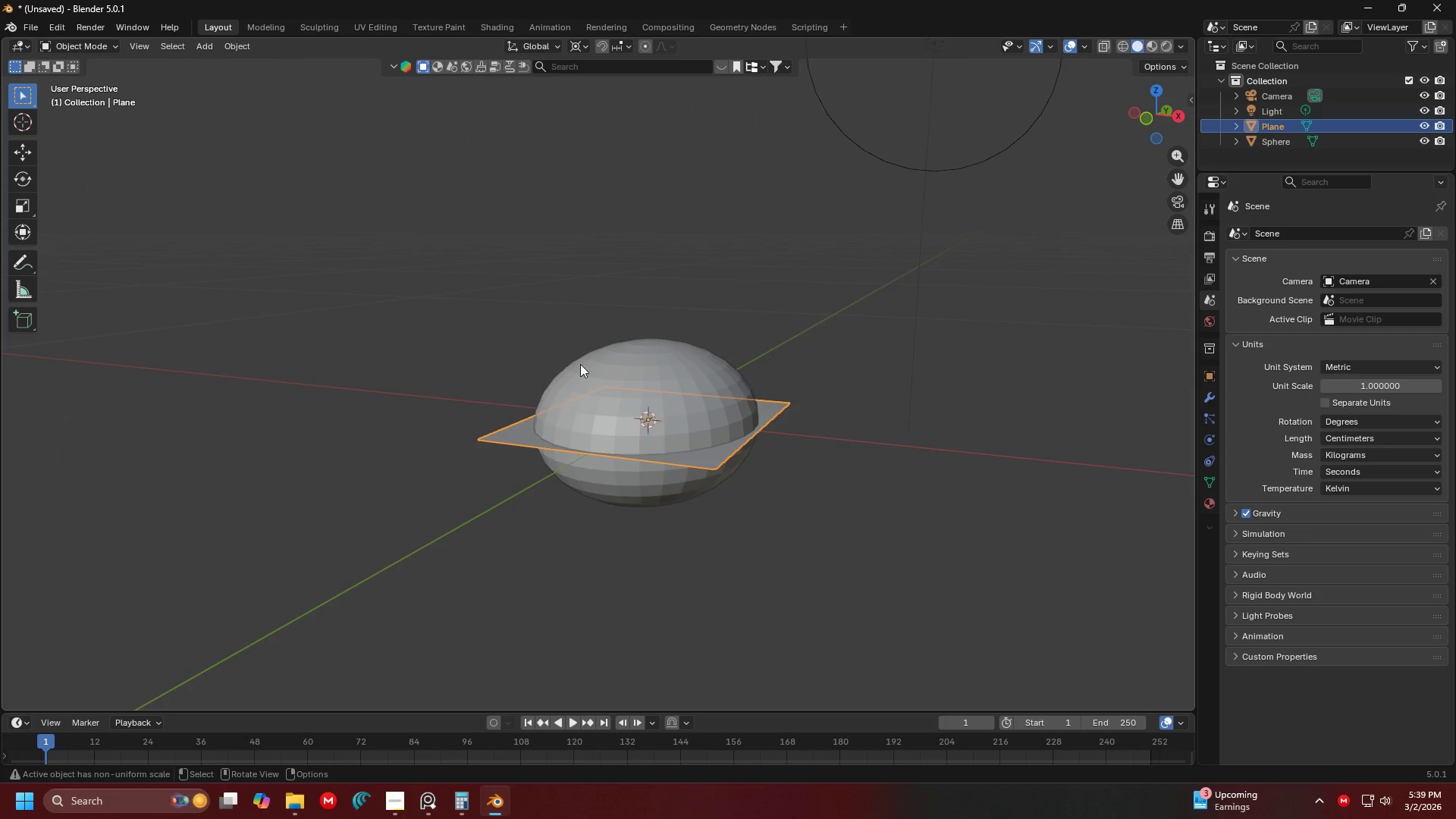 
scroll: coordinate [708, 315], scroll_direction: down, amount: 6.0
 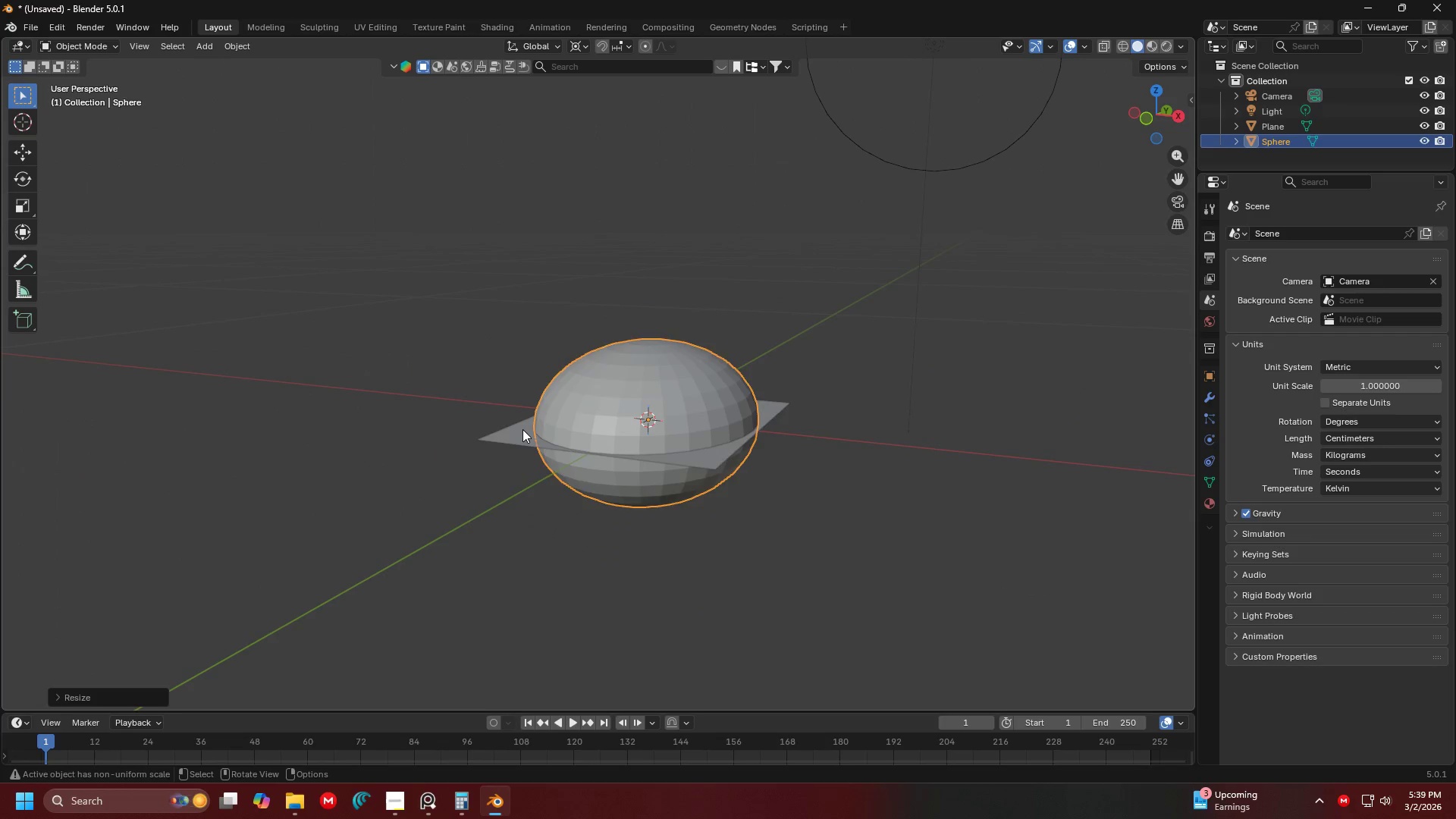 
key(Tab)
type(ae)
 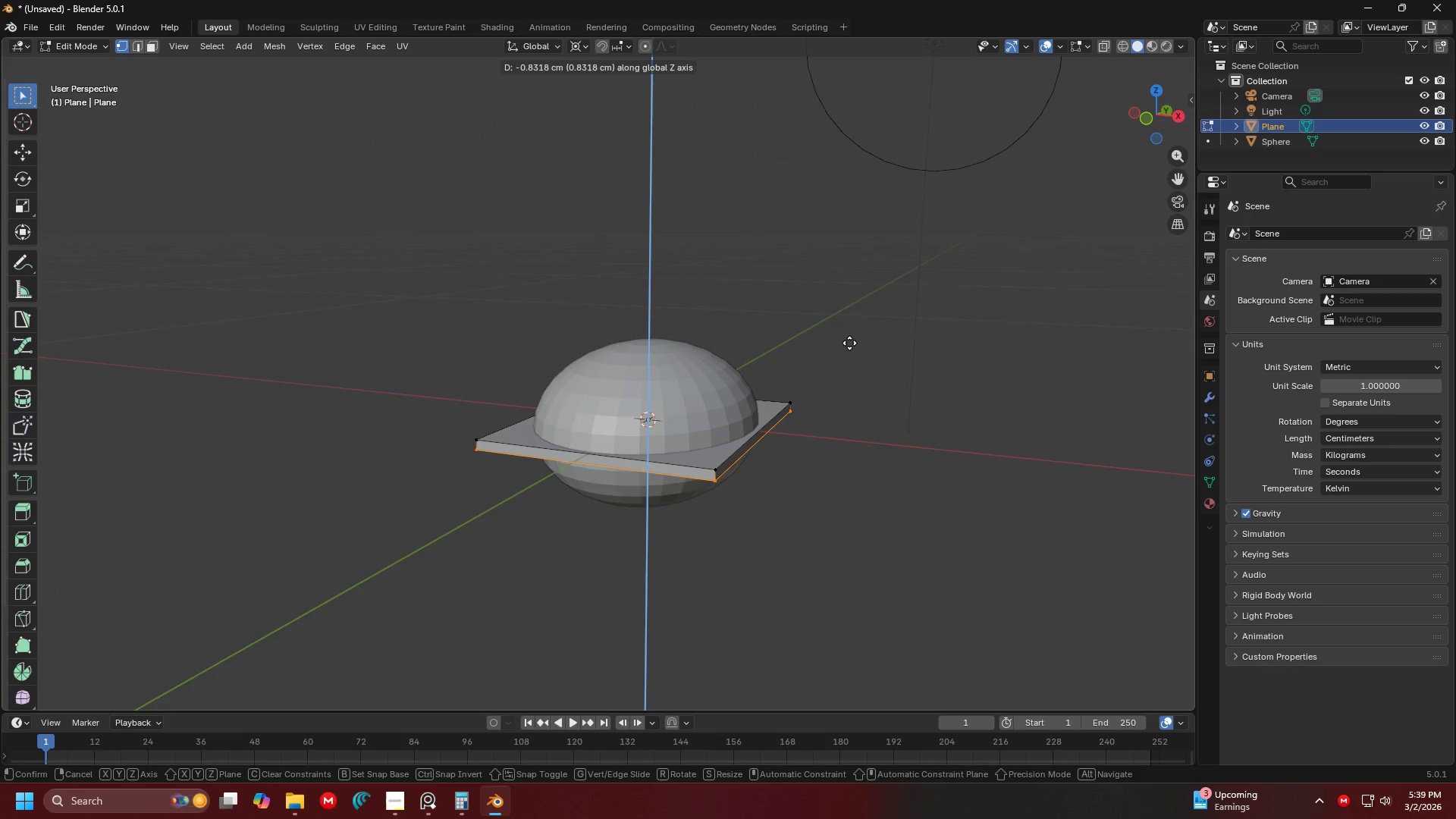 
left_click([849, 343])
 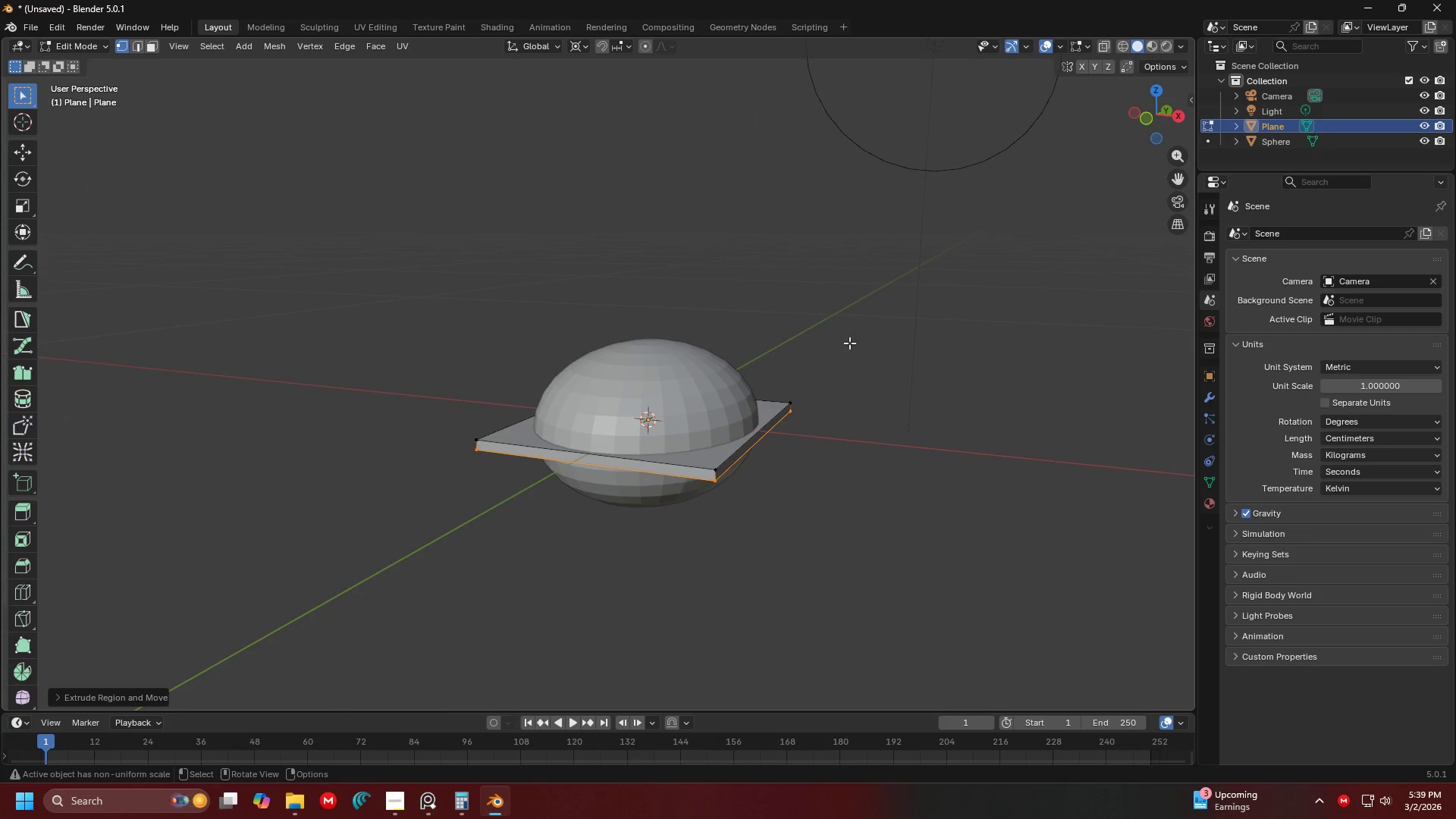 
key(Tab)
 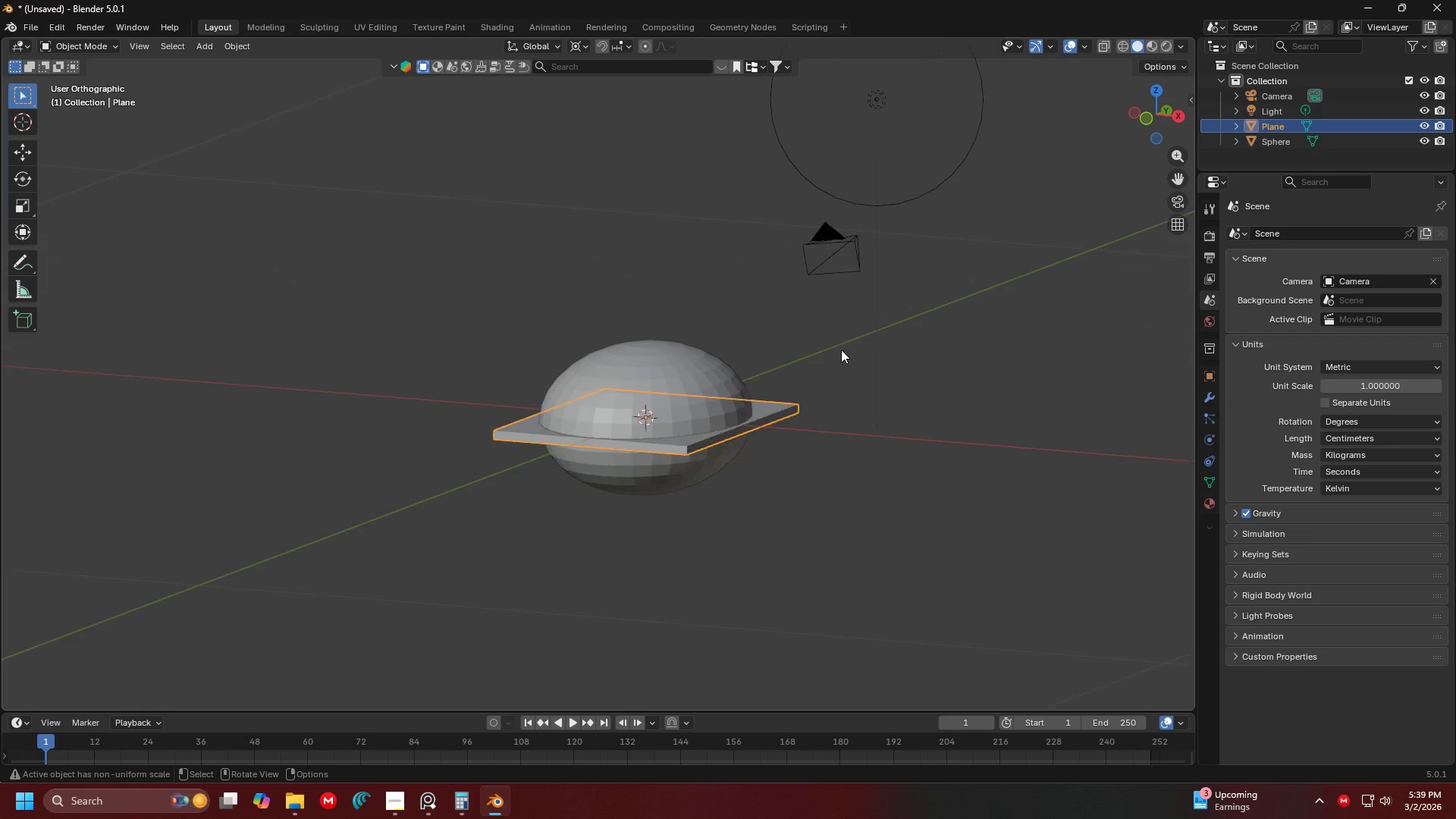 
key(1)
 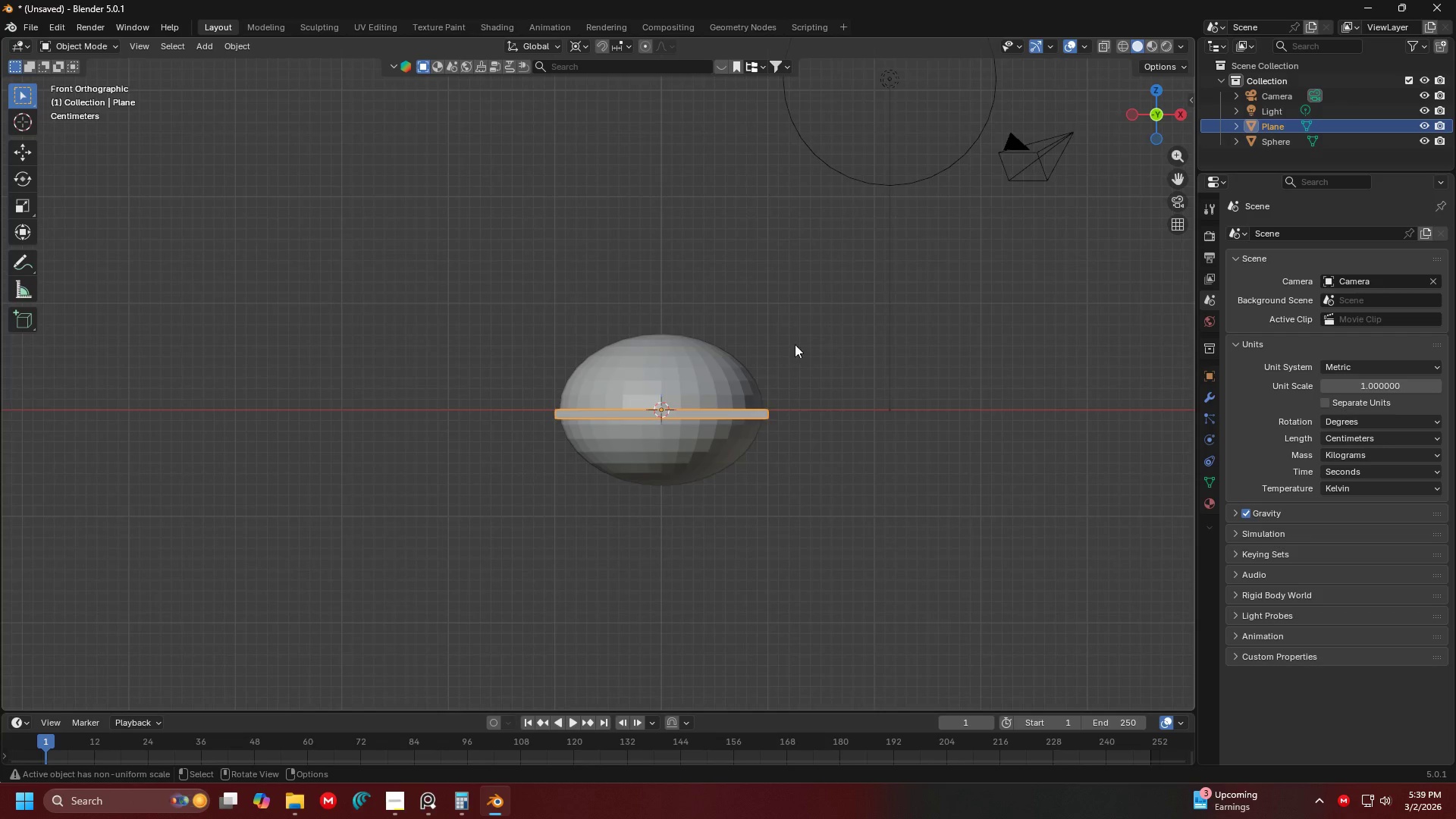 
left_click([733, 355])
 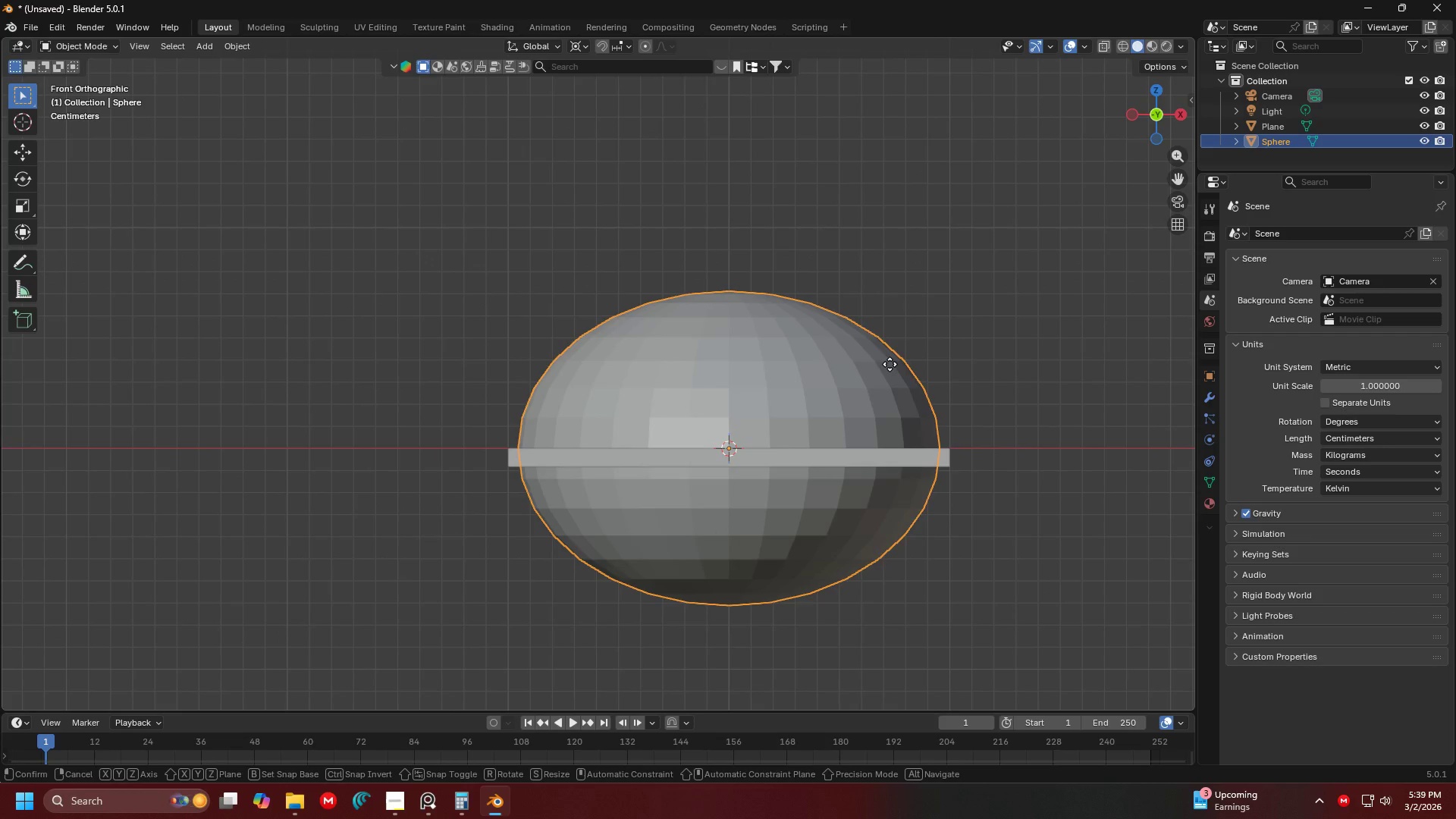 
scroll: coordinate [754, 345], scroll_direction: up, amount: 4.0
 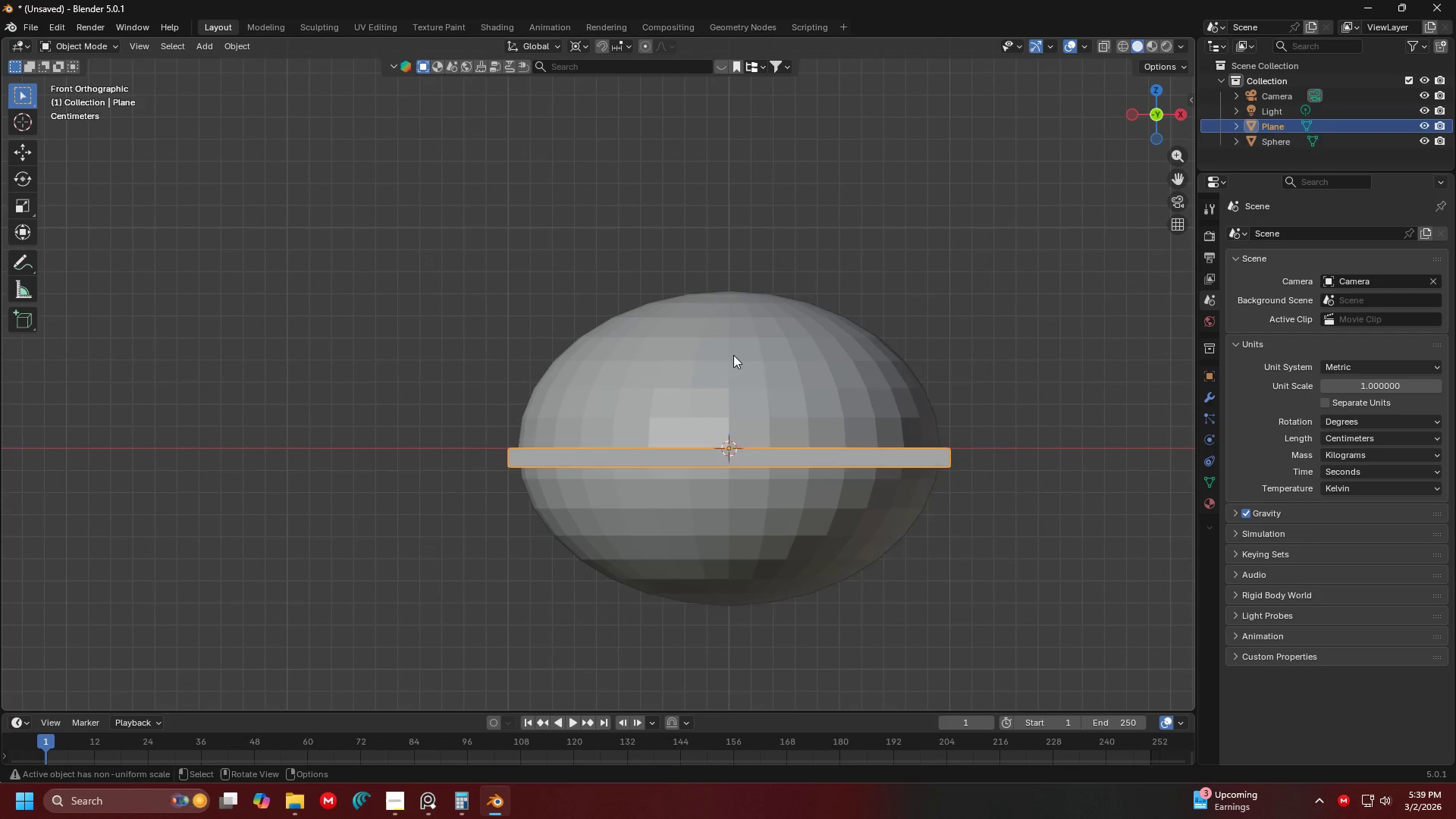 
key(G)
 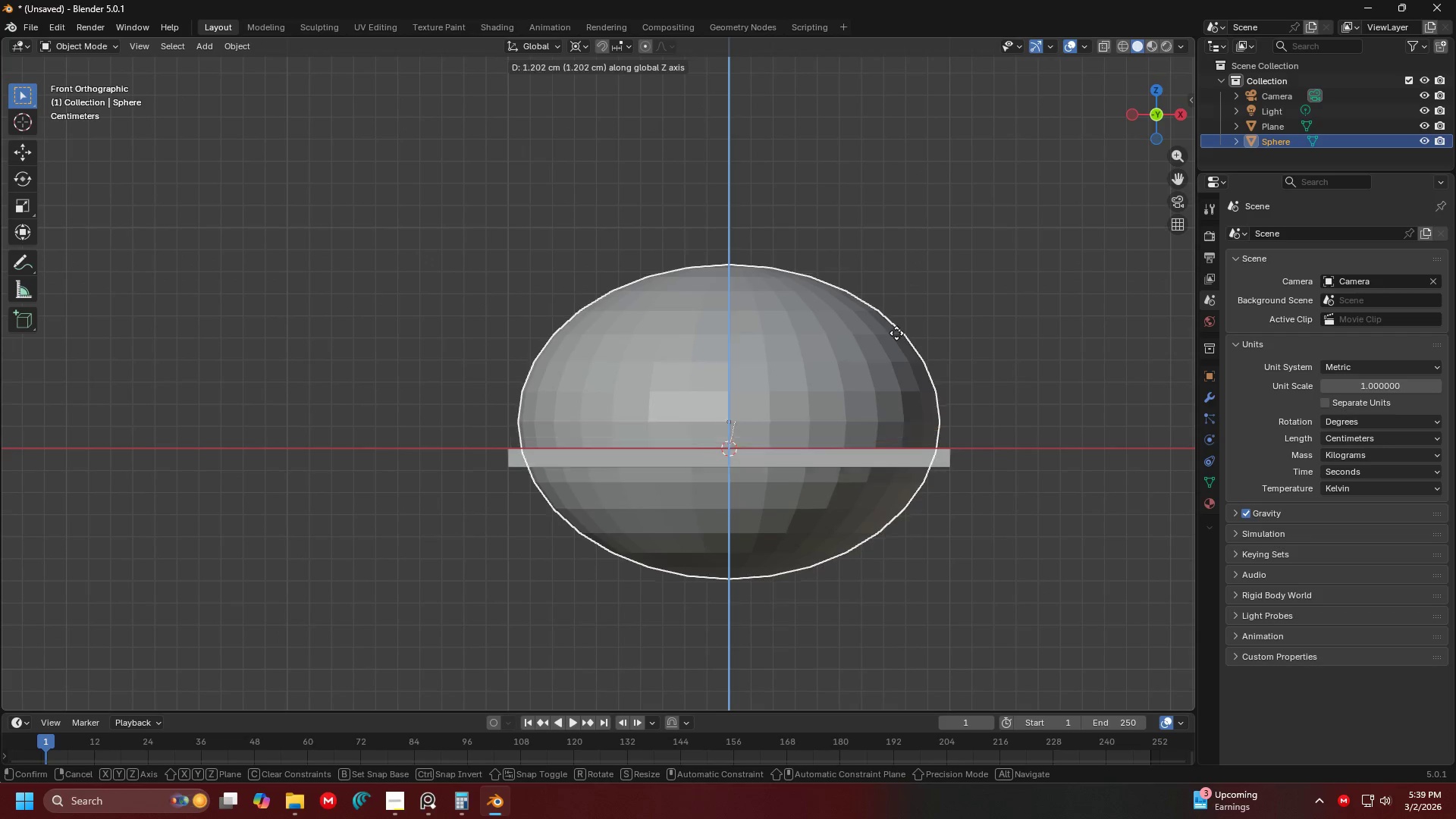 
scroll: coordinate [896, 334], scroll_direction: up, amount: 1.0
 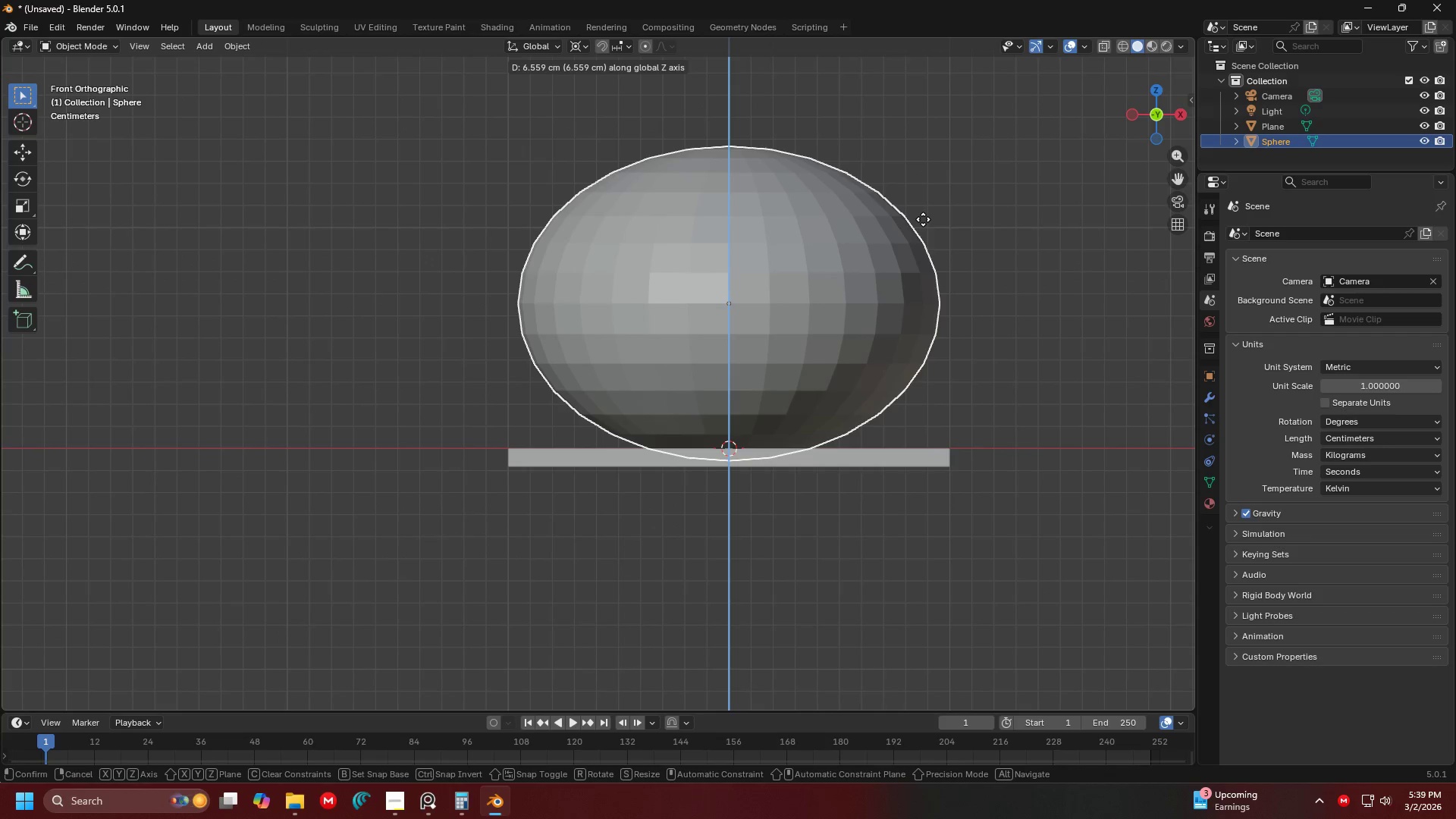 
left_click([923, 193])
 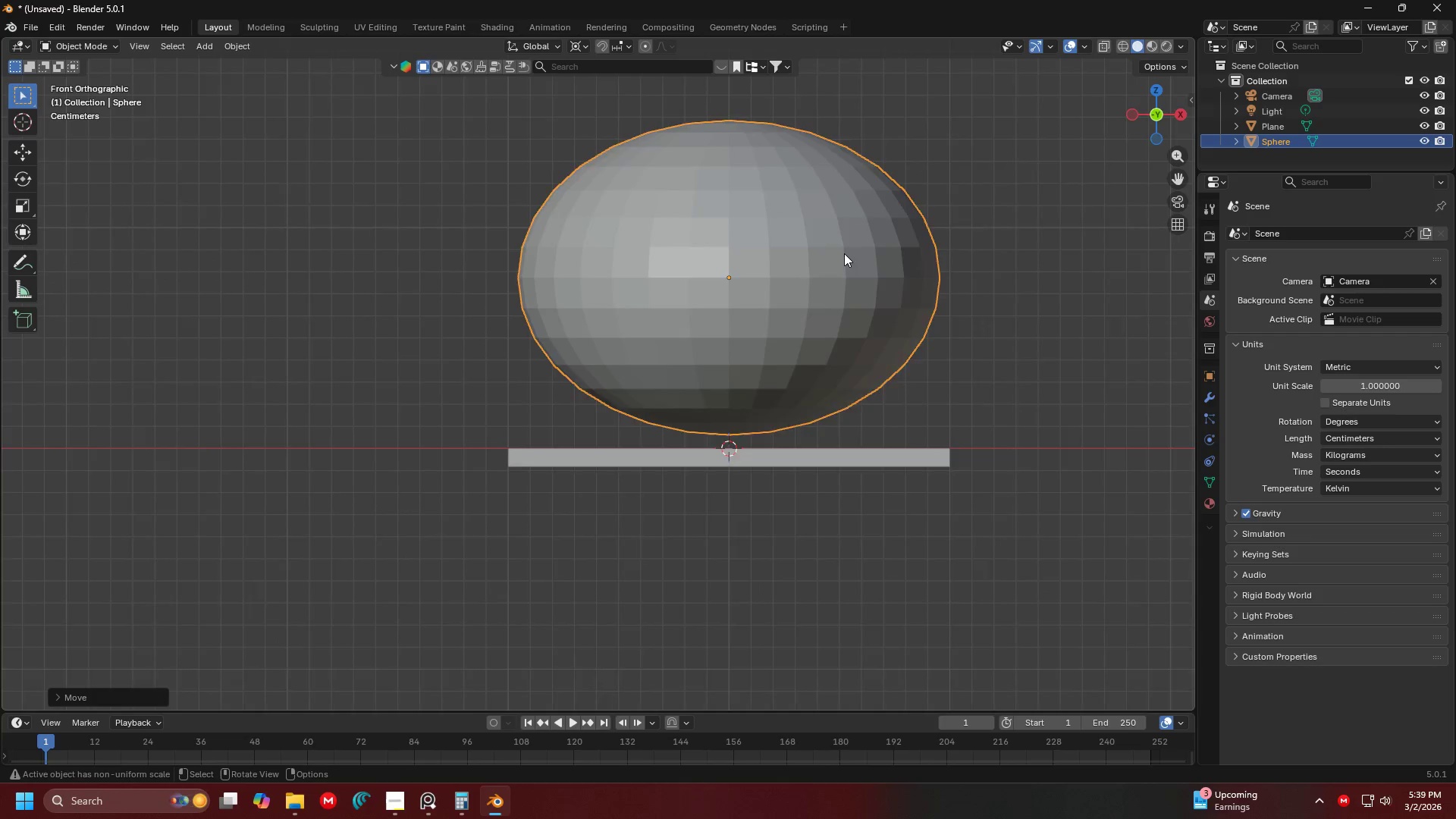 
scroll: coordinate [723, 297], scroll_direction: down, amount: 3.0
 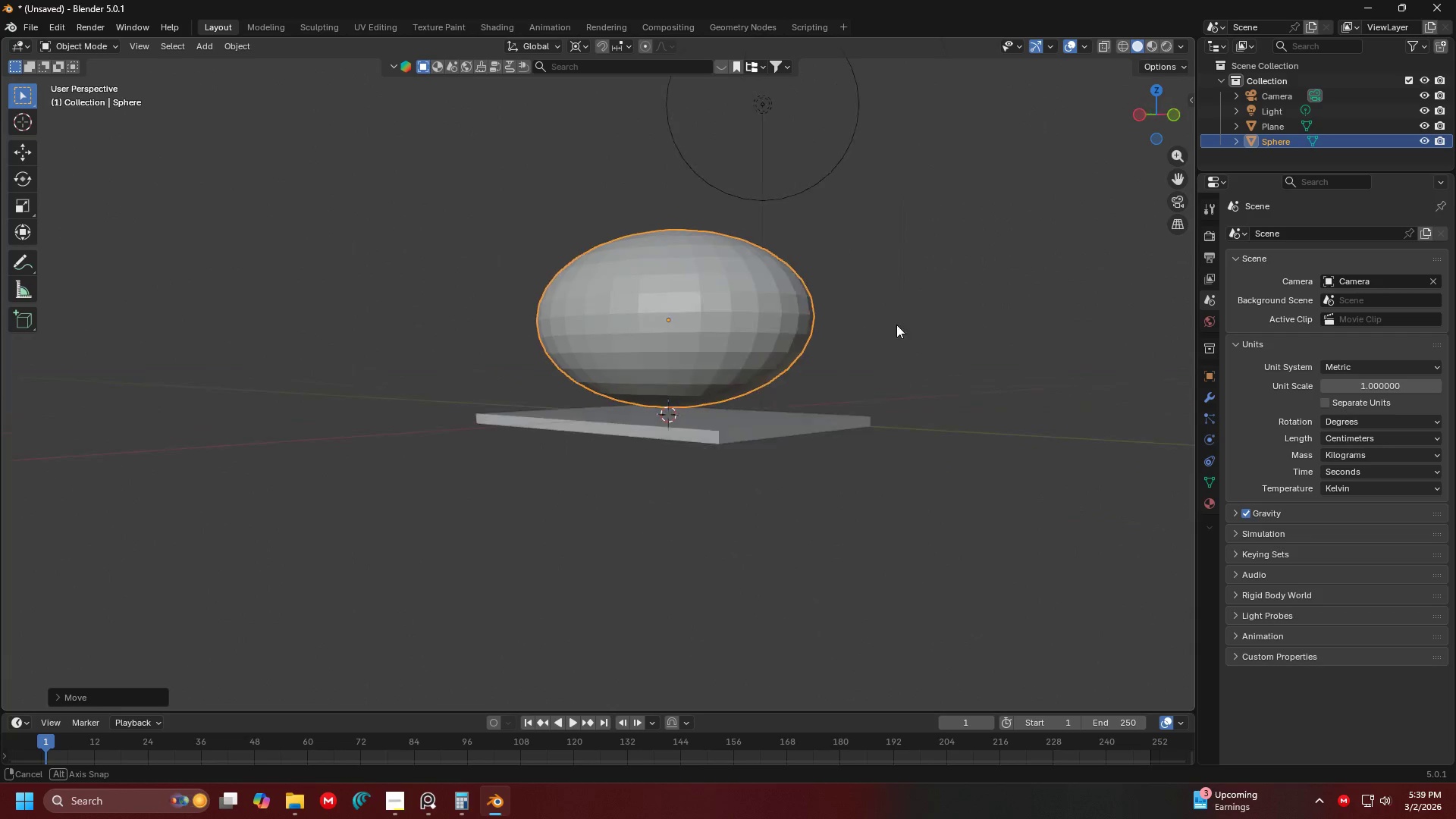 
key(Shift+ShiftLeft)
 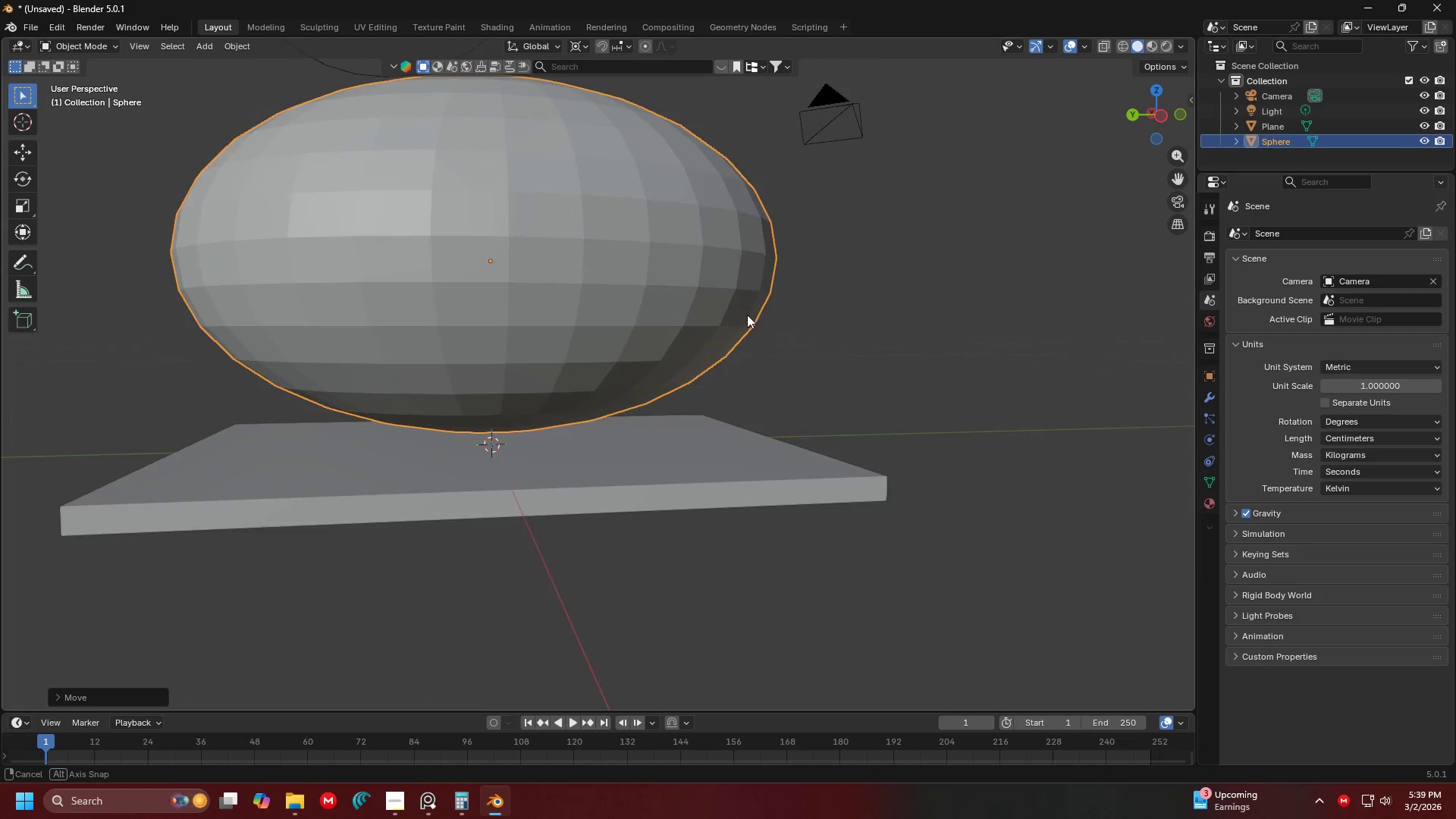 
scroll: coordinate [948, 325], scroll_direction: up, amount: 4.0
 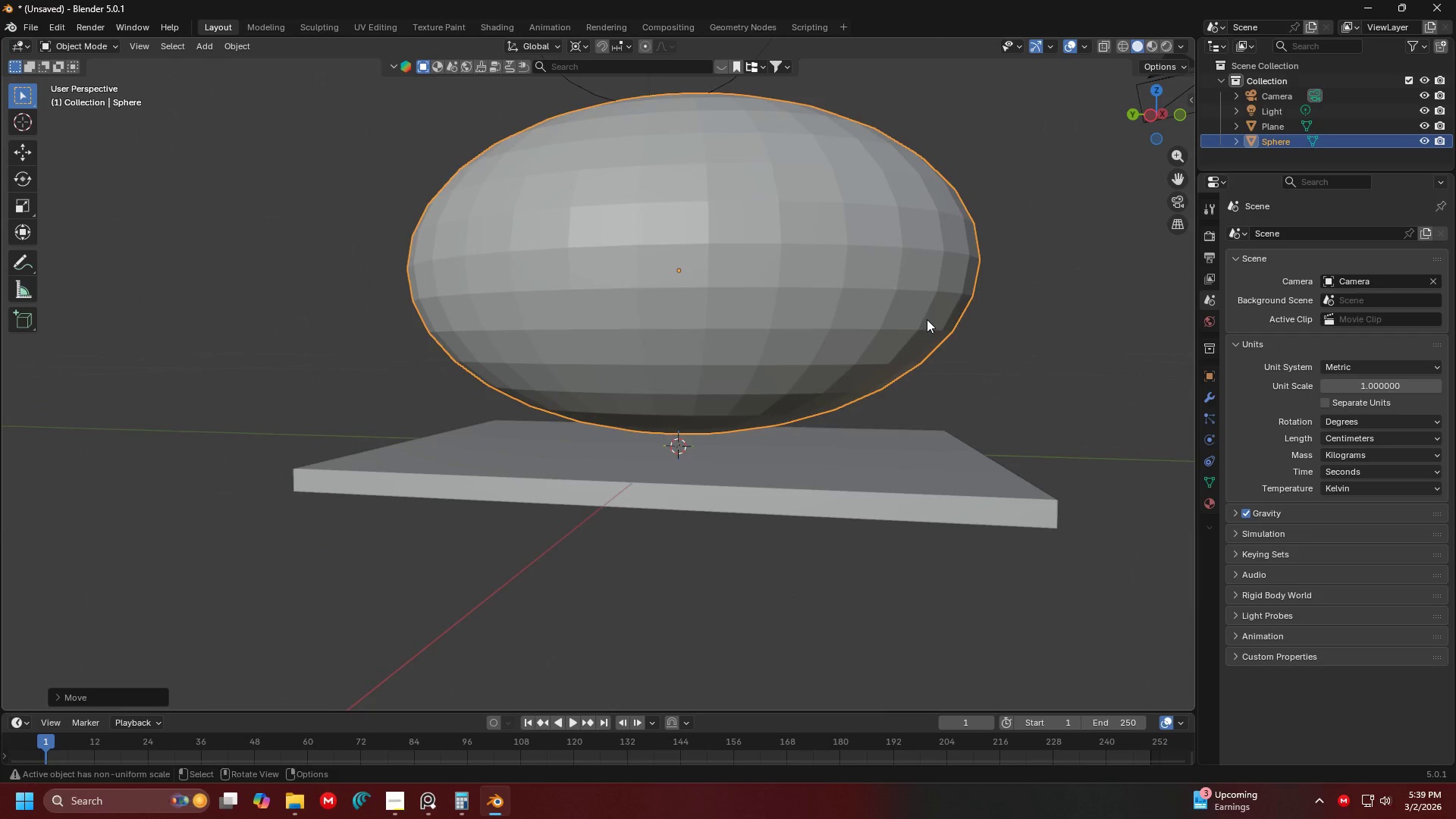 
key(Shift+ShiftLeft)
 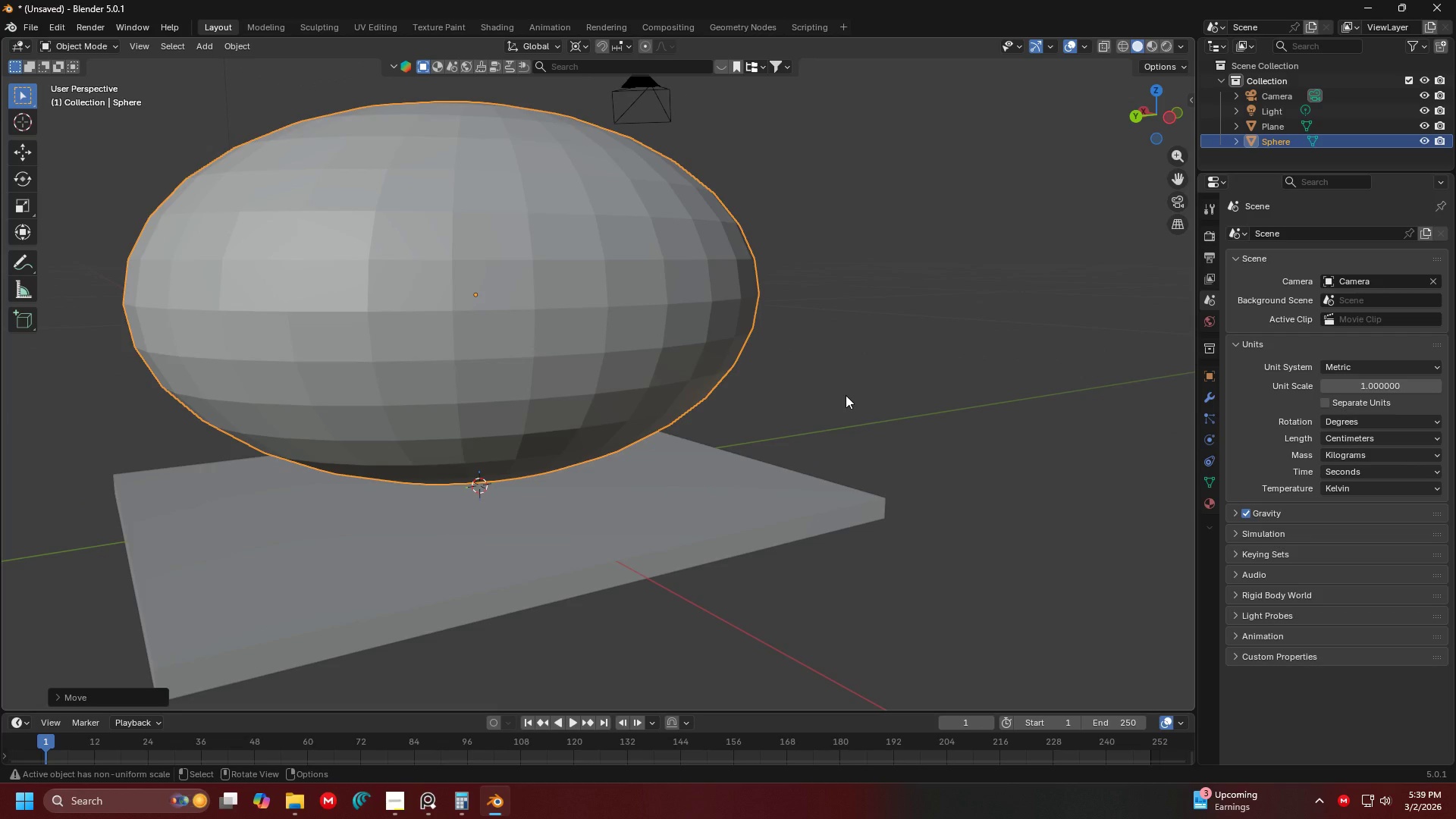 
left_click([700, 332])
 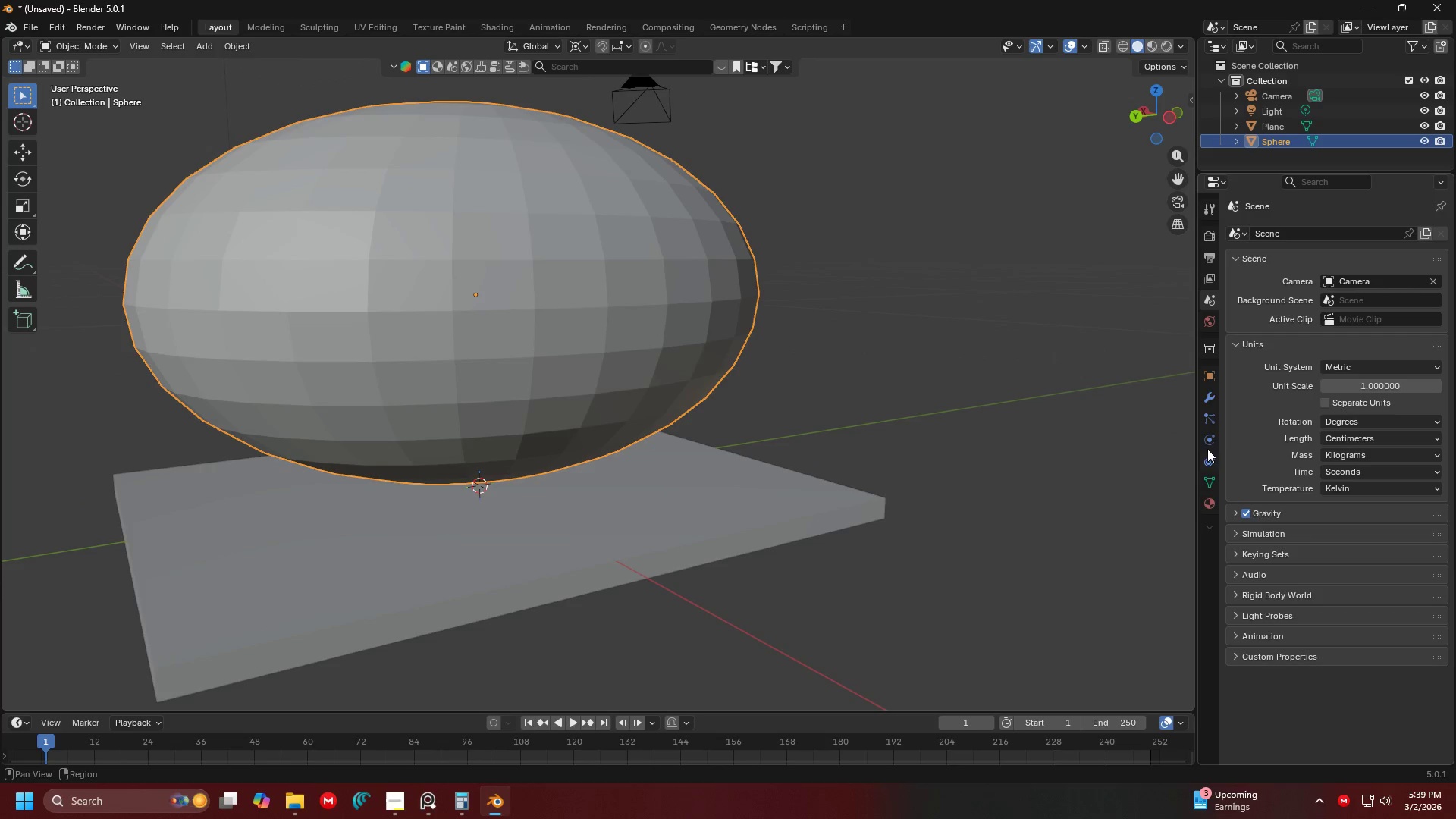 
left_click([1213, 403])
 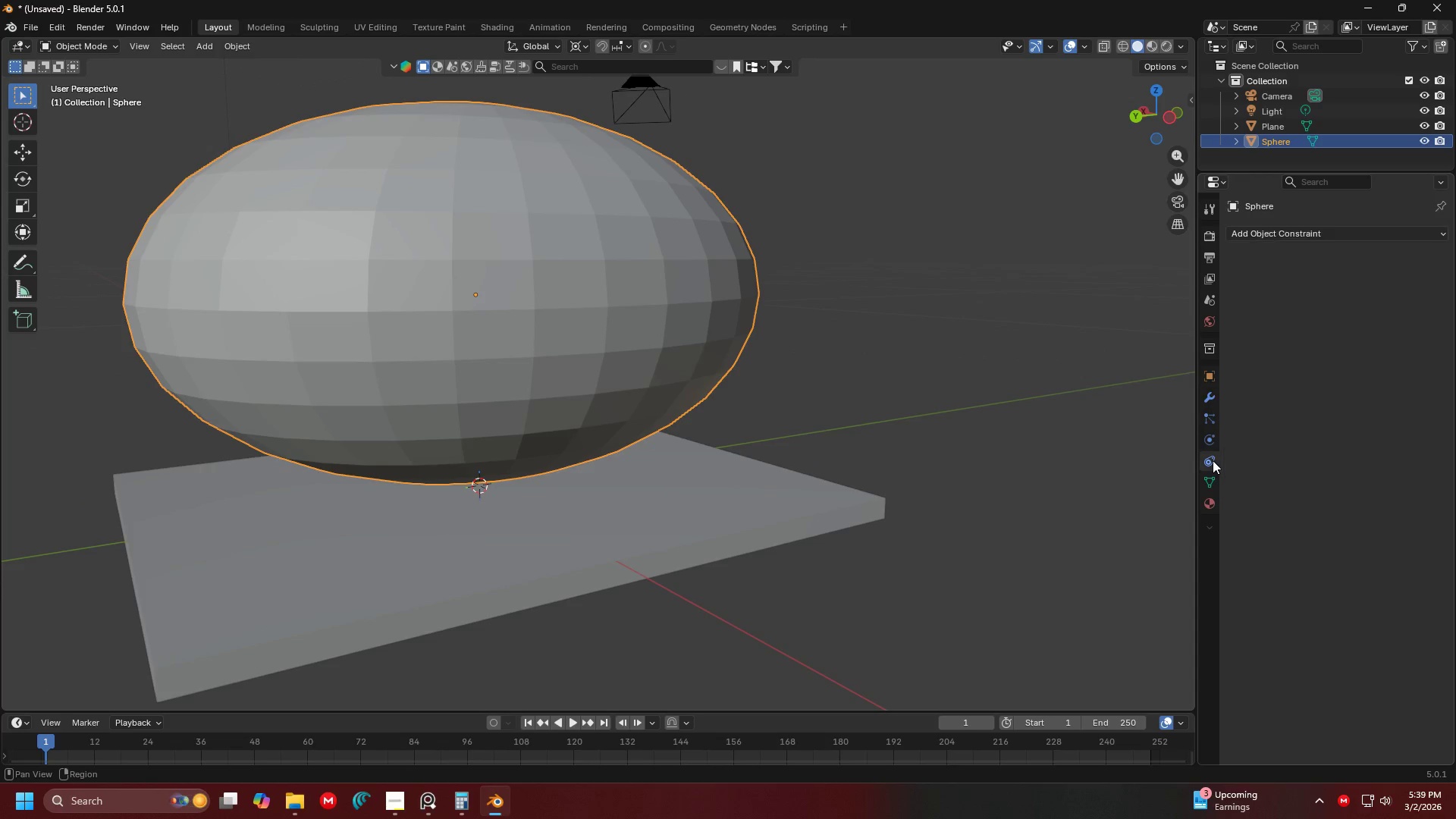 
double_click([836, 526])
 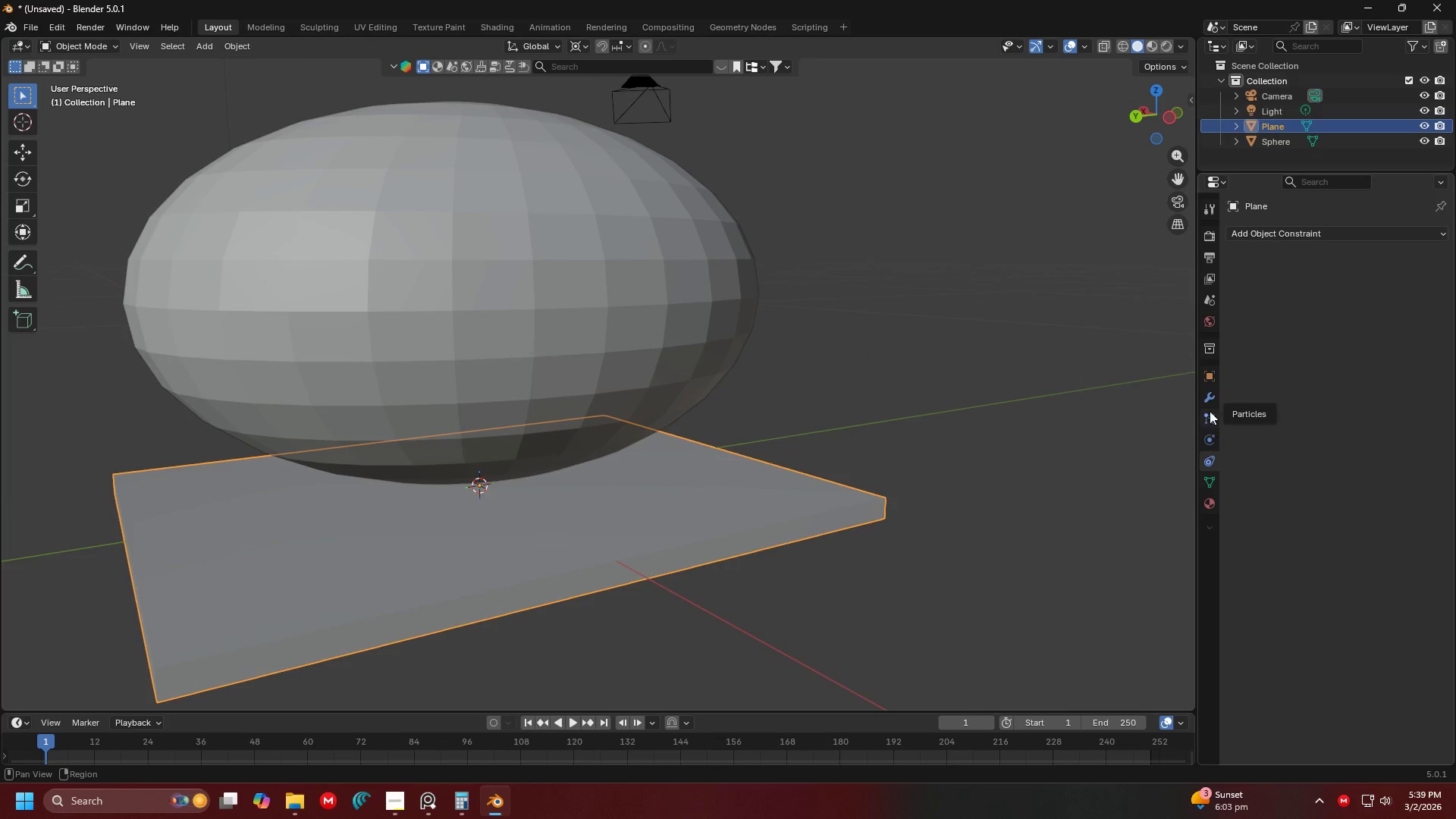 
double_click([1212, 396])
 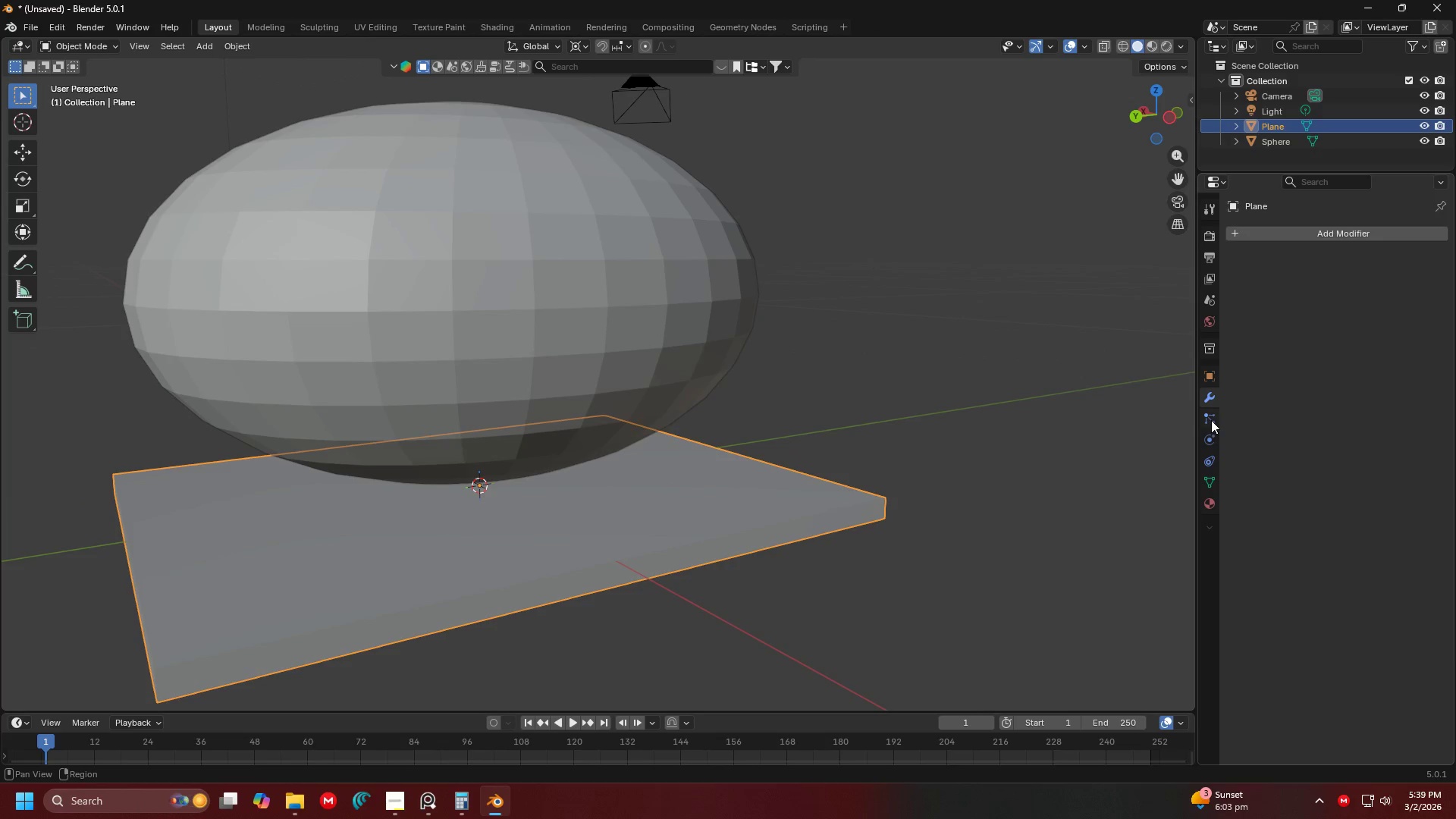 
left_click([1211, 420])
 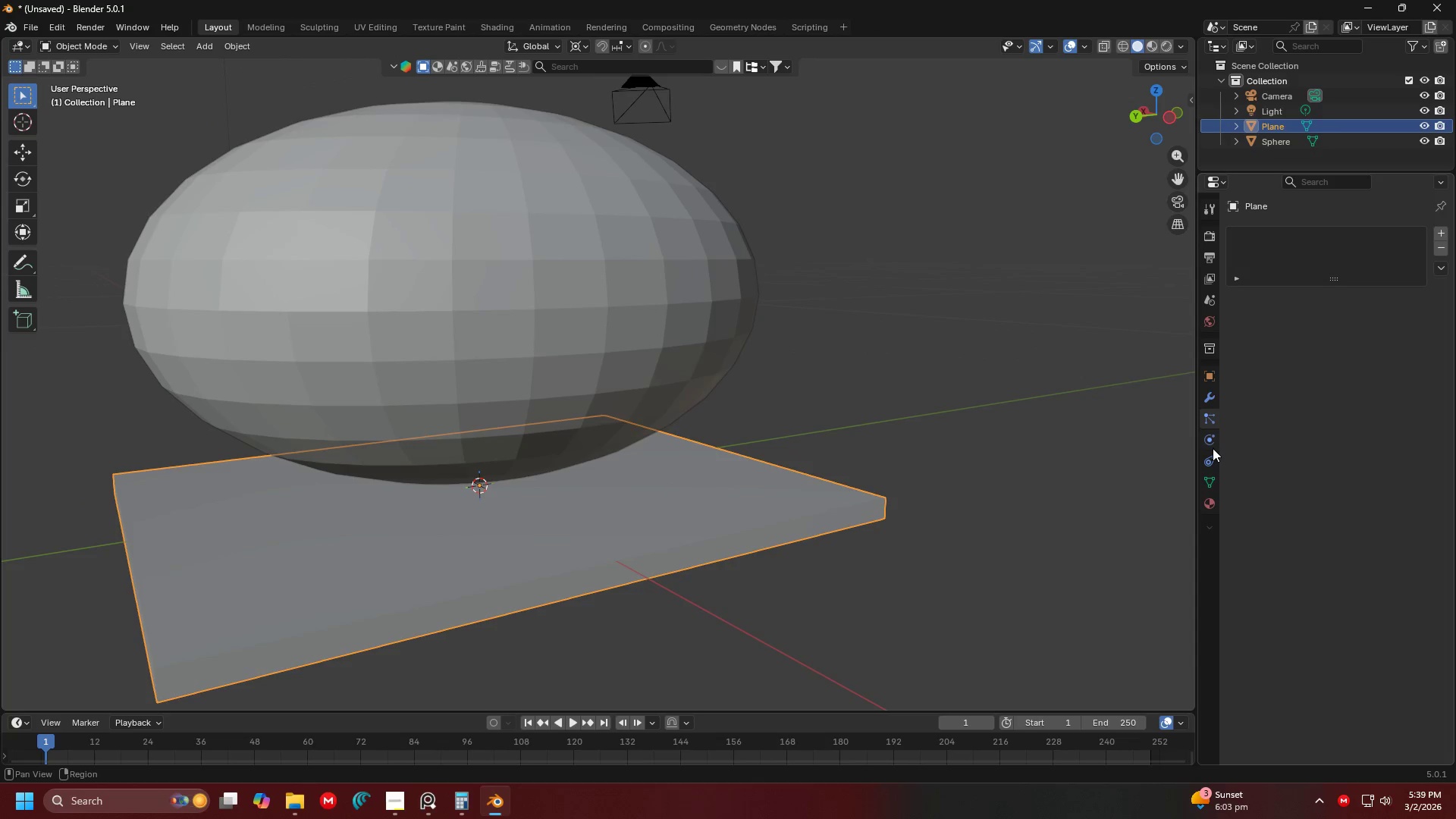 
left_click([1210, 438])
 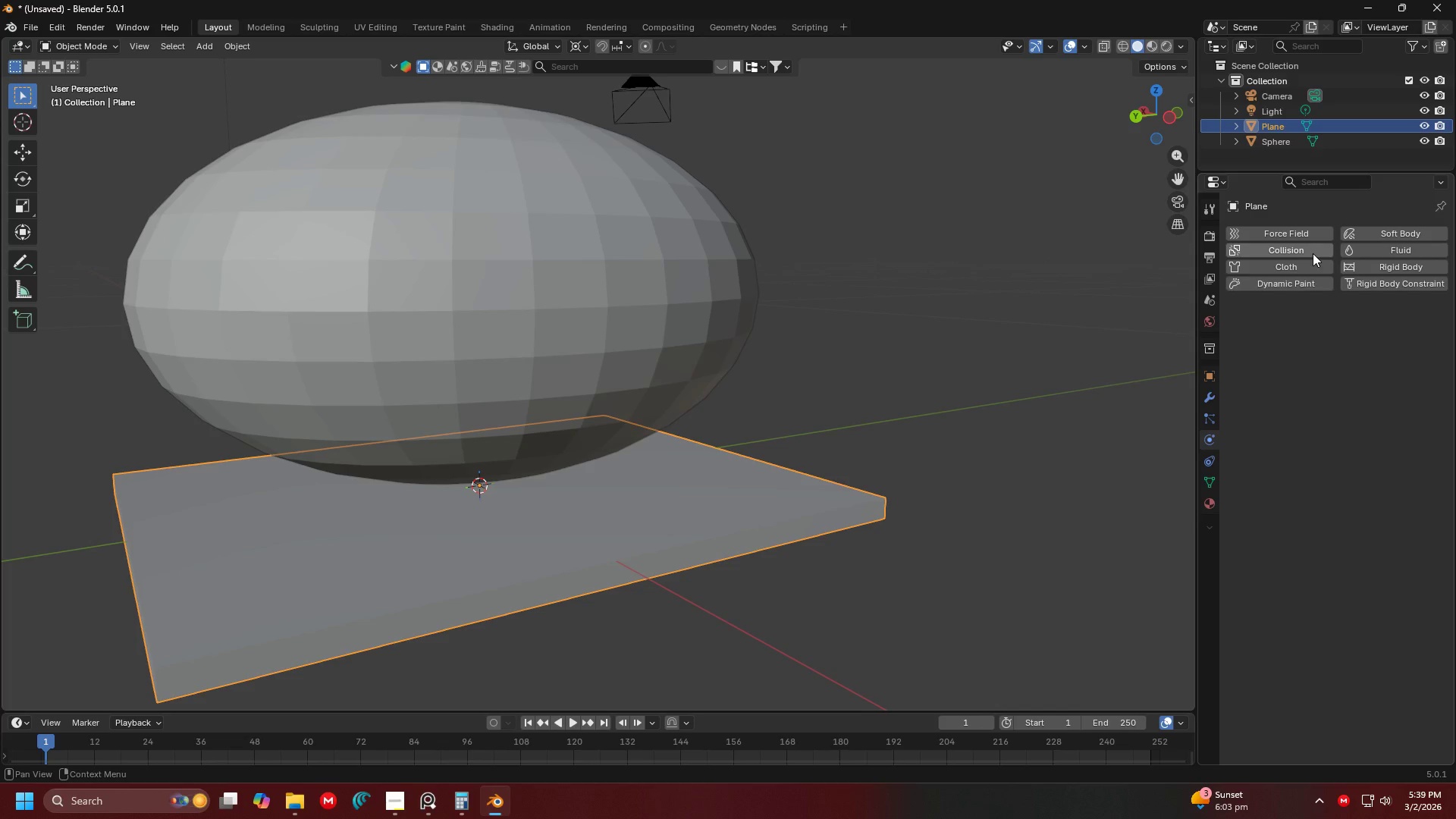 
left_click([1385, 265])
 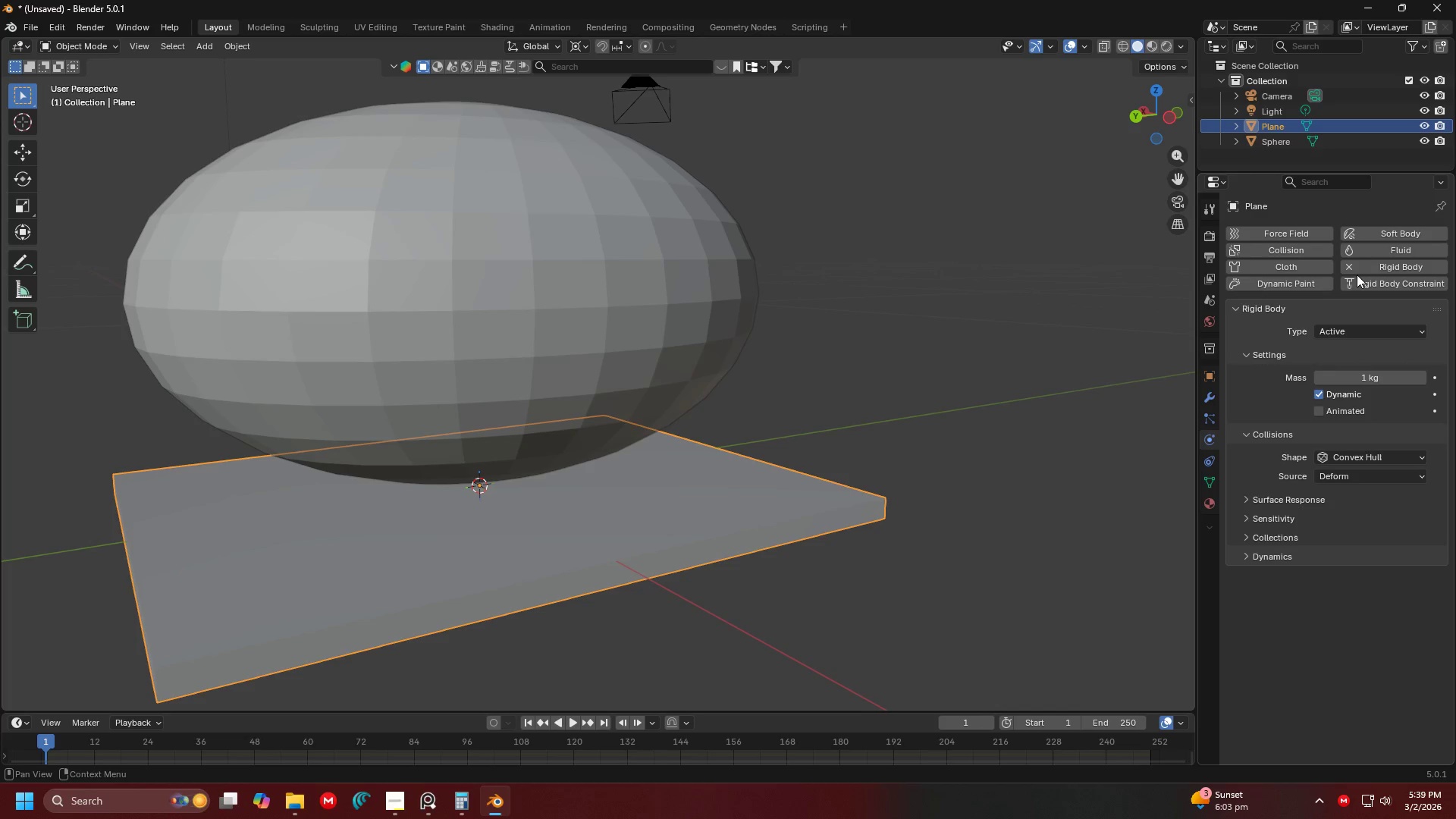 
double_click([1298, 243])
 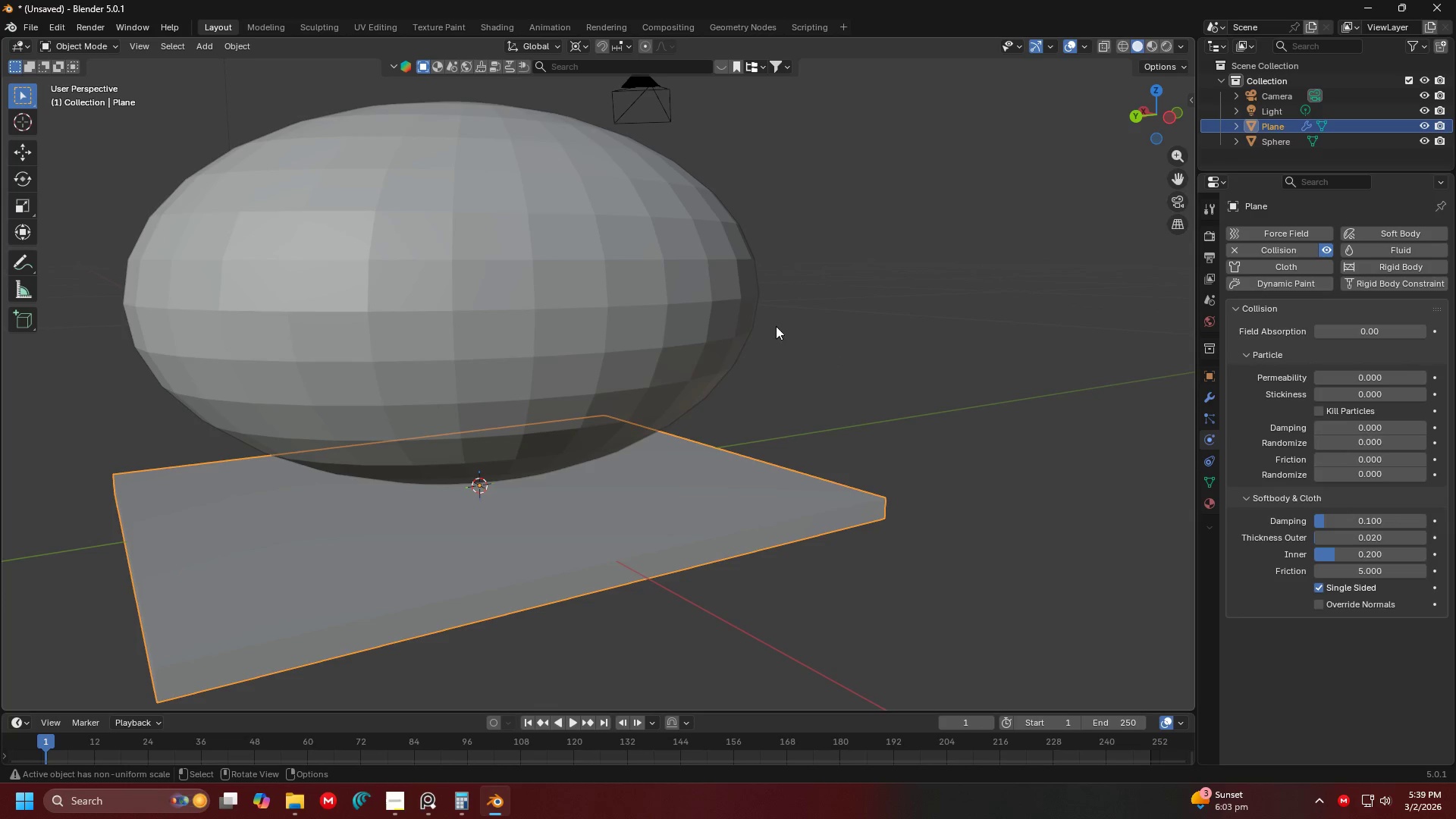 
left_click([647, 289])
 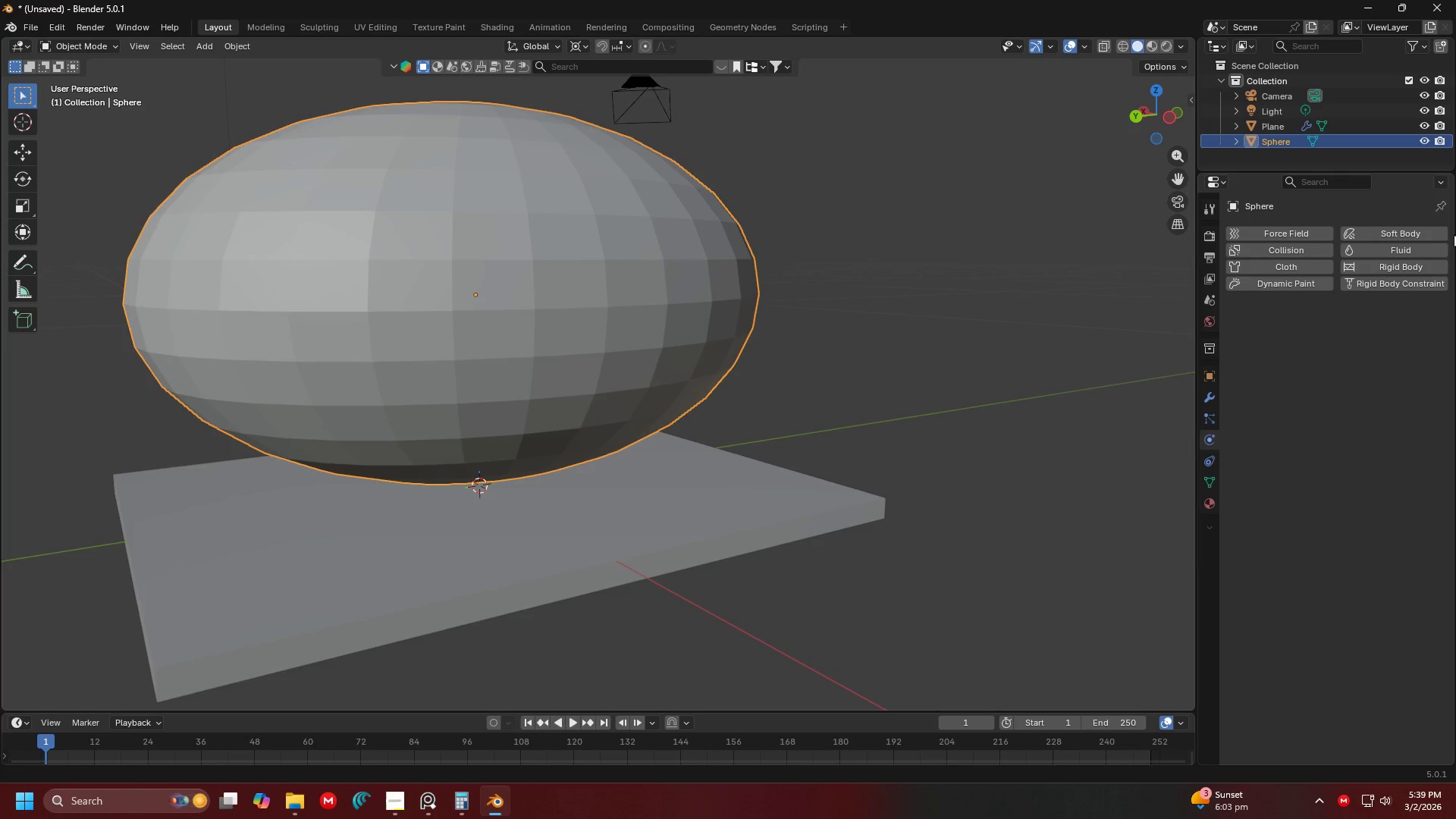 
left_click([1439, 228])
 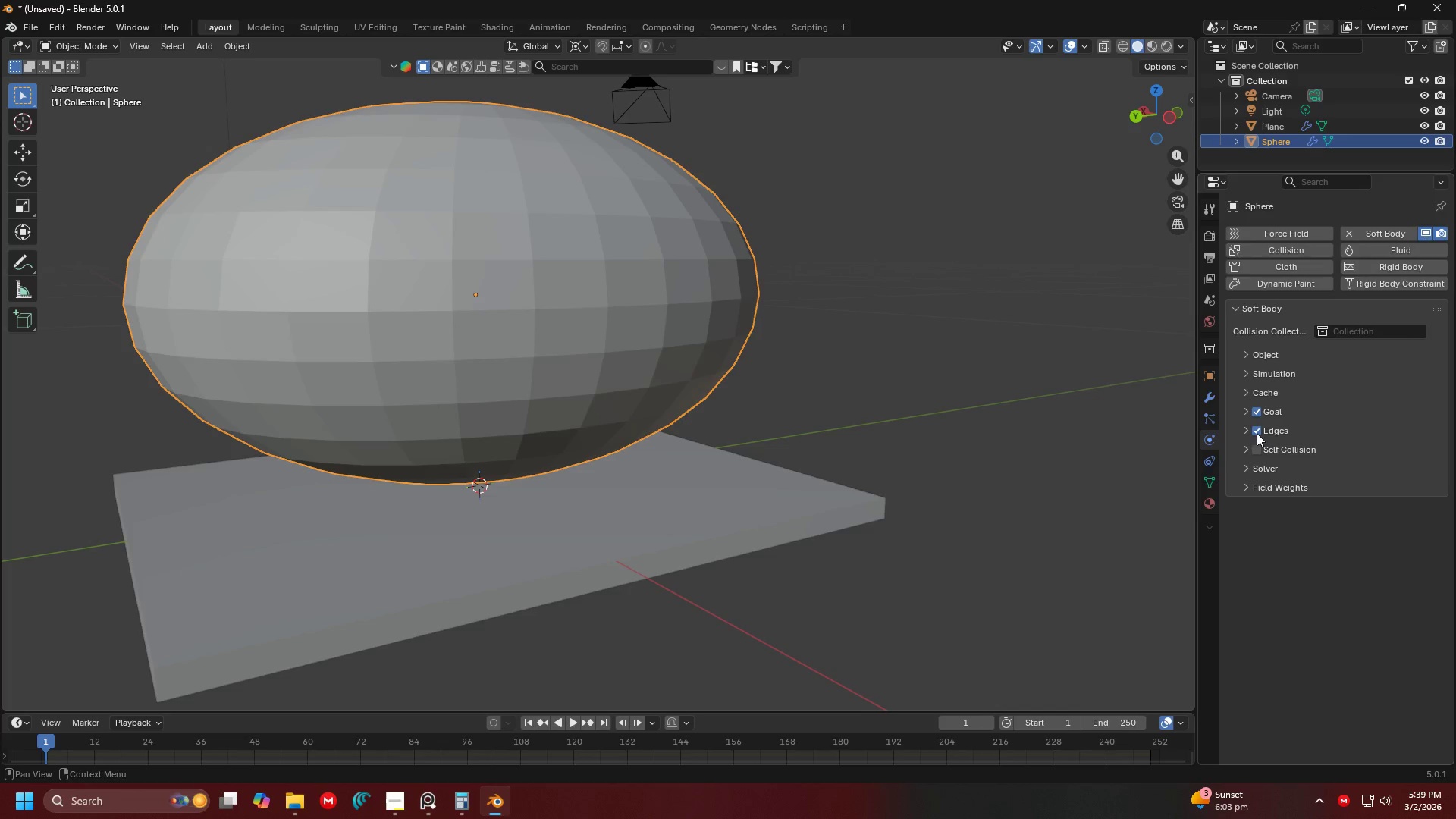 
left_click([1259, 409])
 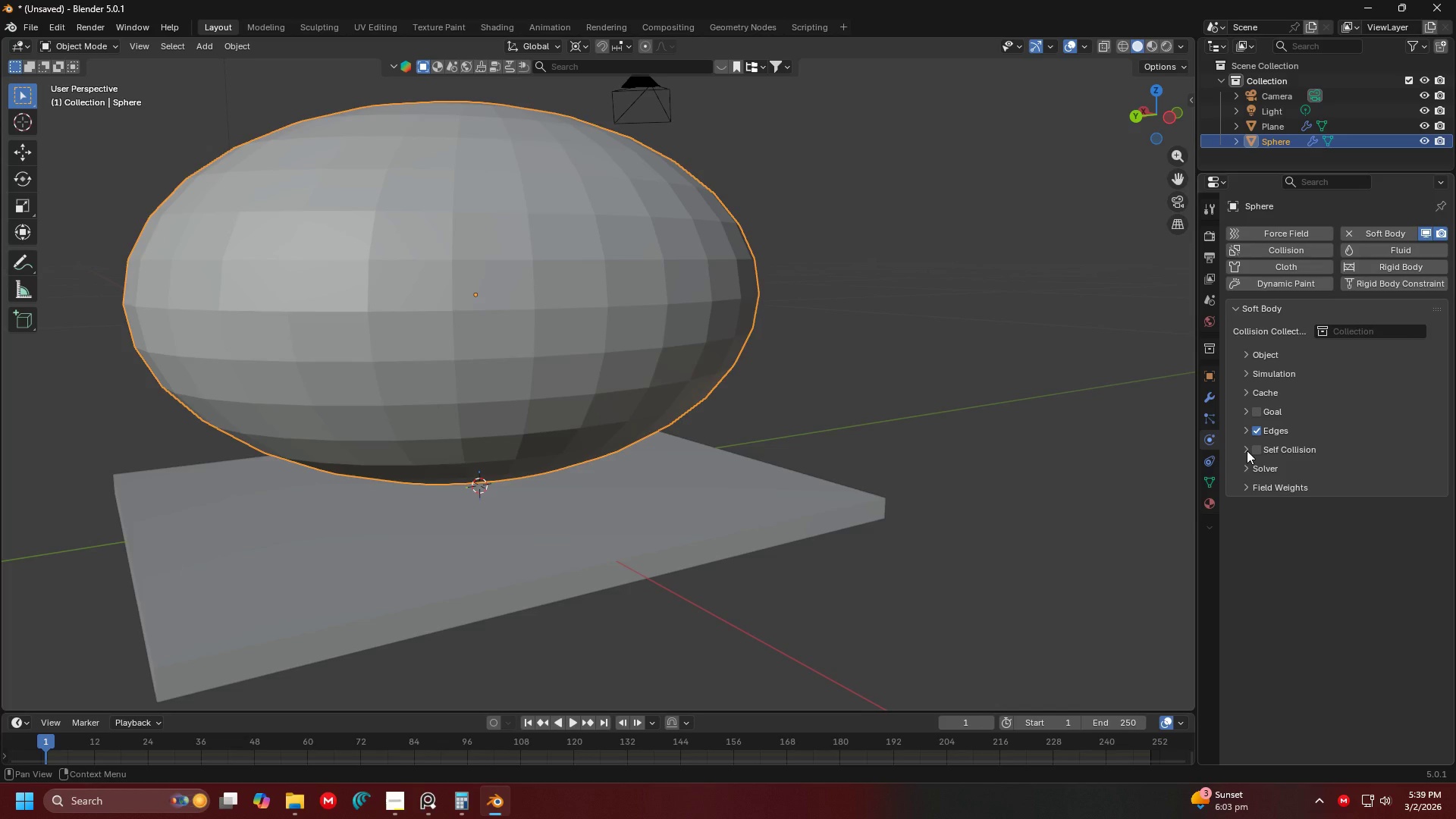 
left_click([1247, 450])
 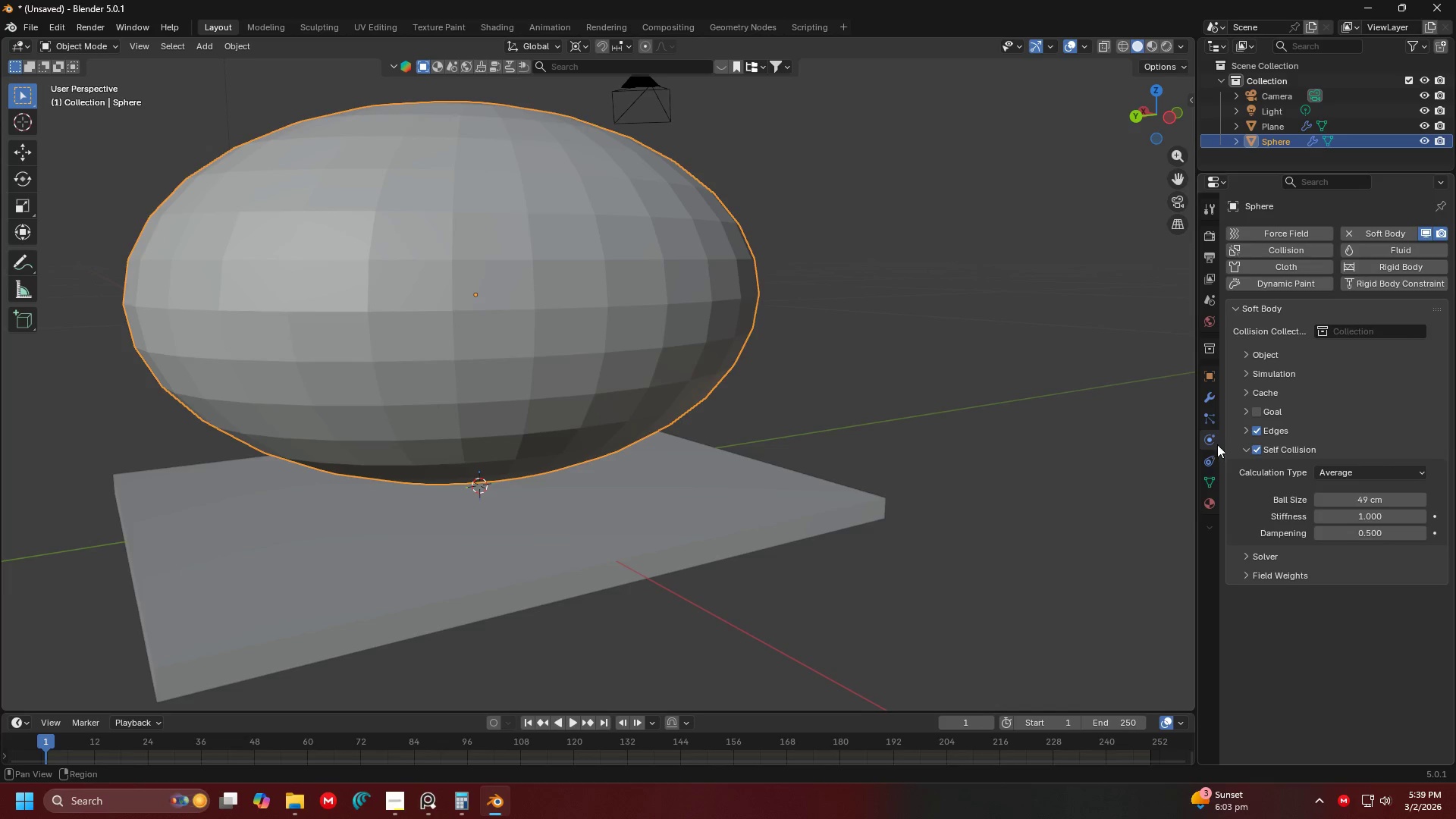 
left_click([1244, 455])
 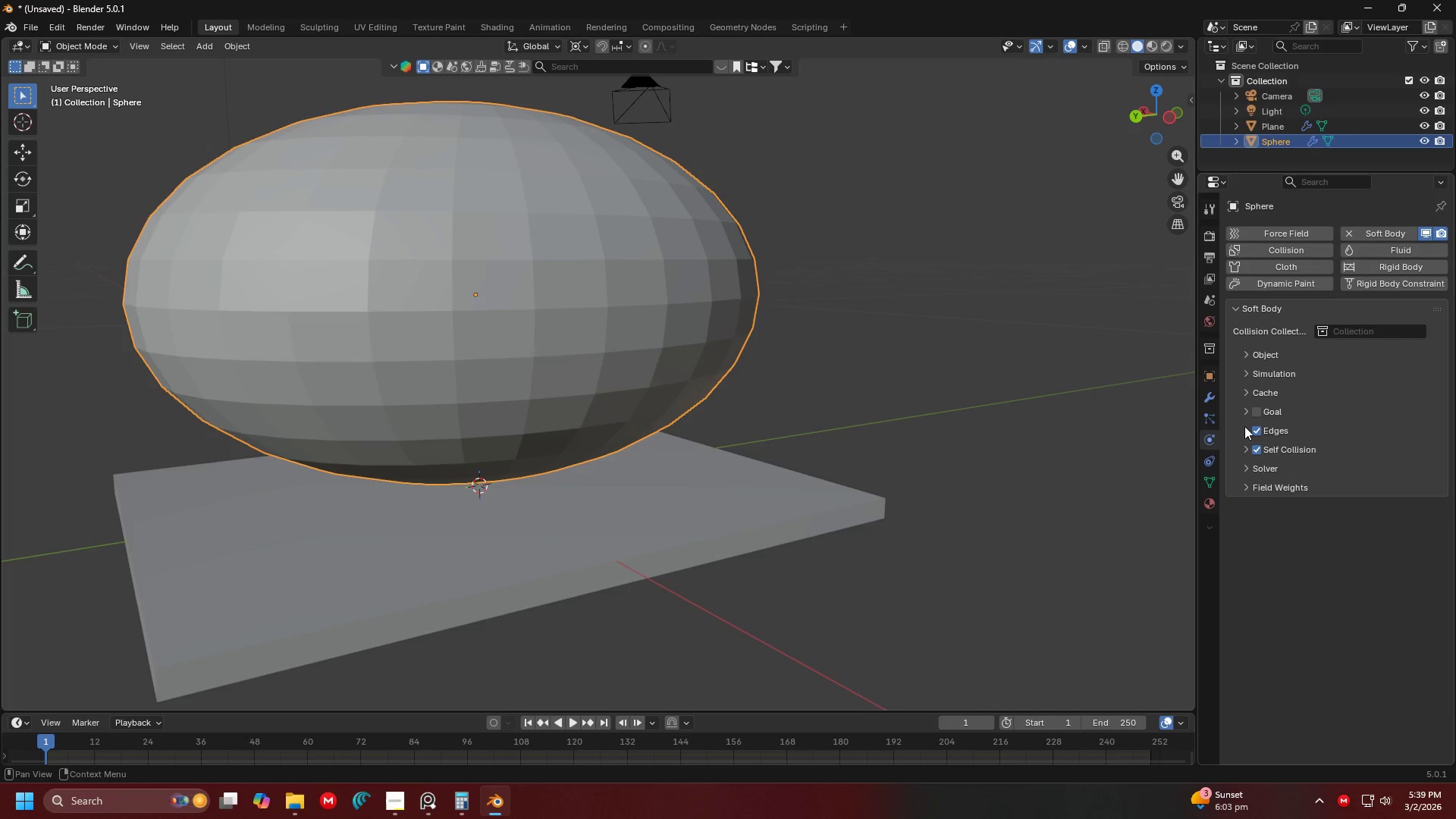 
left_click([1244, 426])
 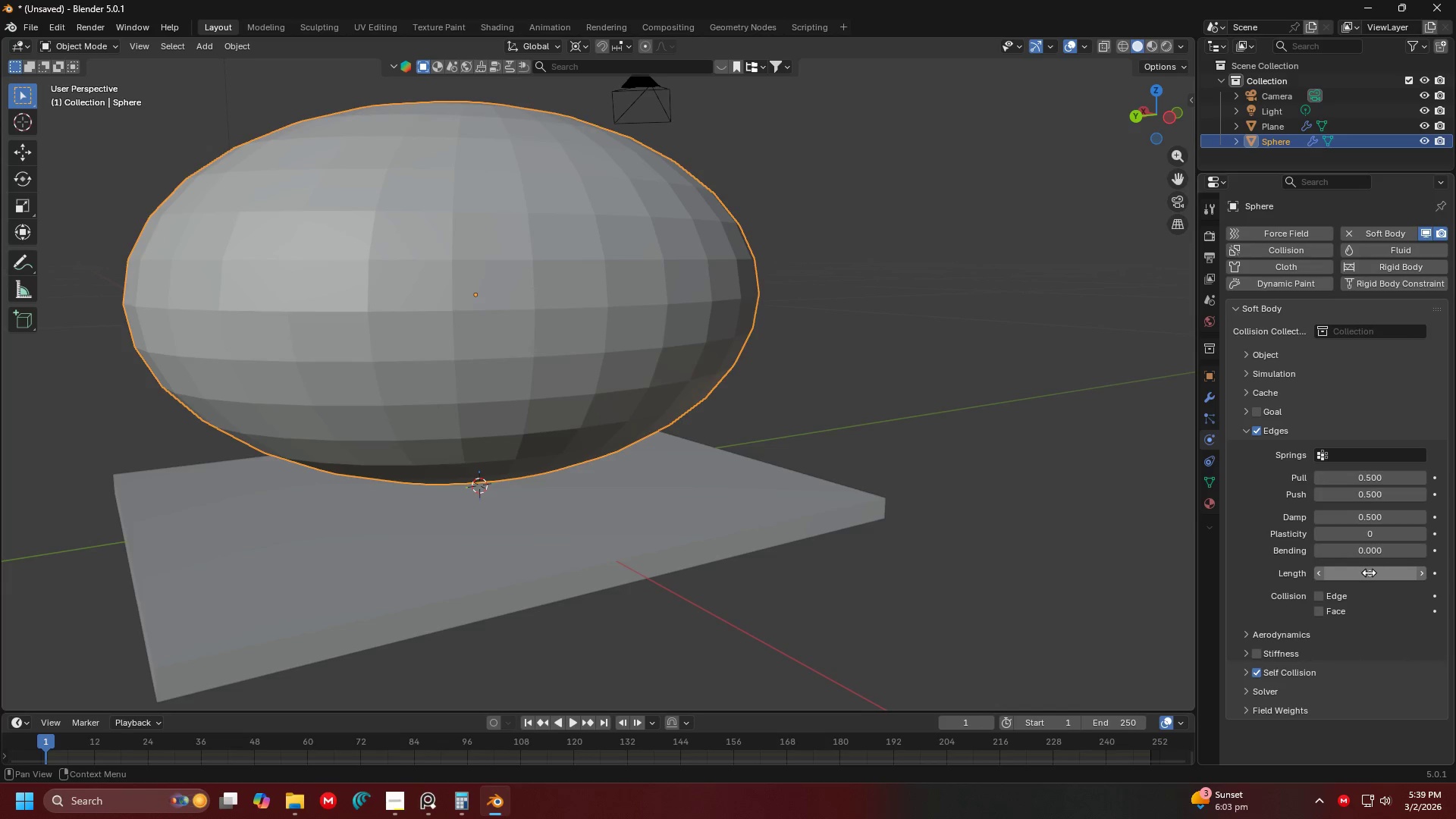 
left_click([1376, 554])
 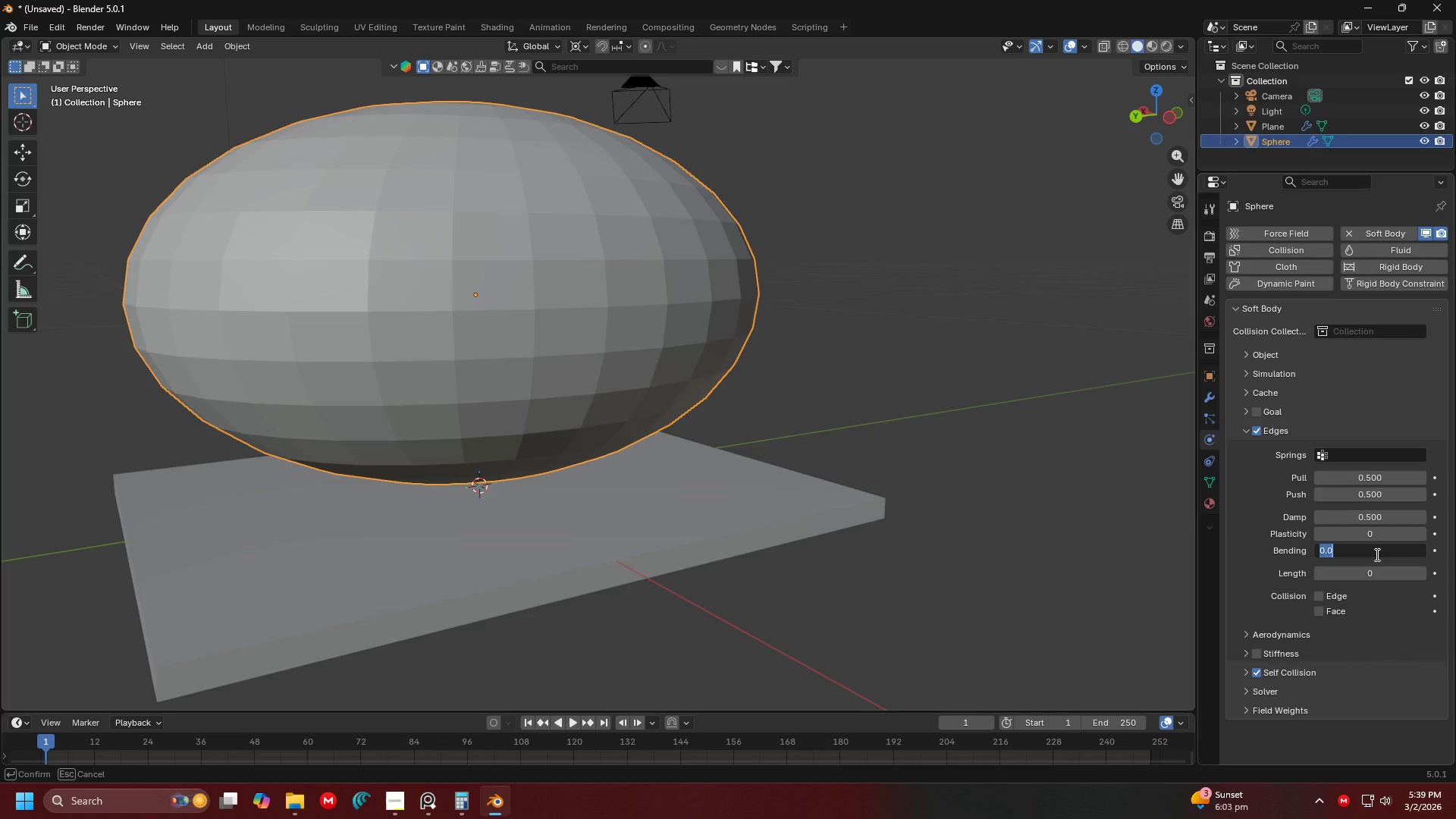 
key(1)
 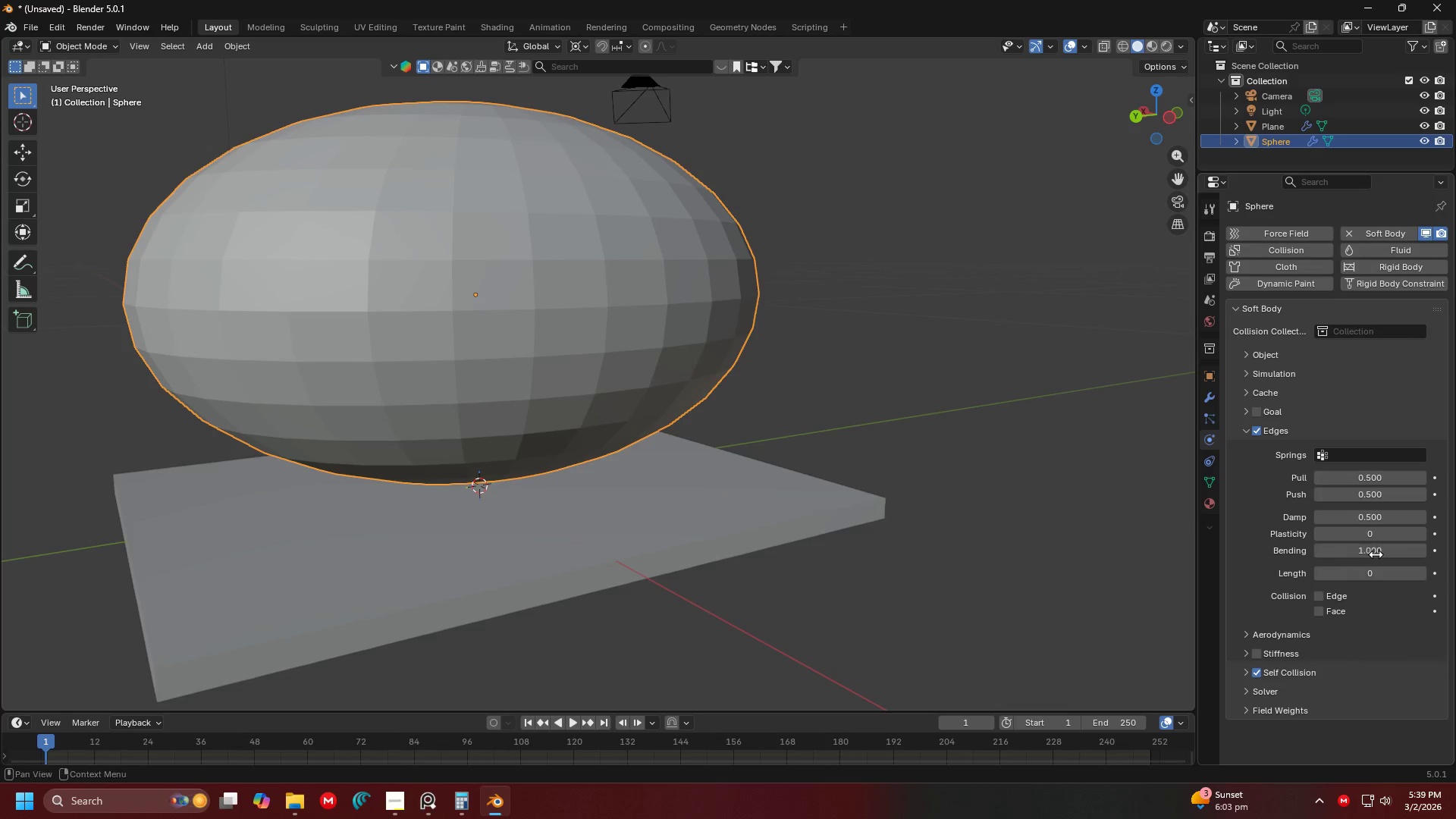 
key(Enter)
 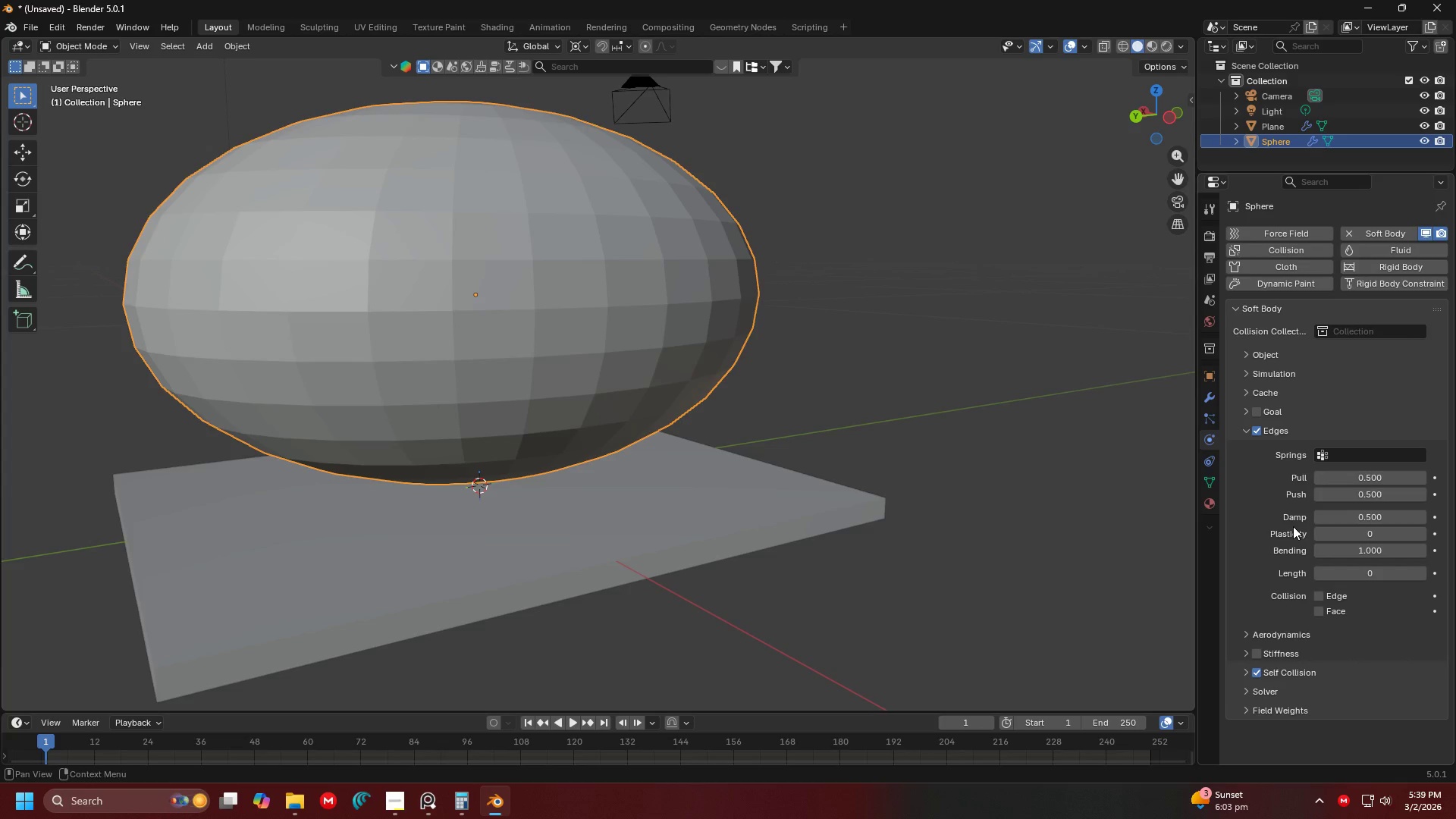 
left_click([1053, 415])
 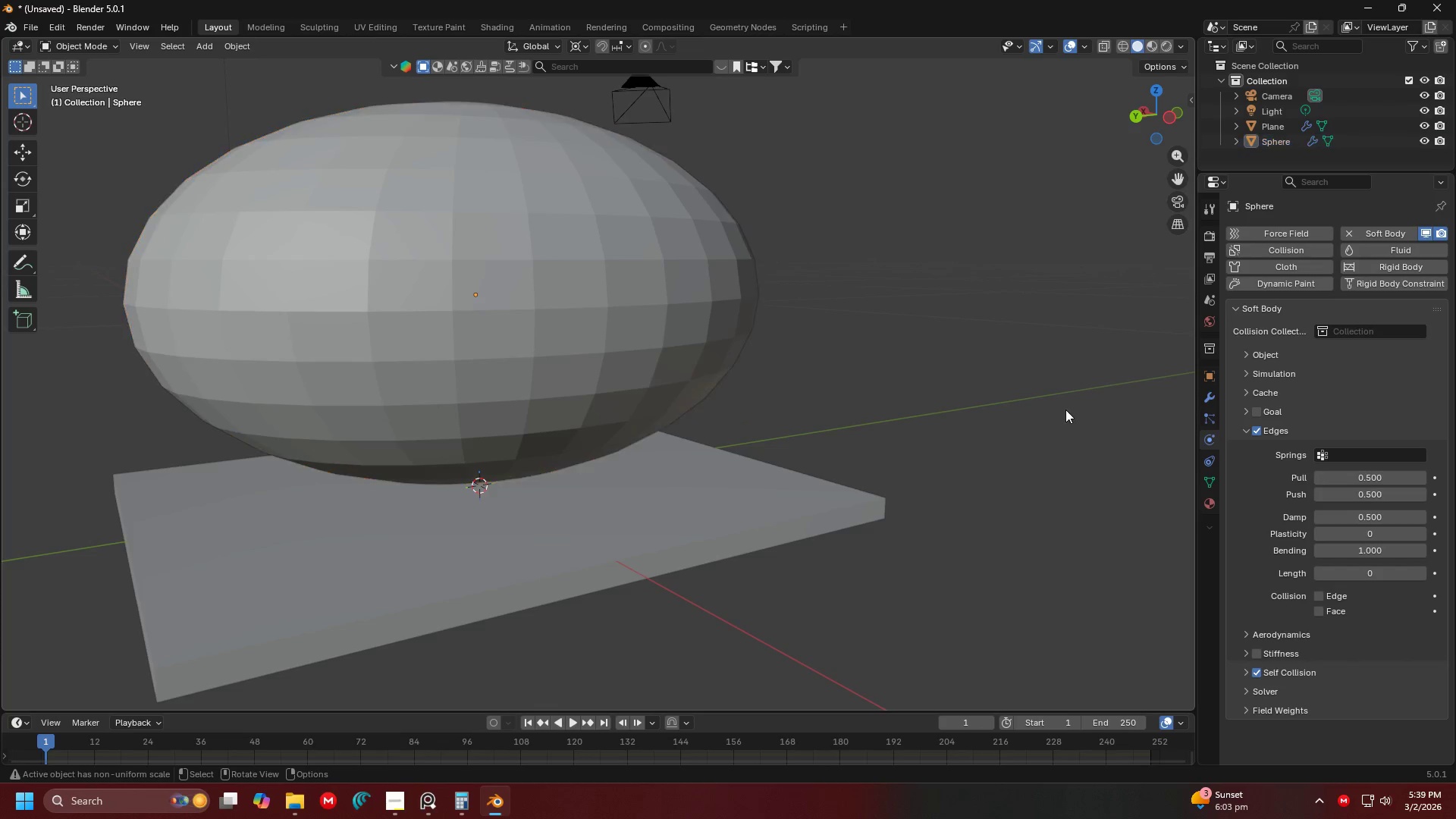 
key(Space)
 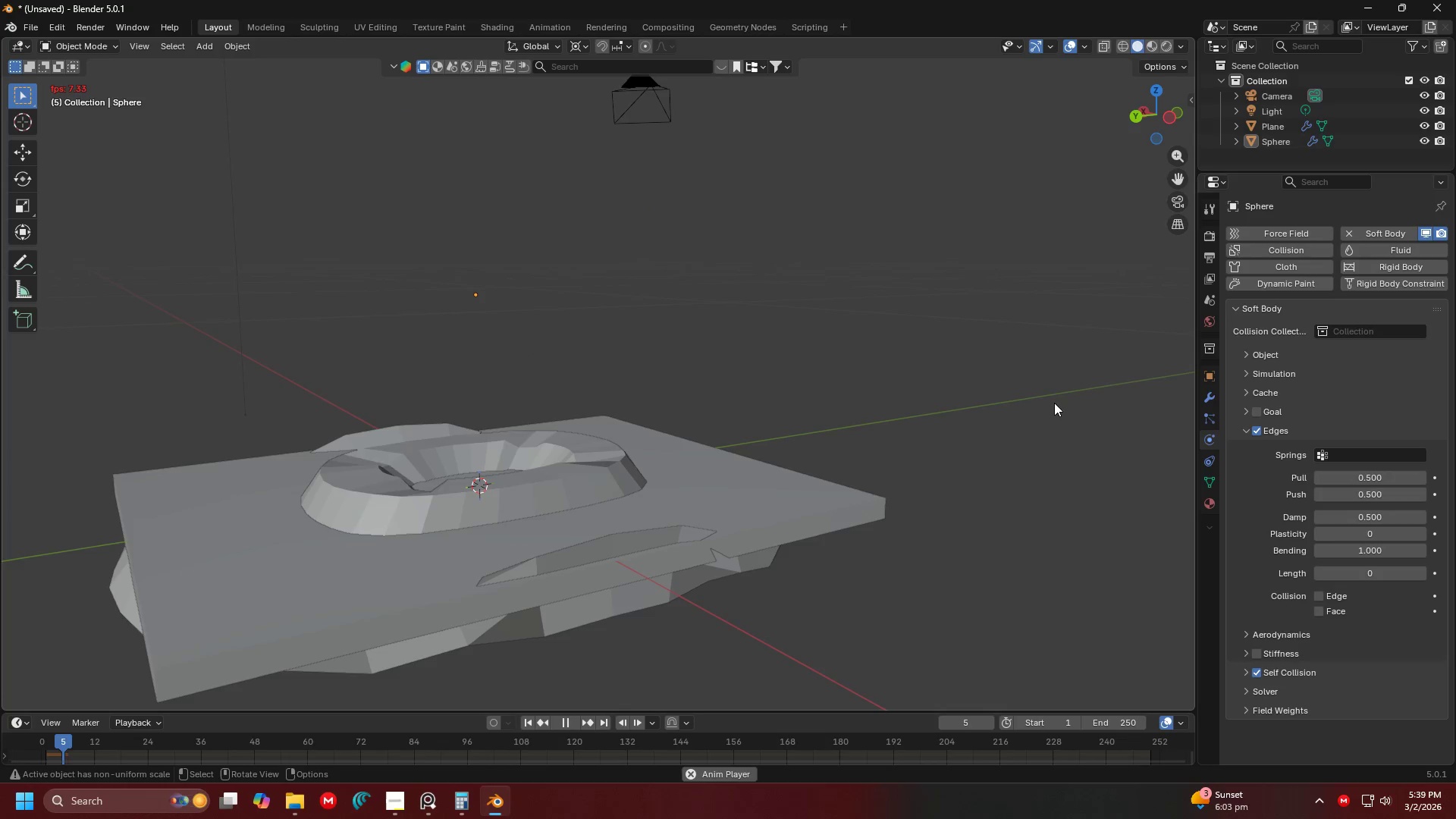 
key(Space)
 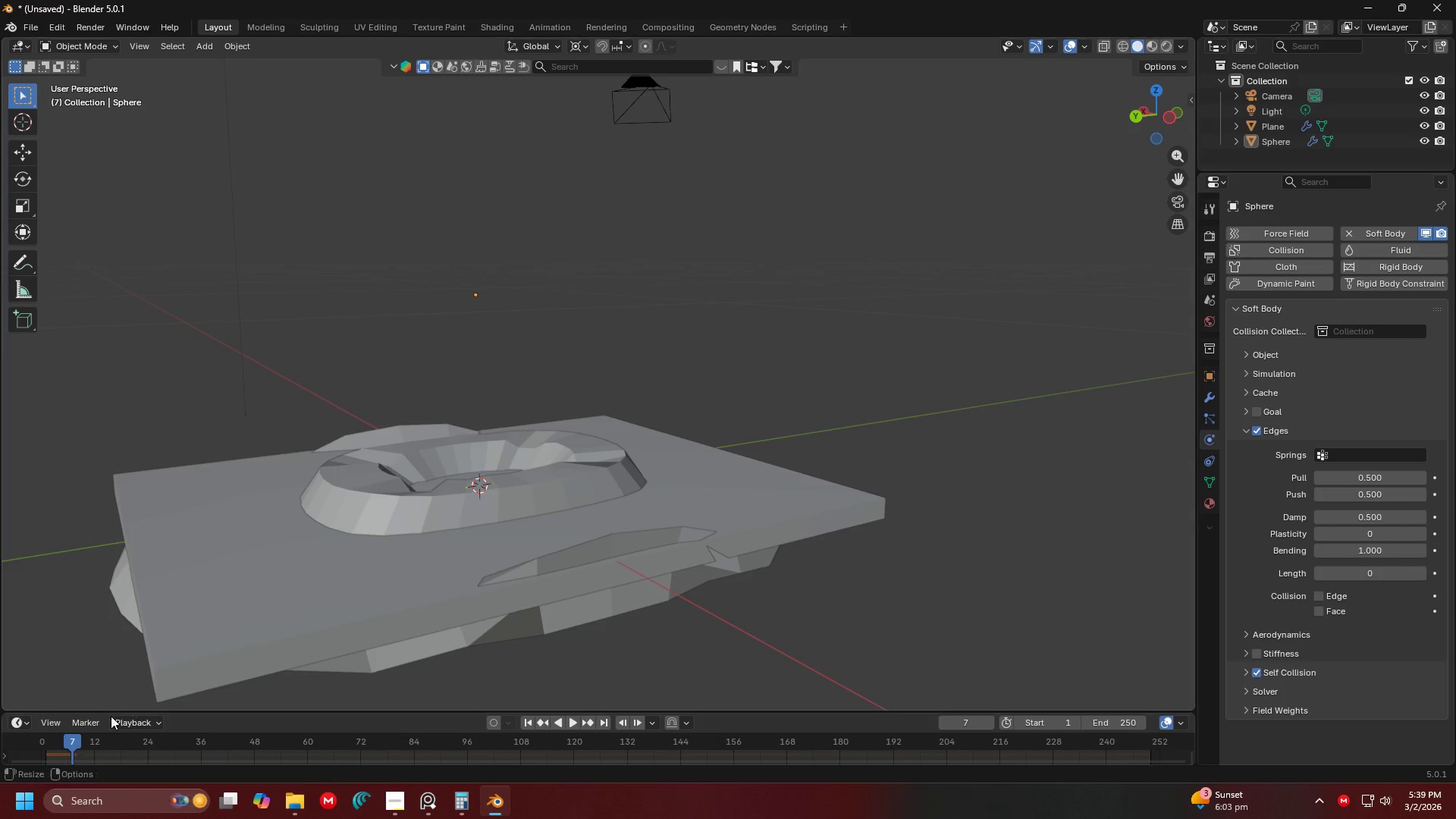 
left_click_drag(start_coordinate=[64, 739], to_coordinate=[27, 742])
 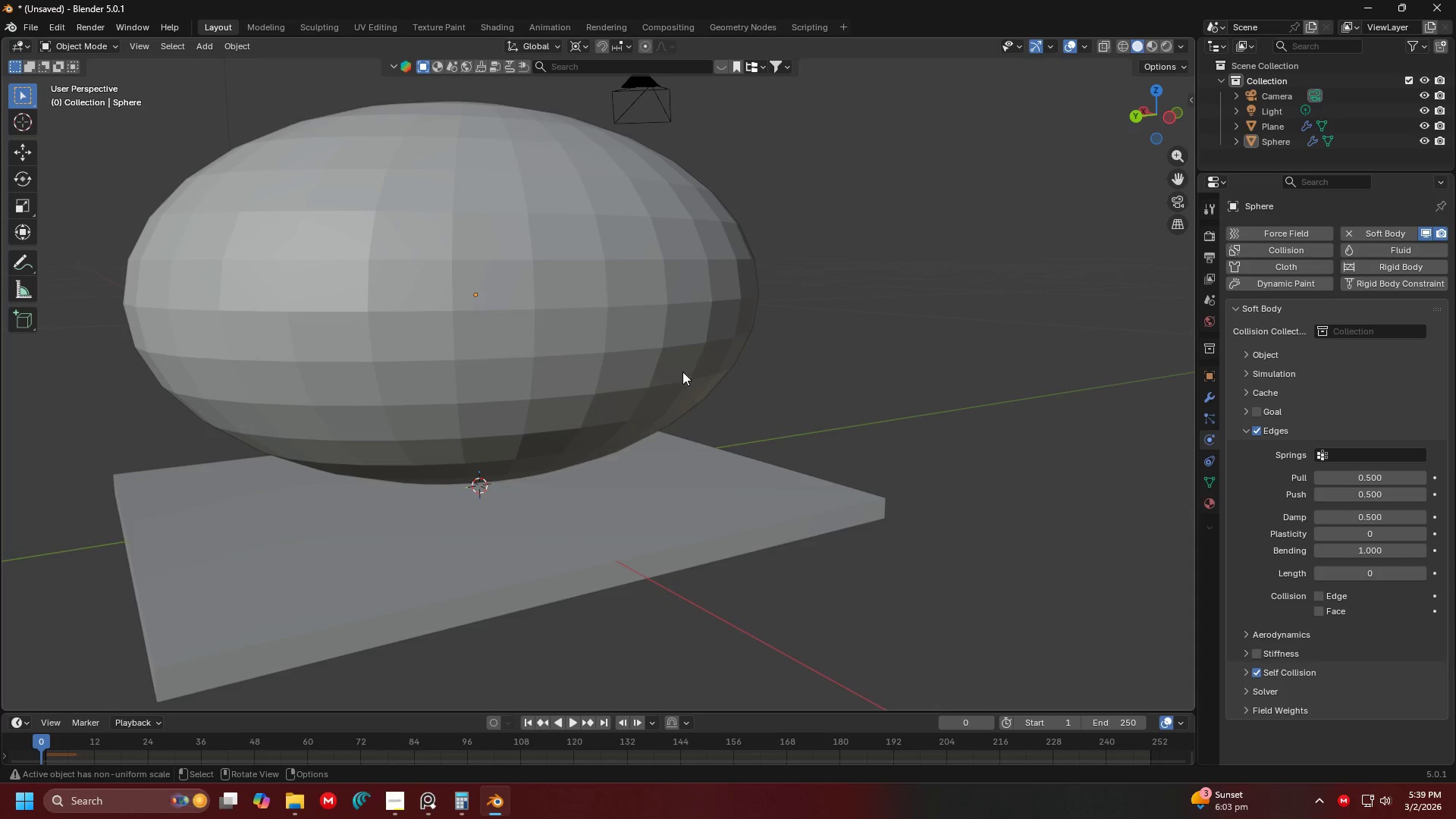 
left_click([592, 328])
 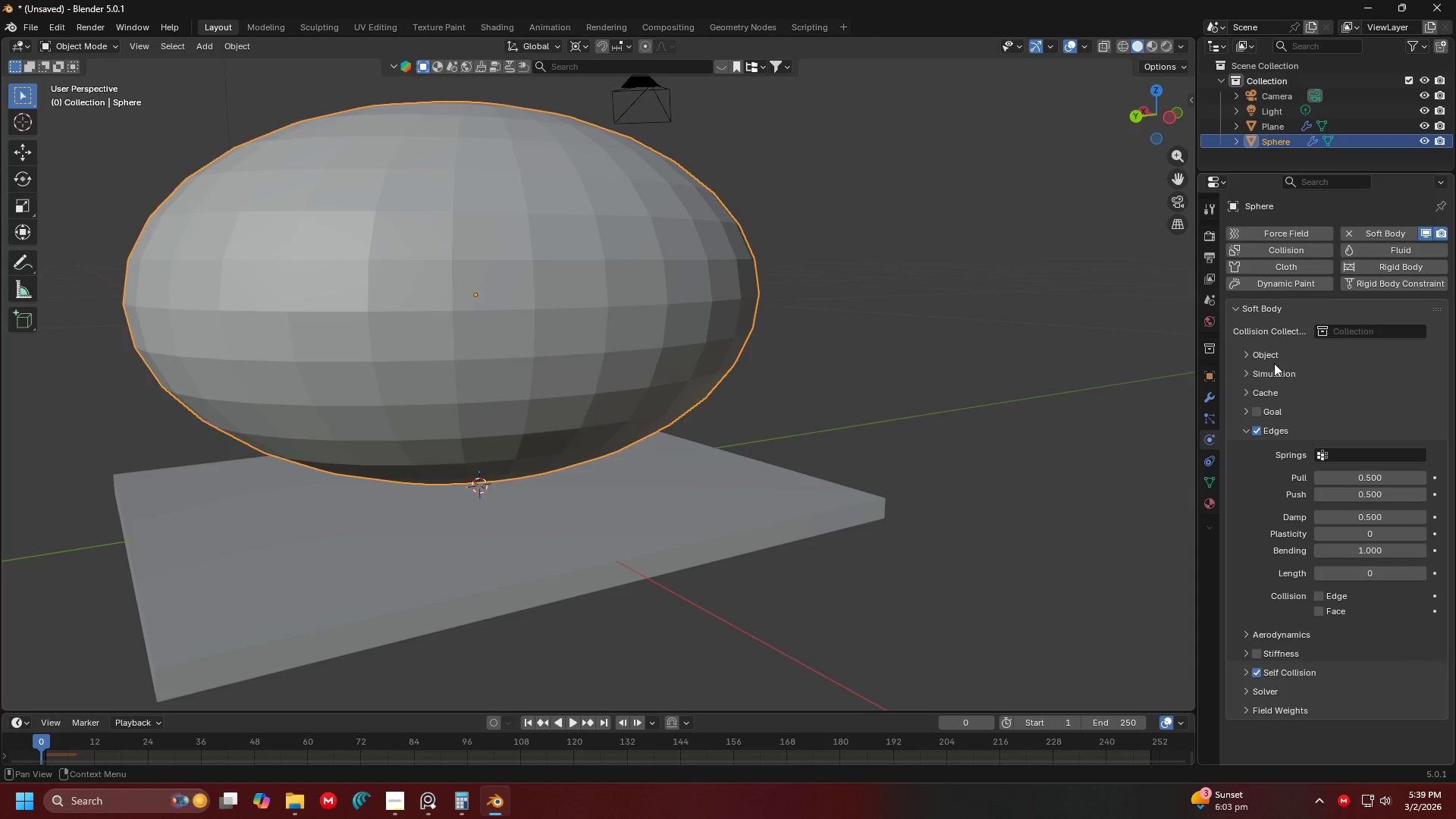 
left_click([1260, 353])
 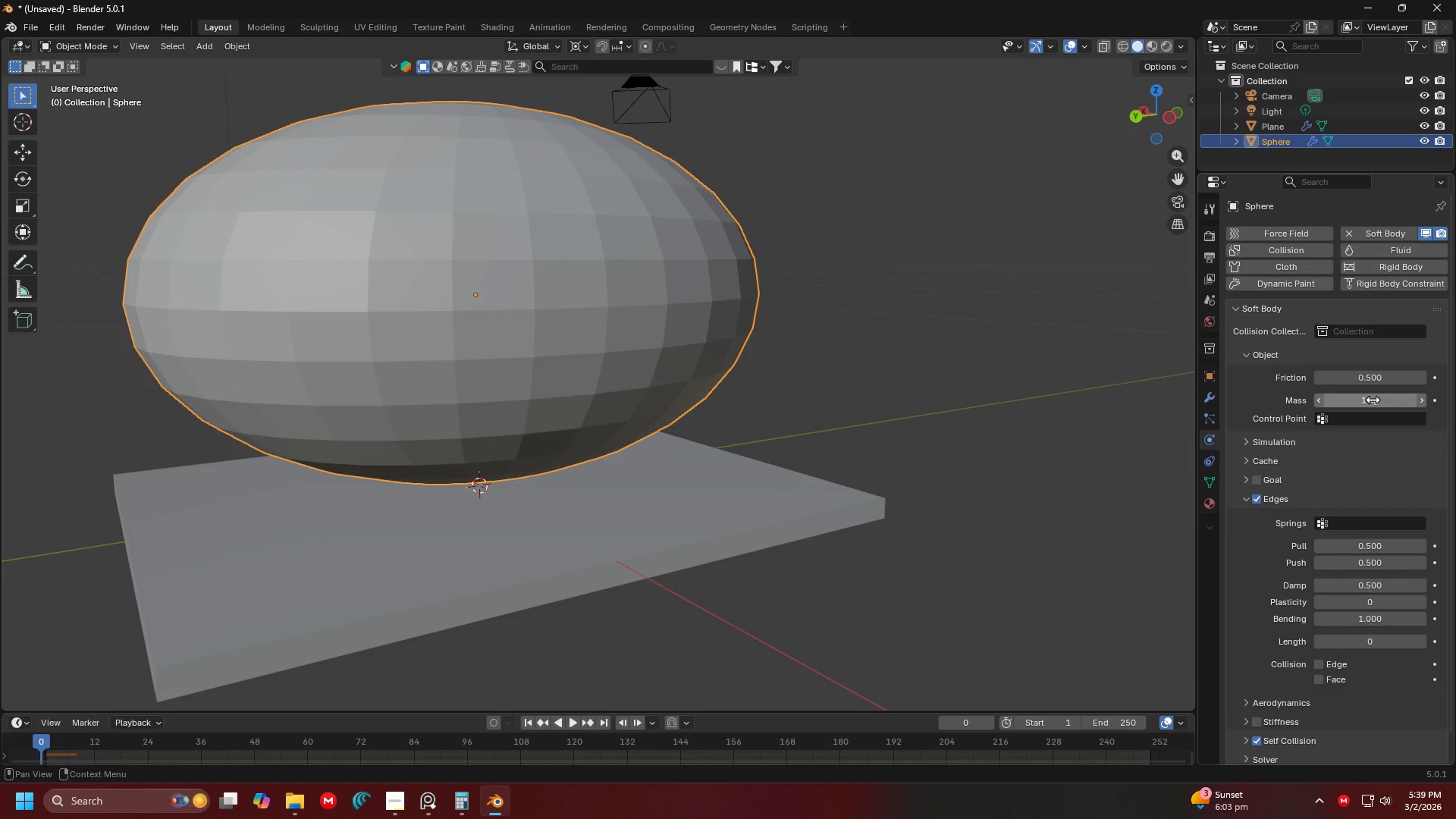 
left_click([985, 338])
 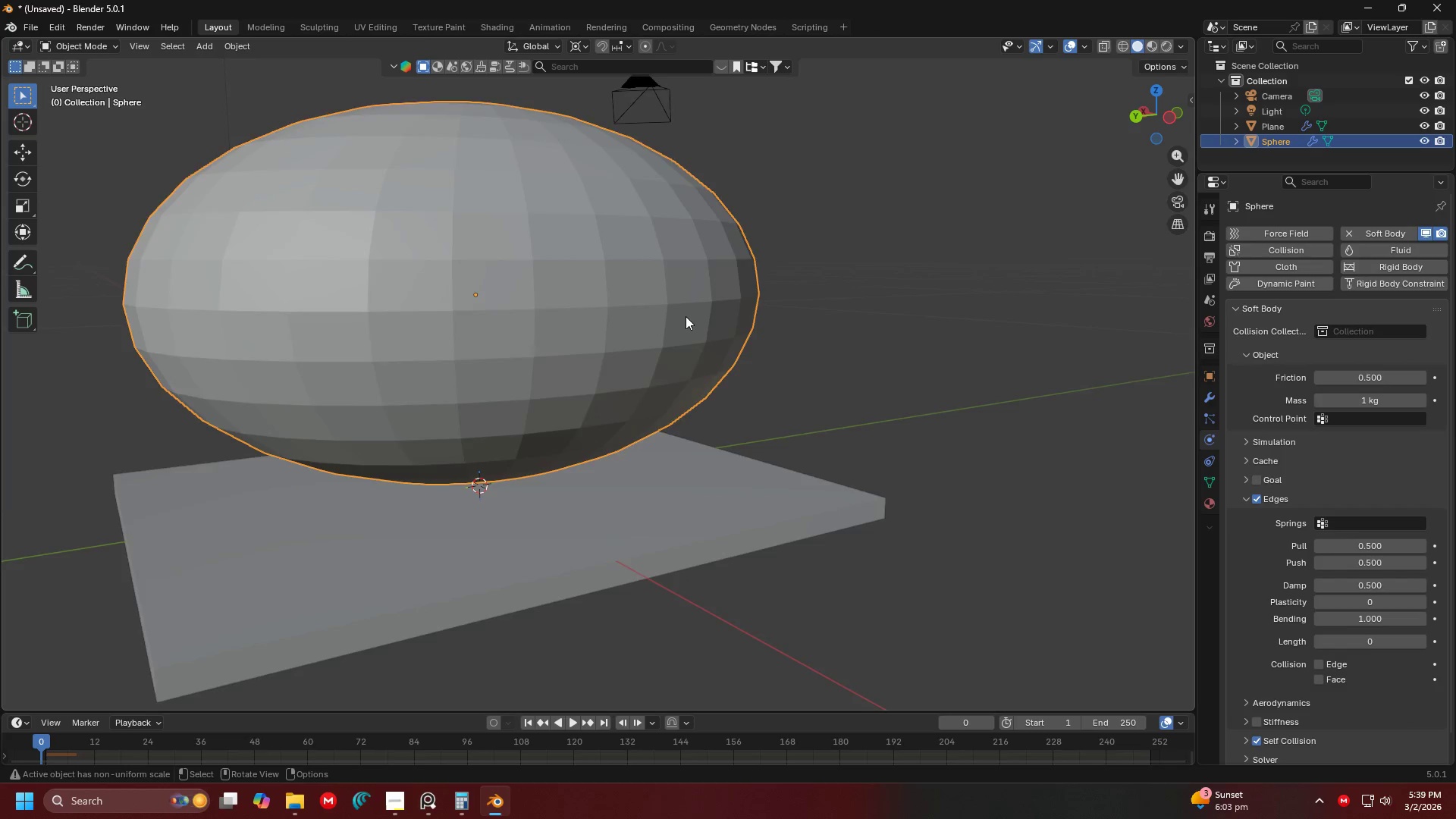 
key(G)
 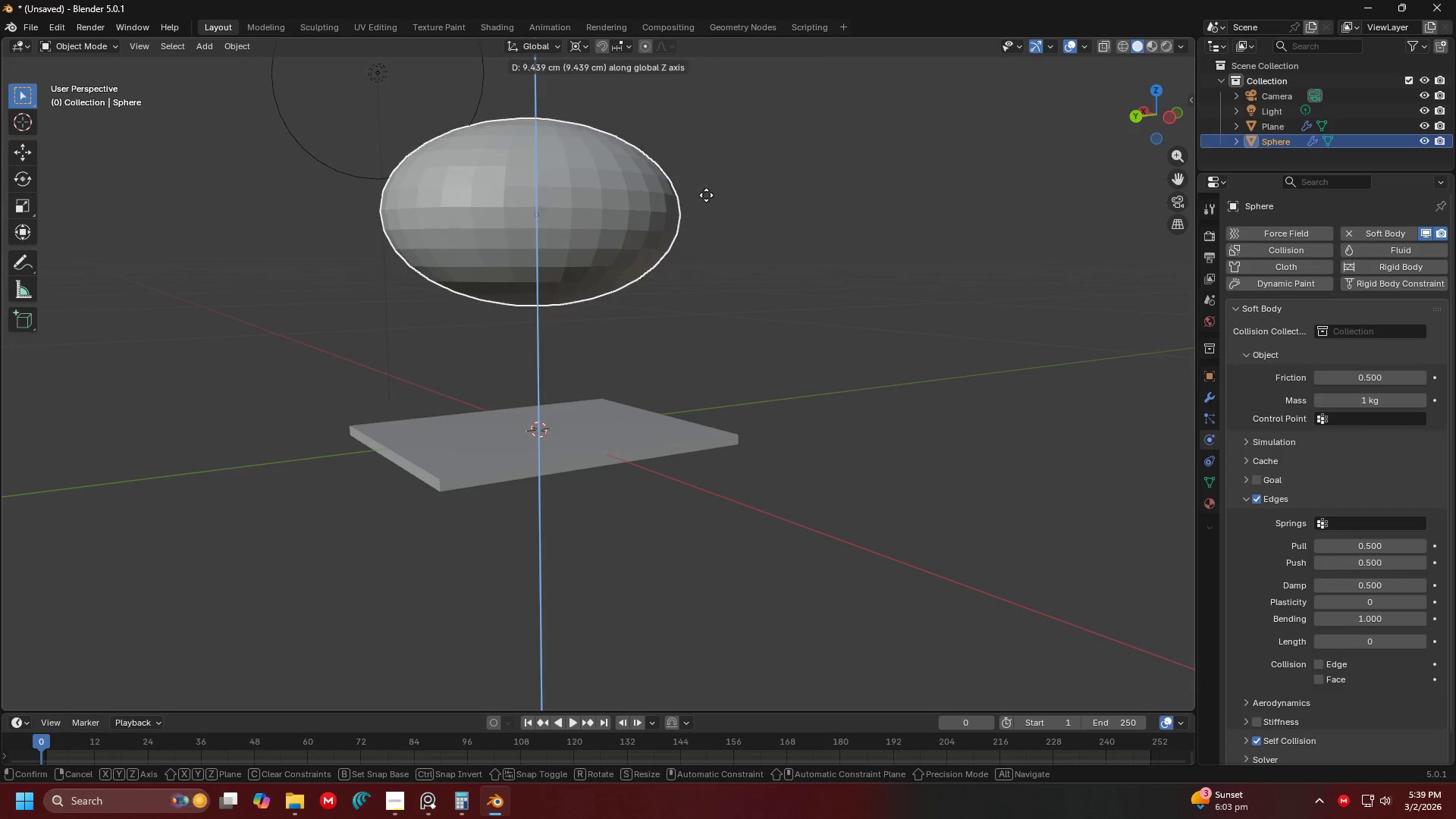 
scroll: coordinate [686, 316], scroll_direction: down, amount: 4.0
 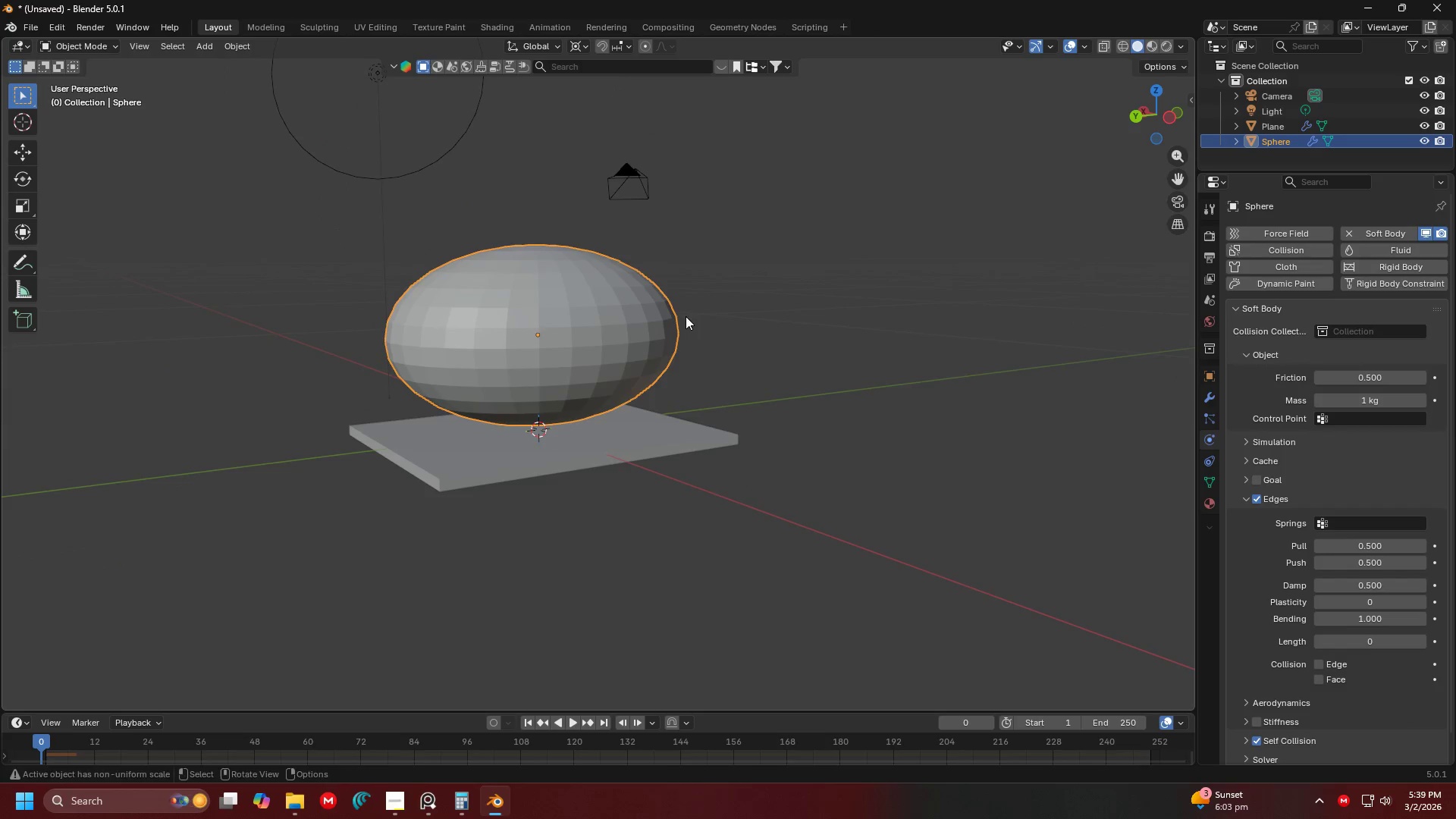 
left_click([728, 137])
 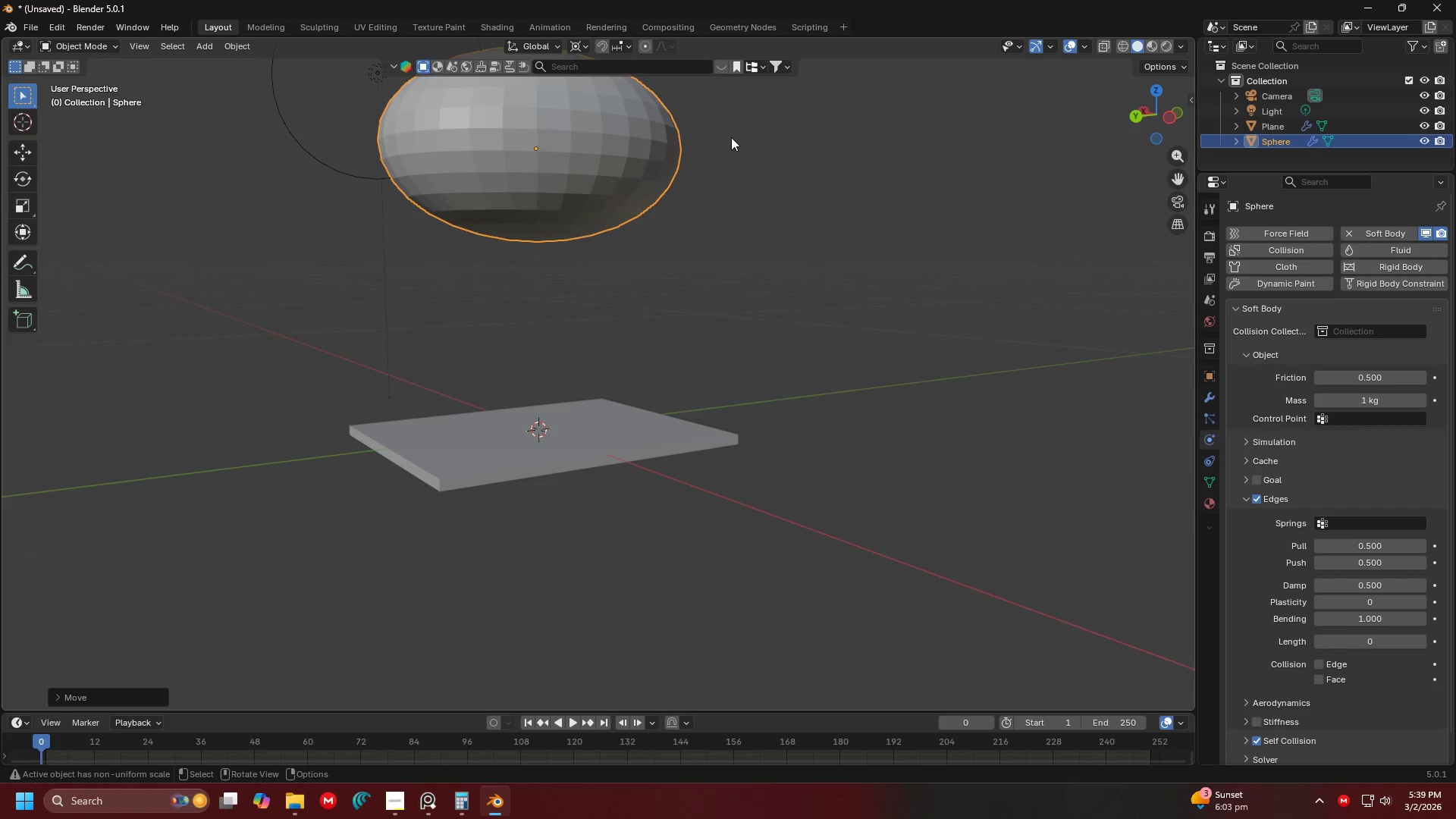 
key(Space)
 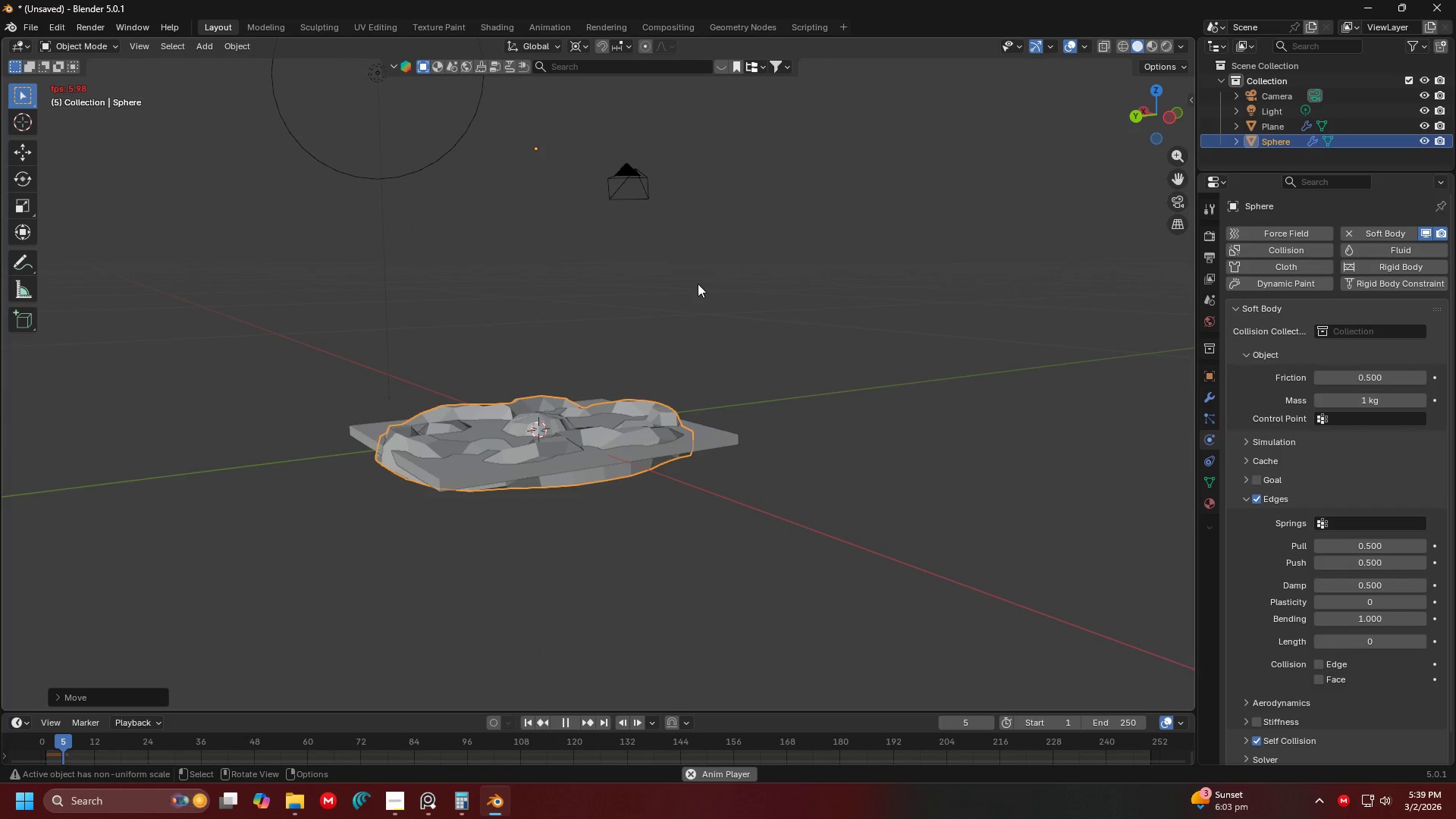 
key(Space)
 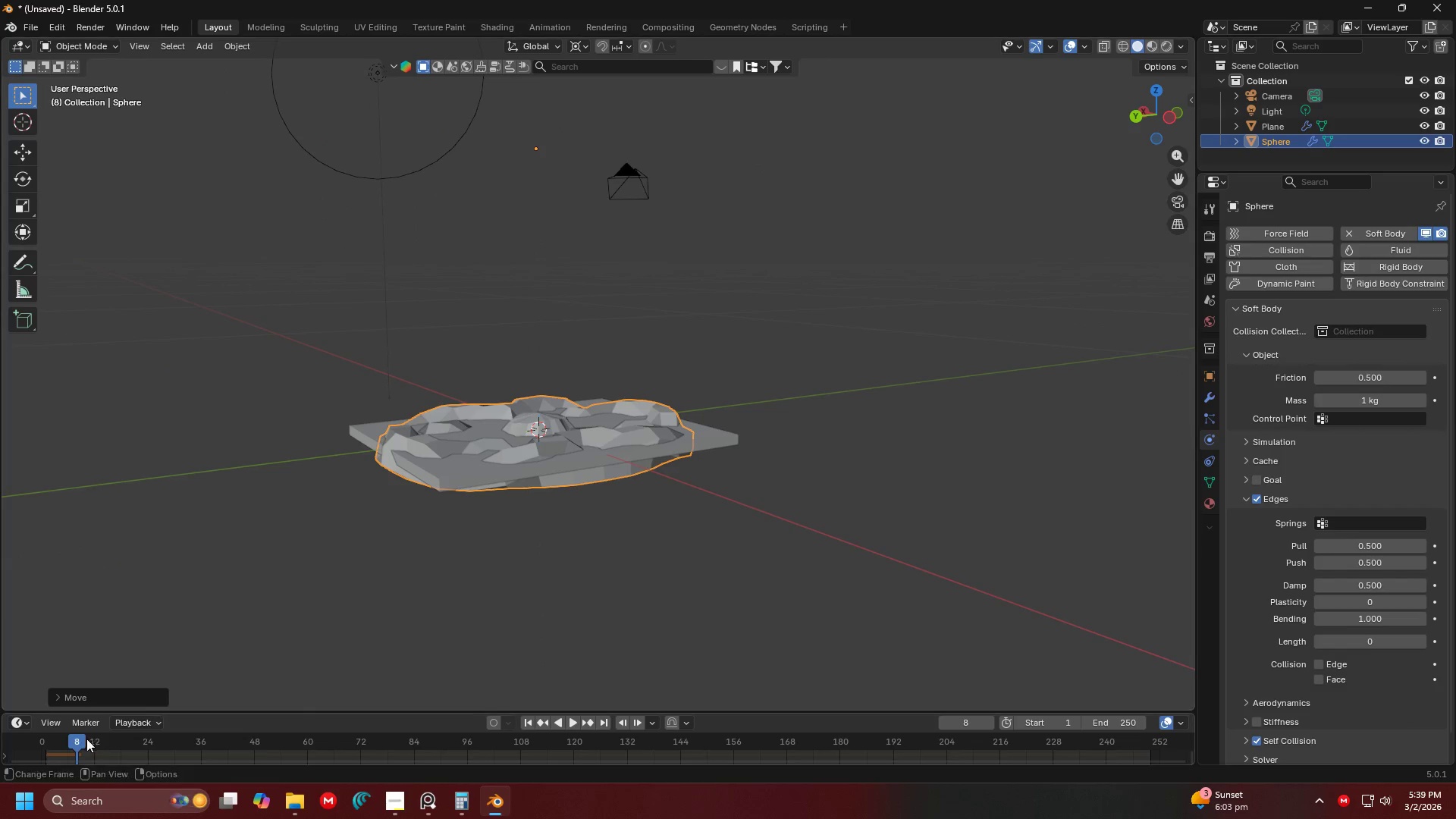 
left_click_drag(start_coordinate=[77, 745], to_coordinate=[37, 750])
 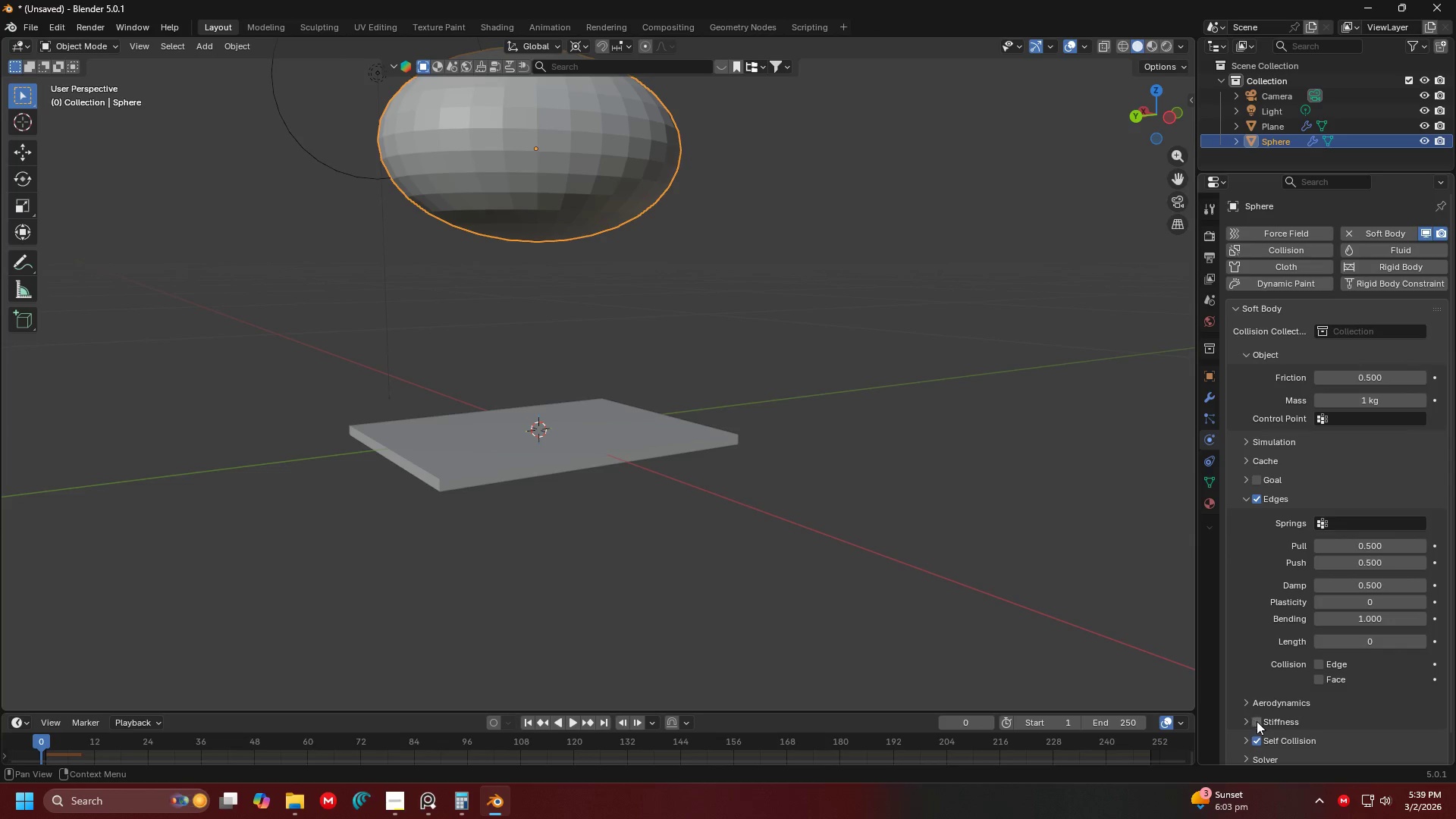 
left_click([1258, 717])
 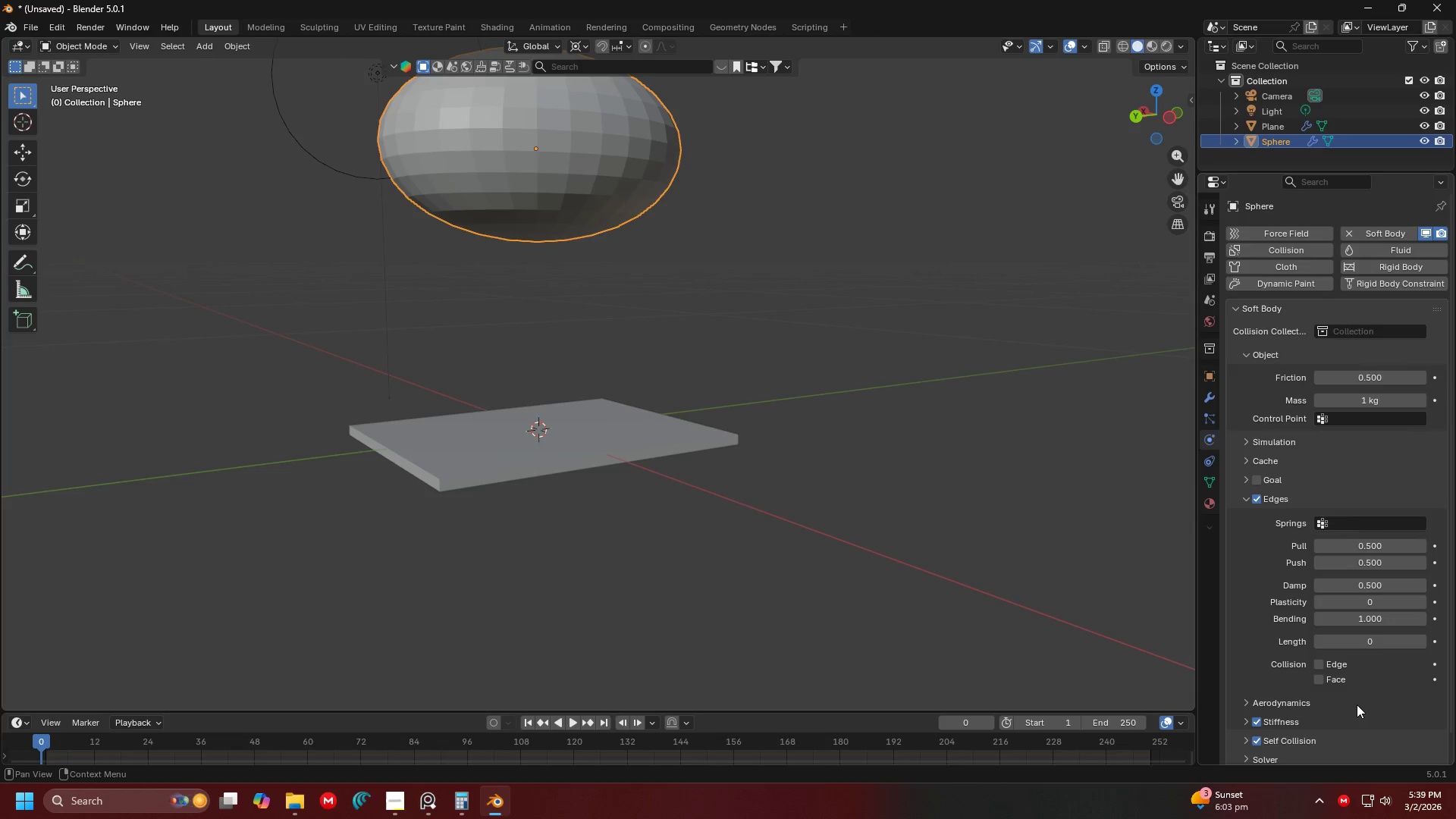 
scroll: coordinate [1359, 703], scroll_direction: down, amount: 1.0
 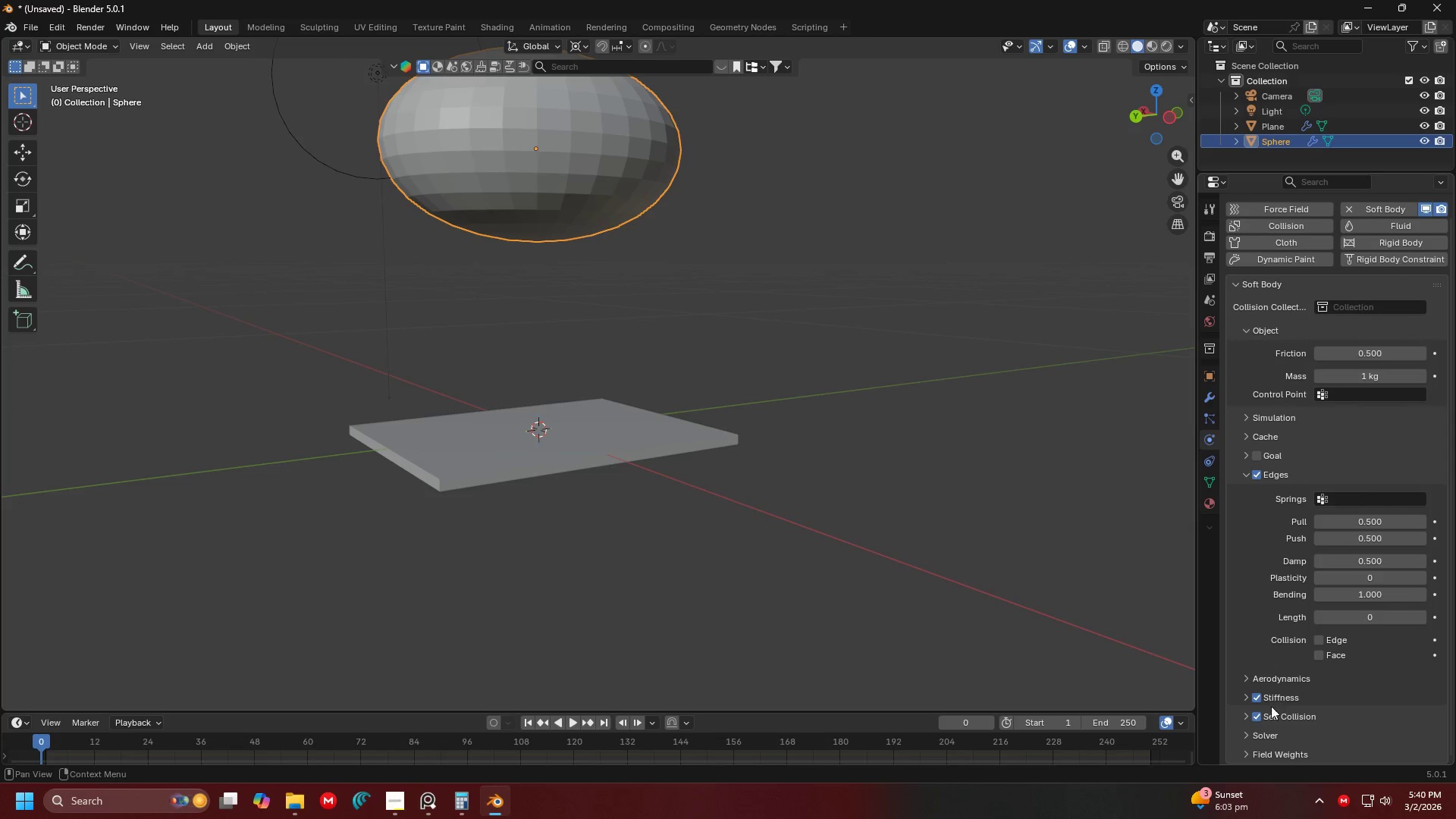 
left_click([1244, 698])
 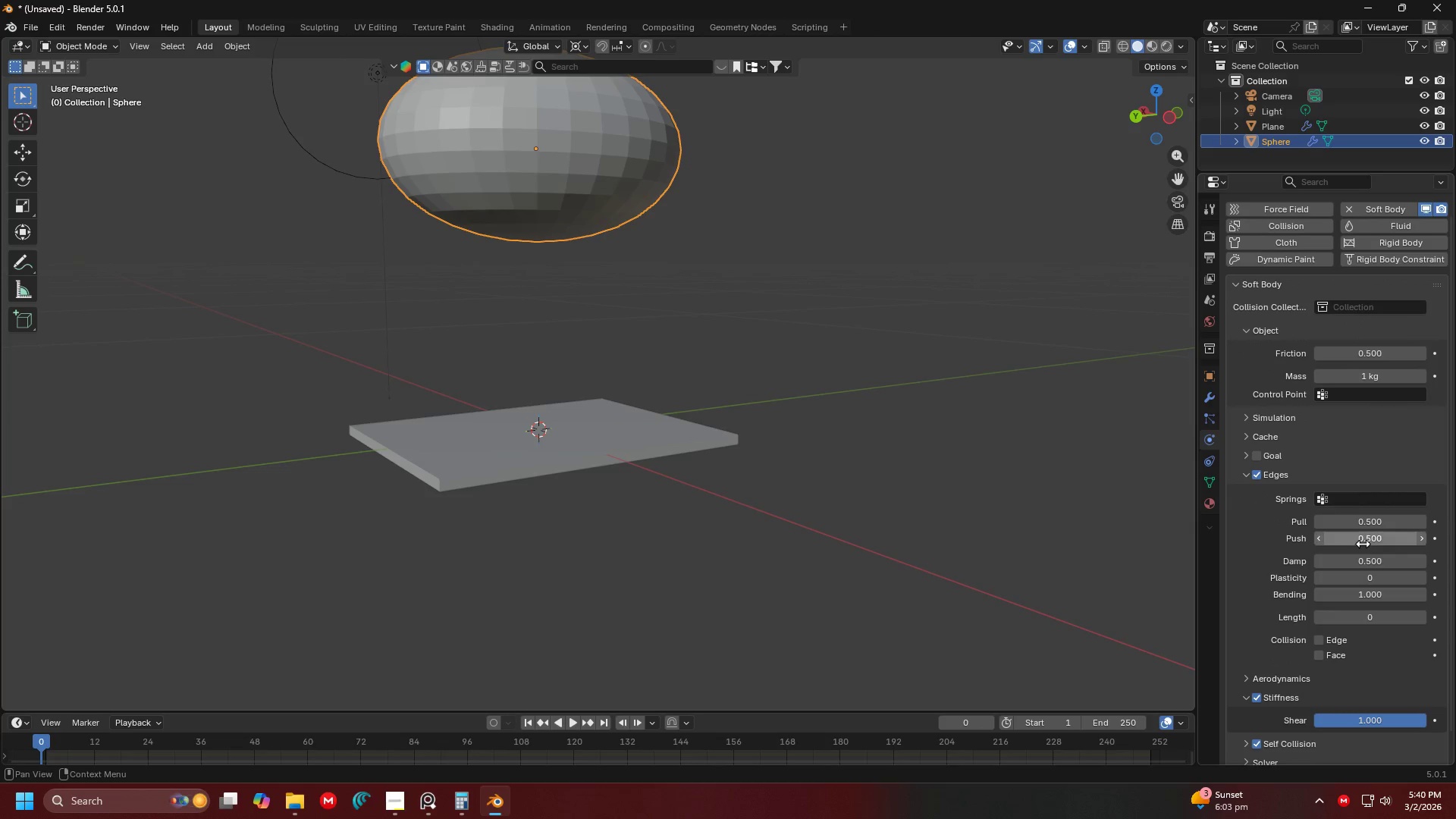 
left_click([1360, 541])
 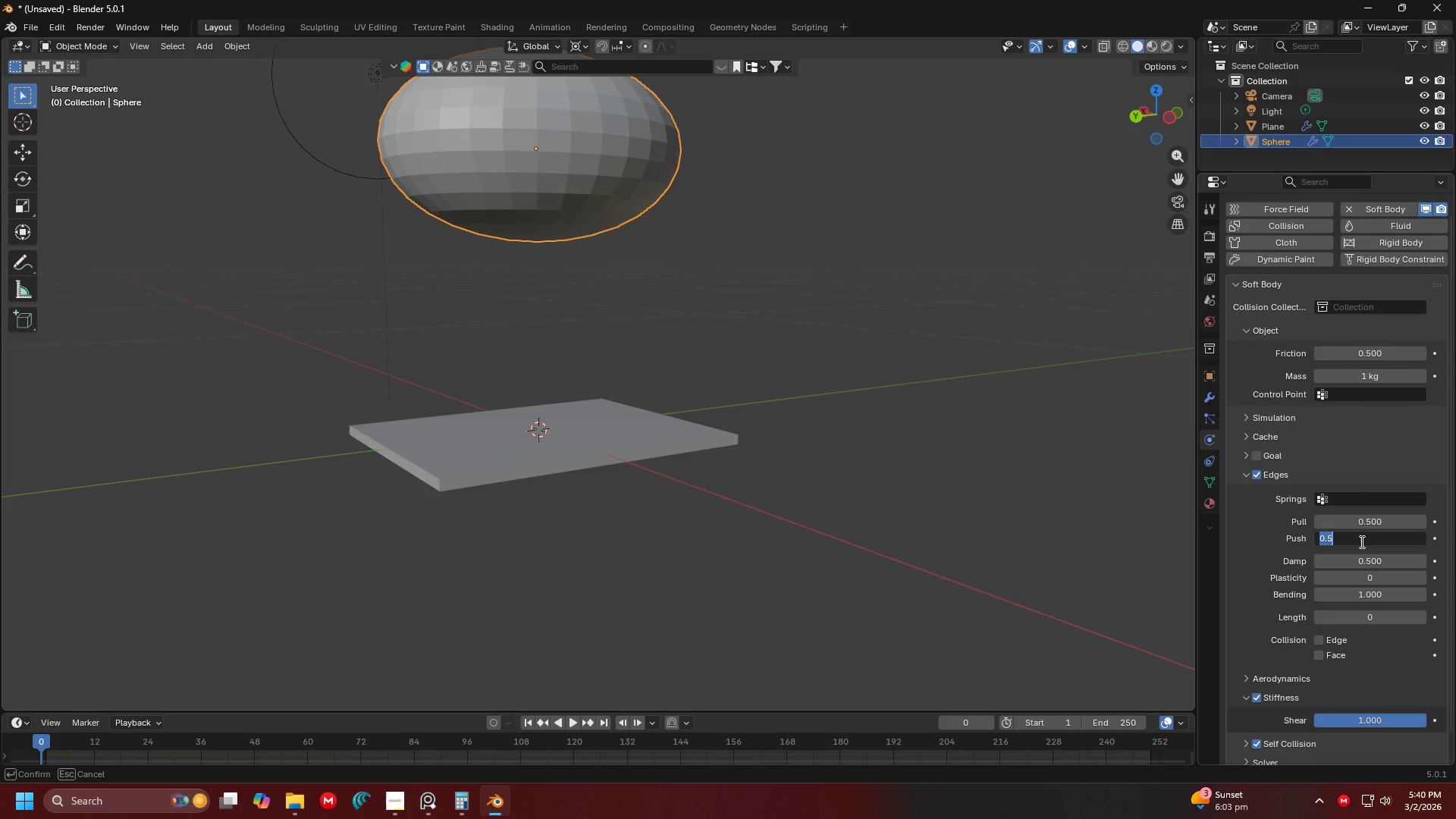 
key(Period)
 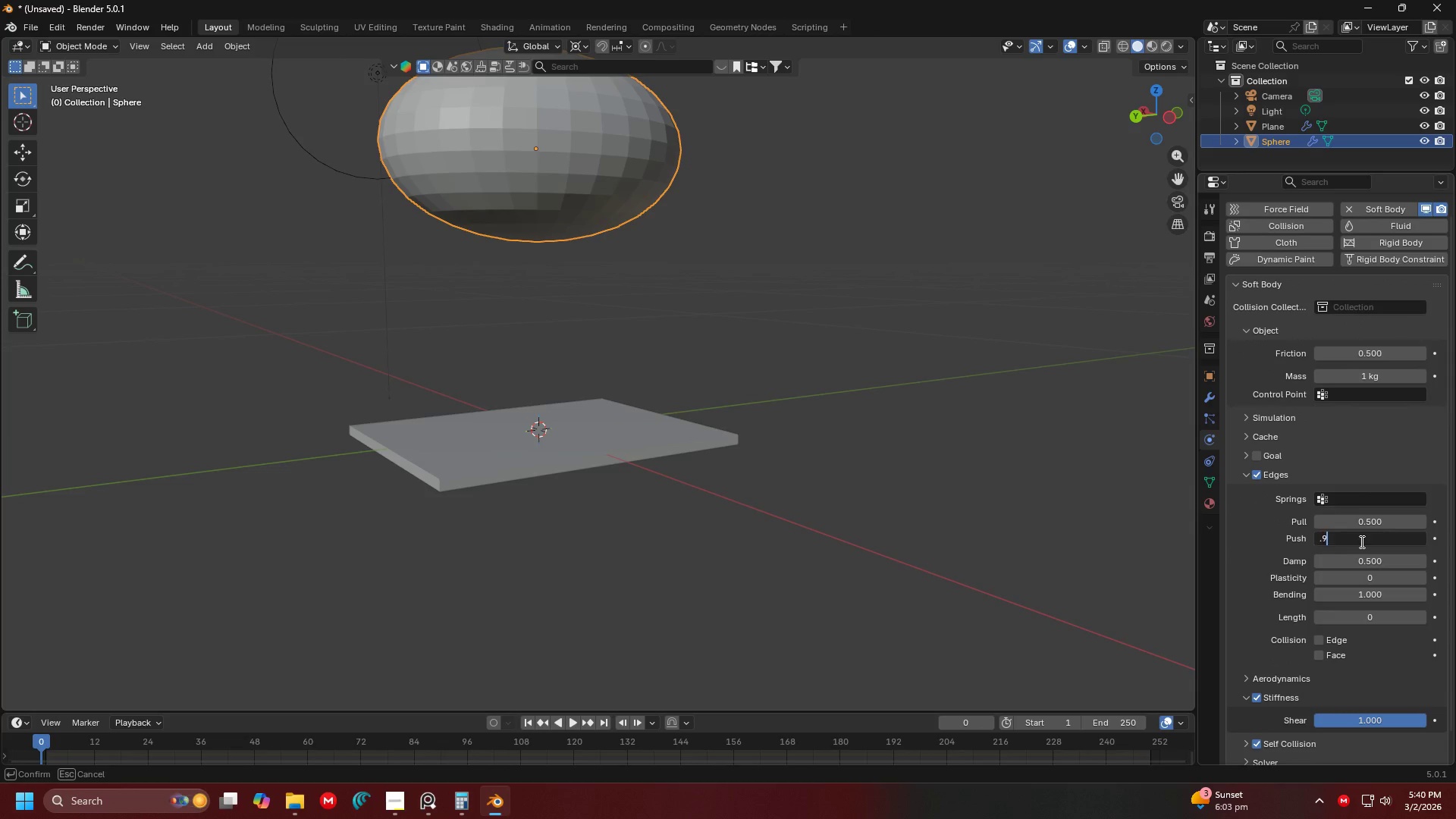 
key(9)
 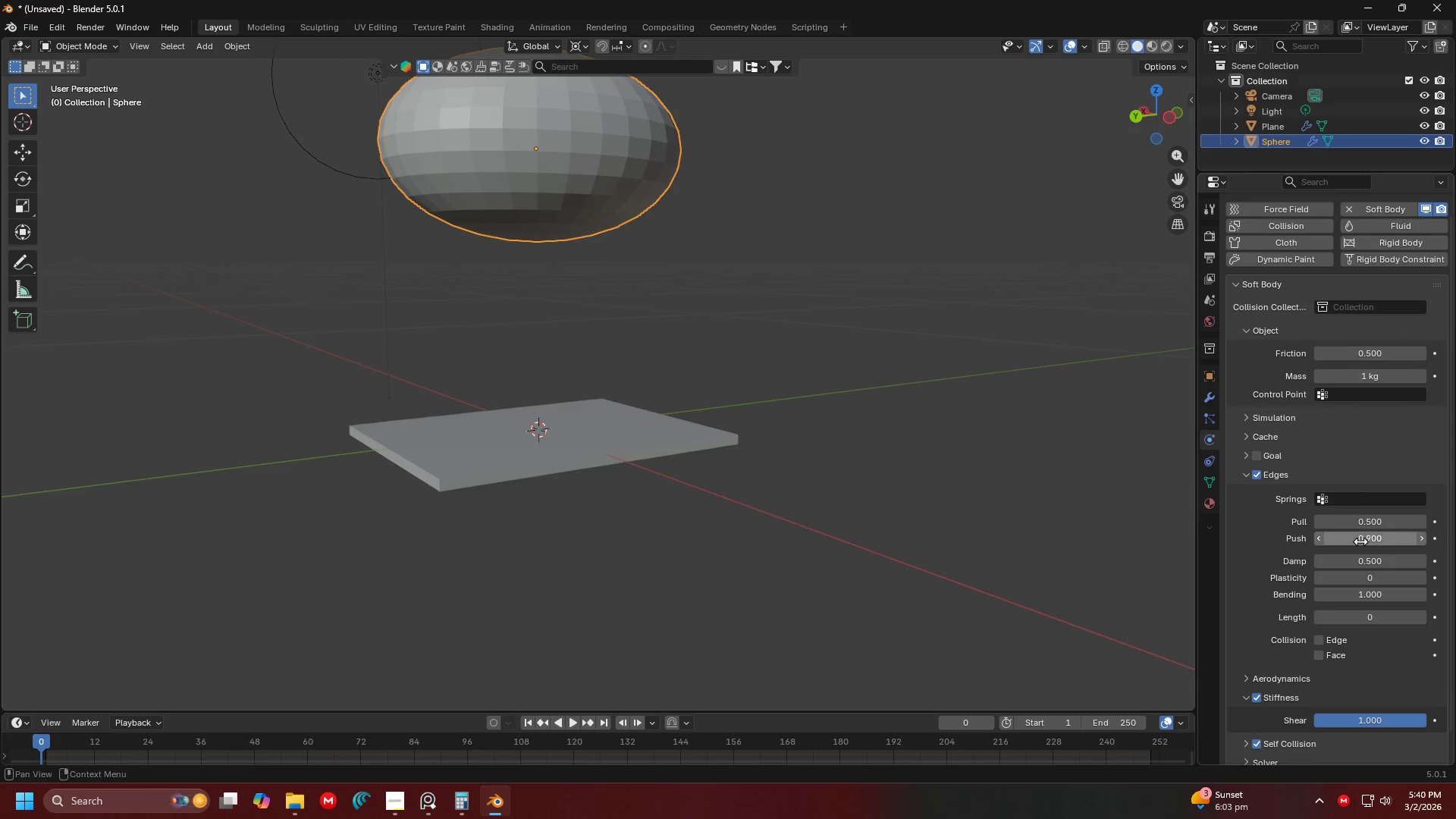 
key(Enter)
 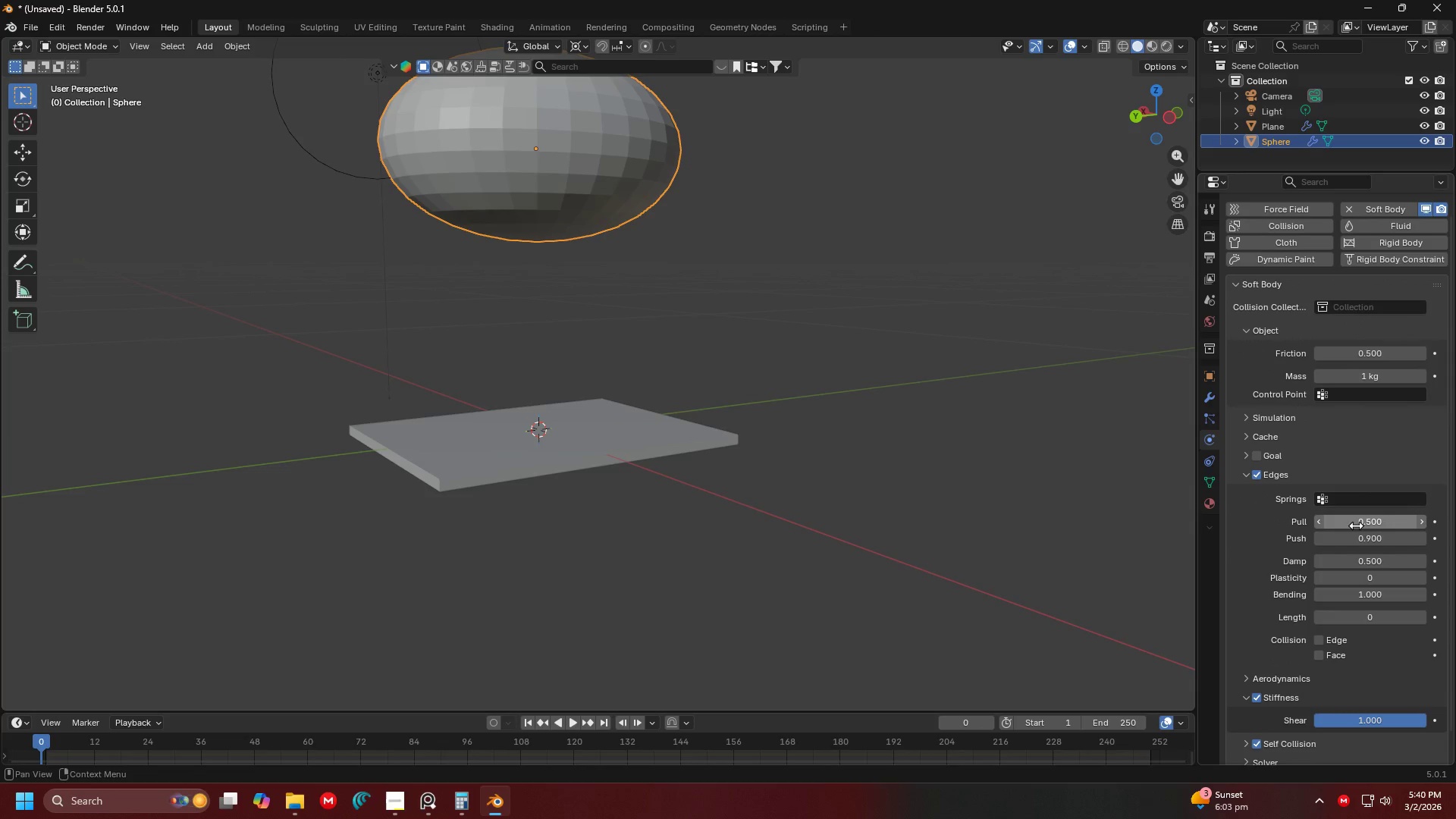 
left_click([1356, 525])
 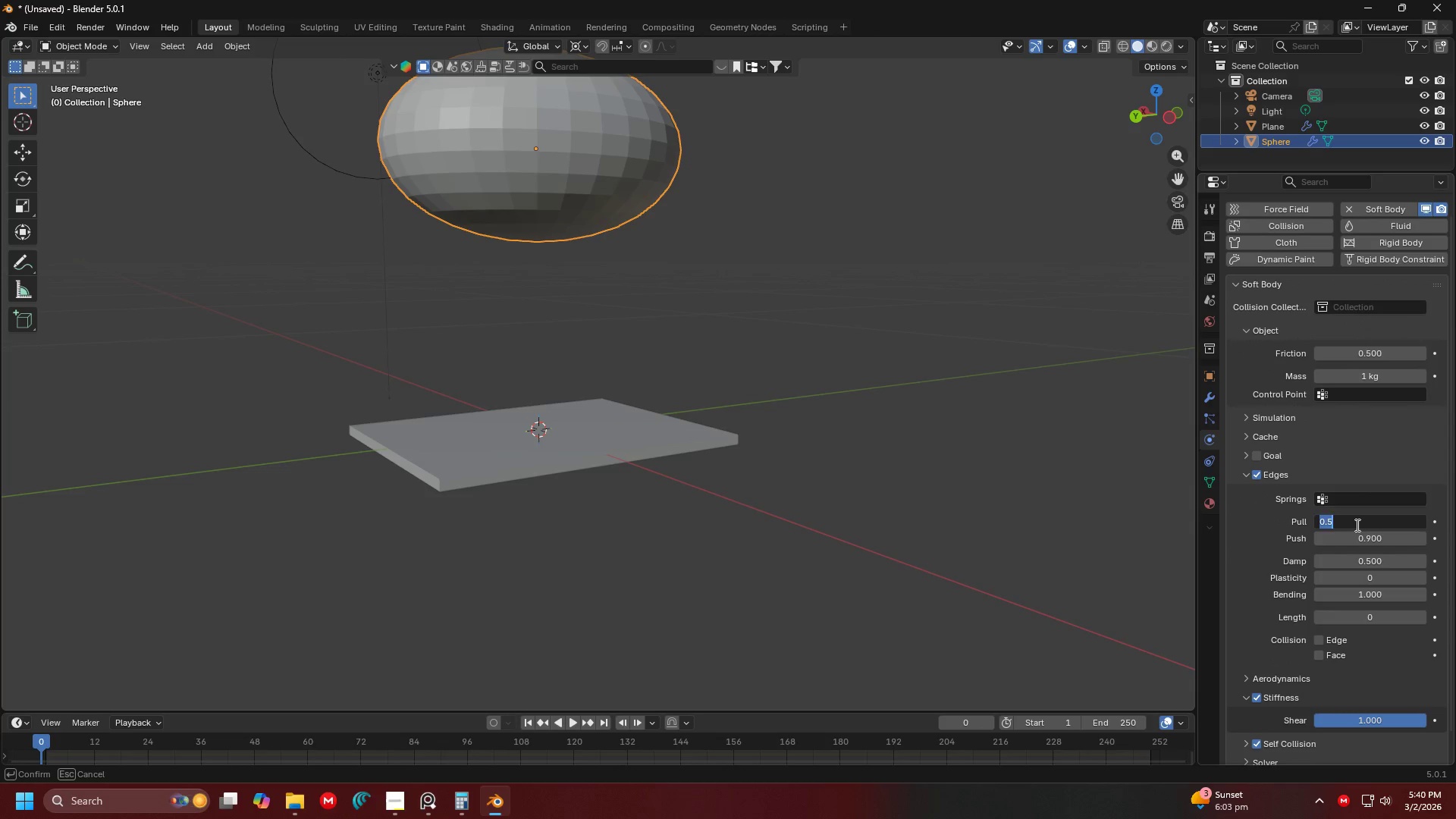 
key(Period)
 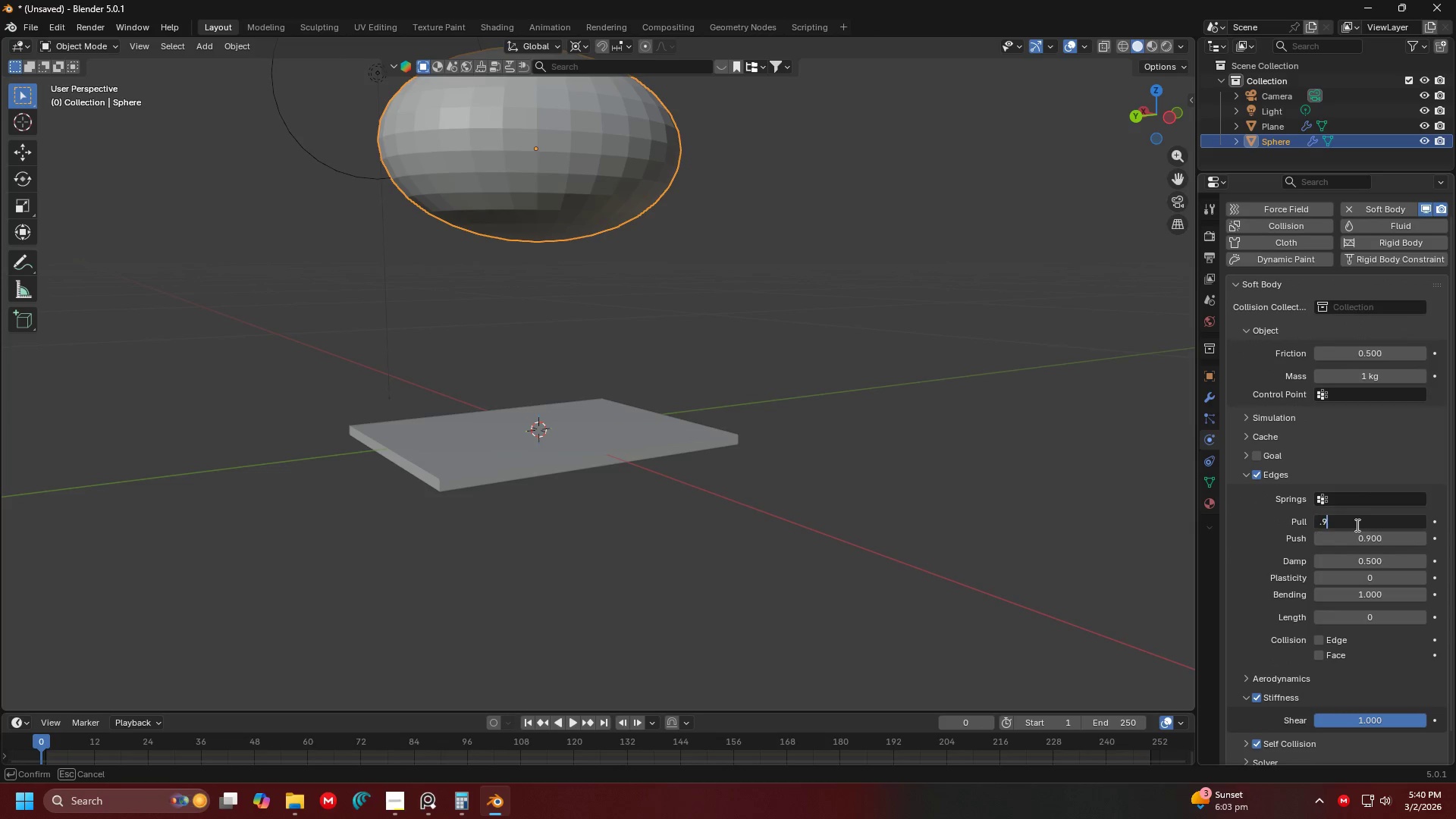 
key(9)
 